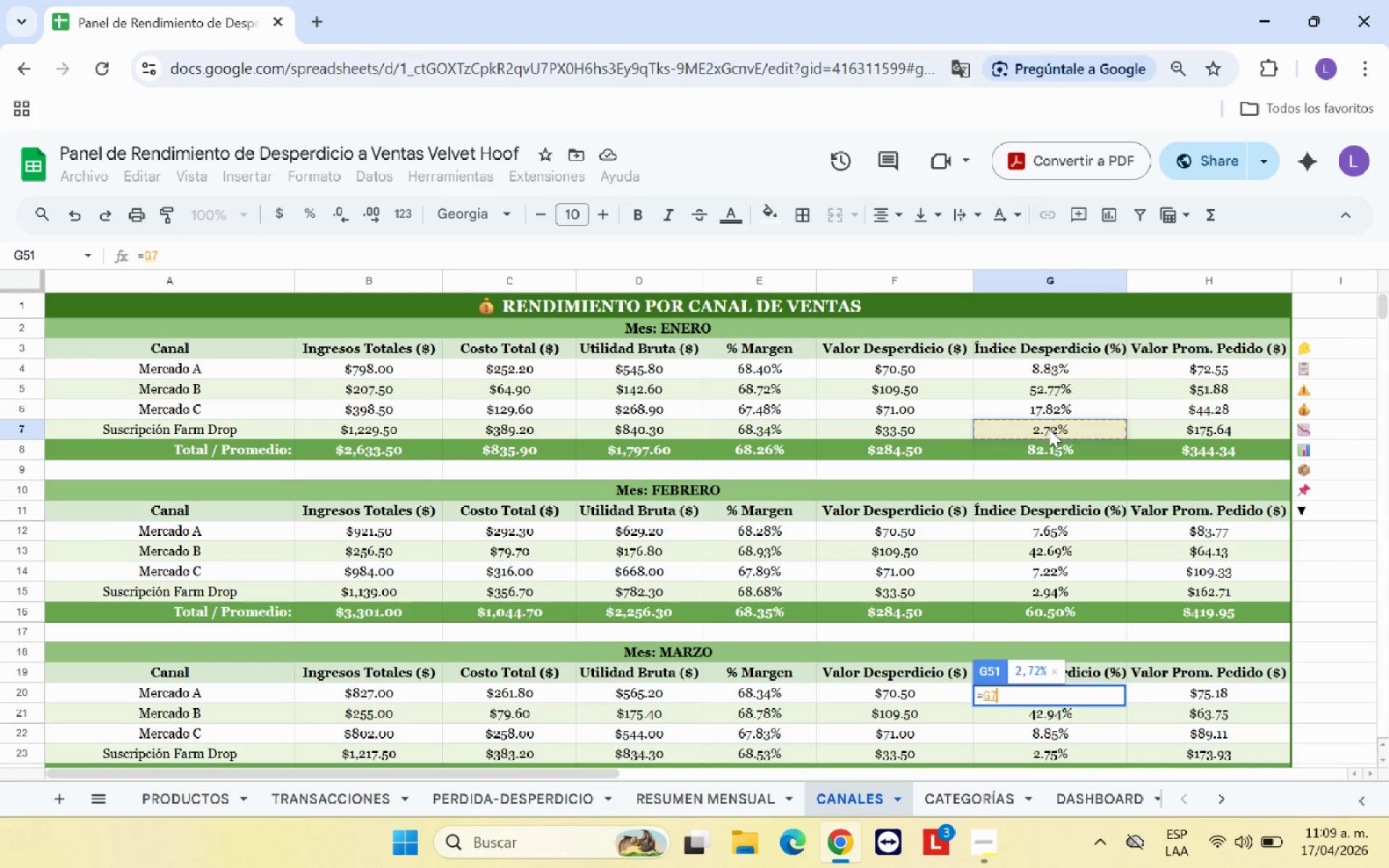 
key(Enter)
 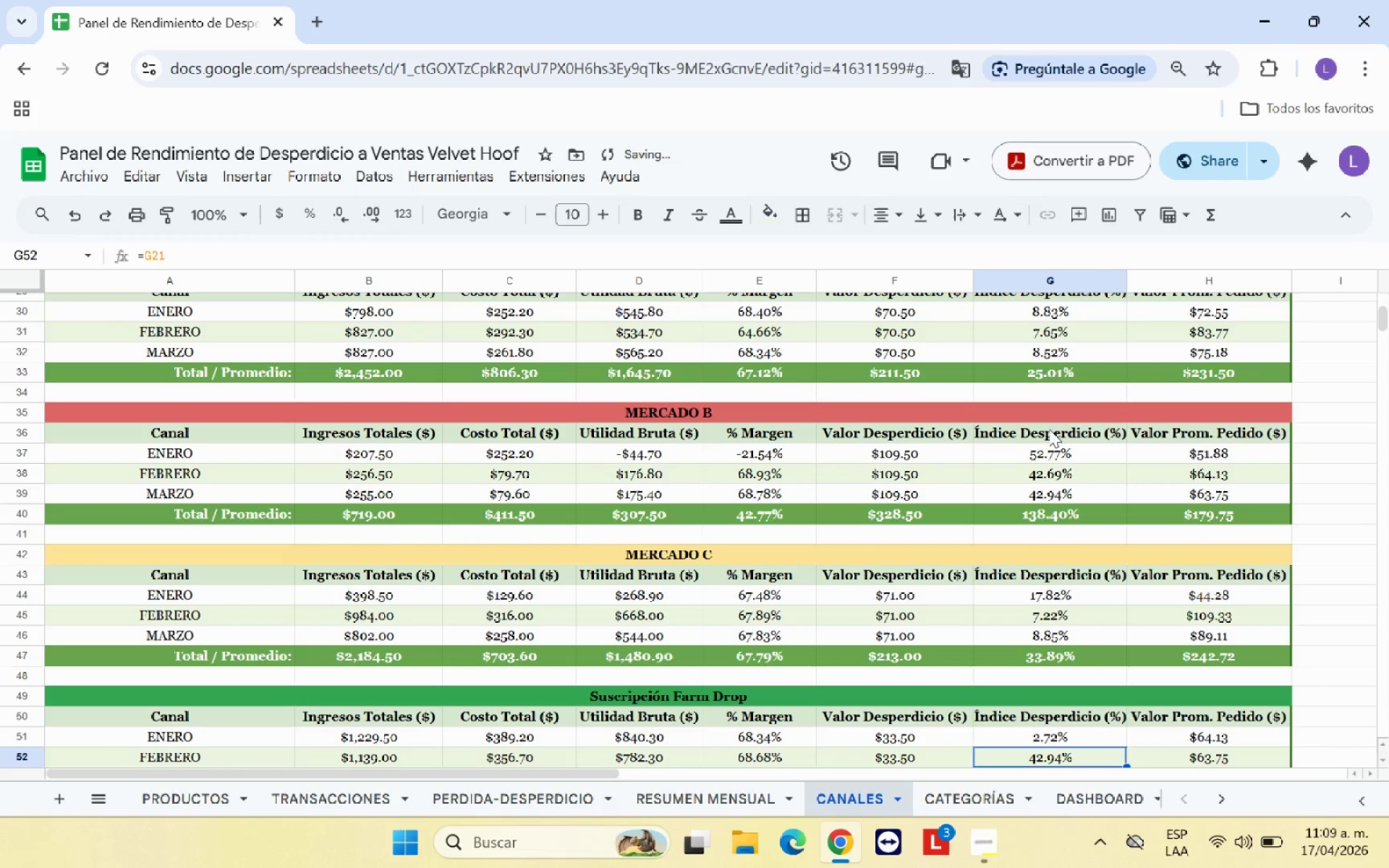 
key(Shift+0)
 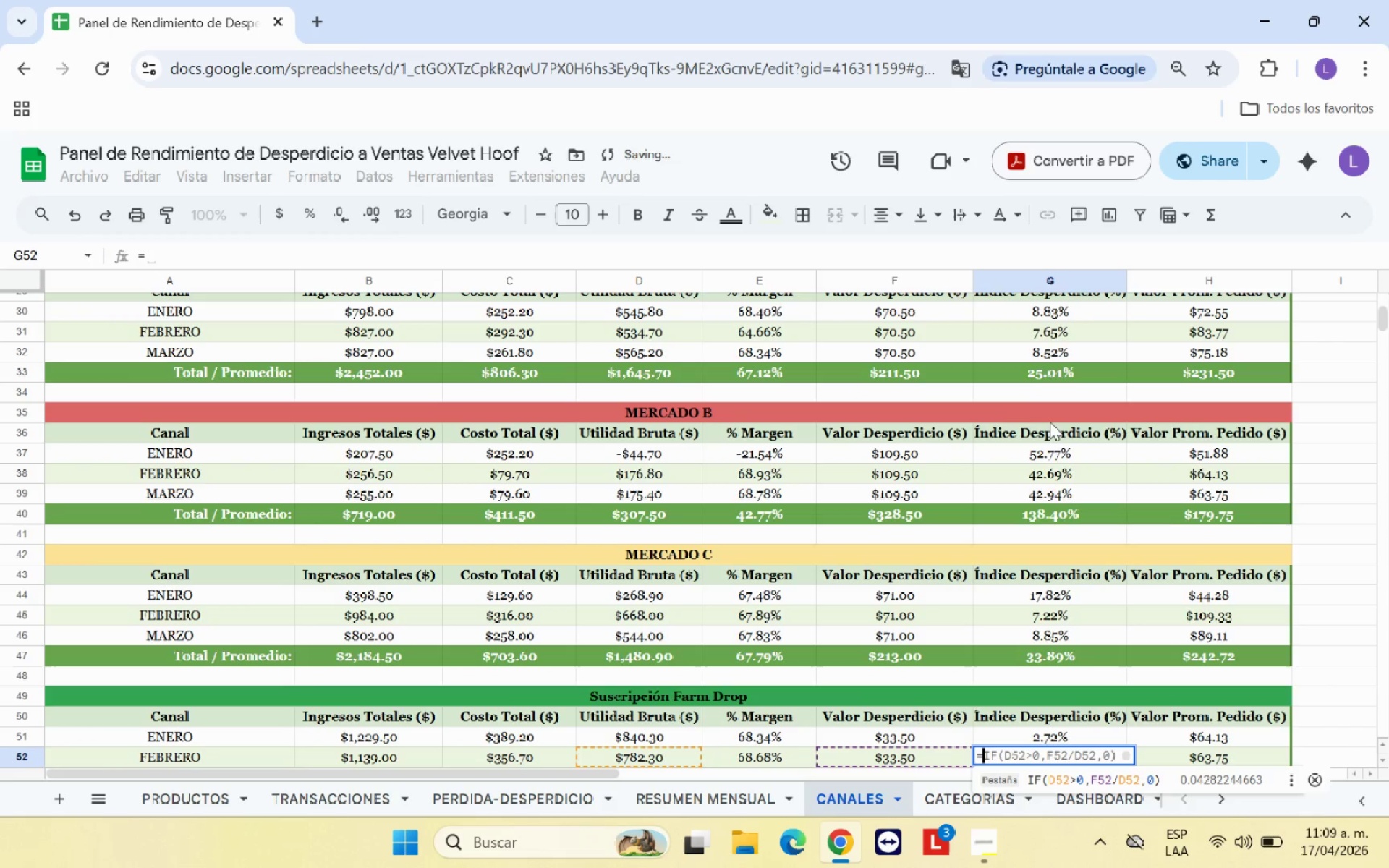 
scroll: coordinate [1050, 333], scroll_direction: up, amount: 4.0
 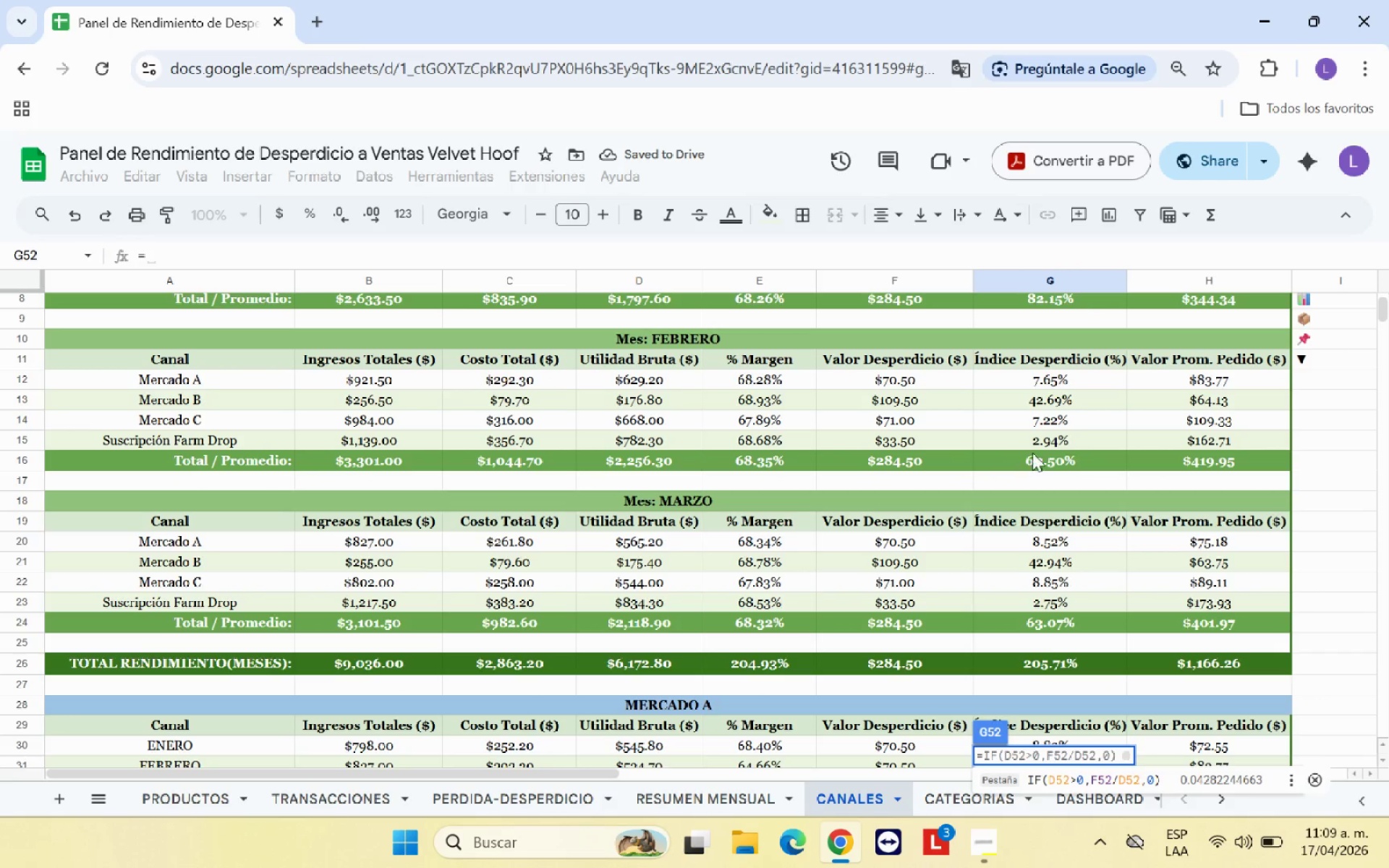 
left_click([1049, 440])
 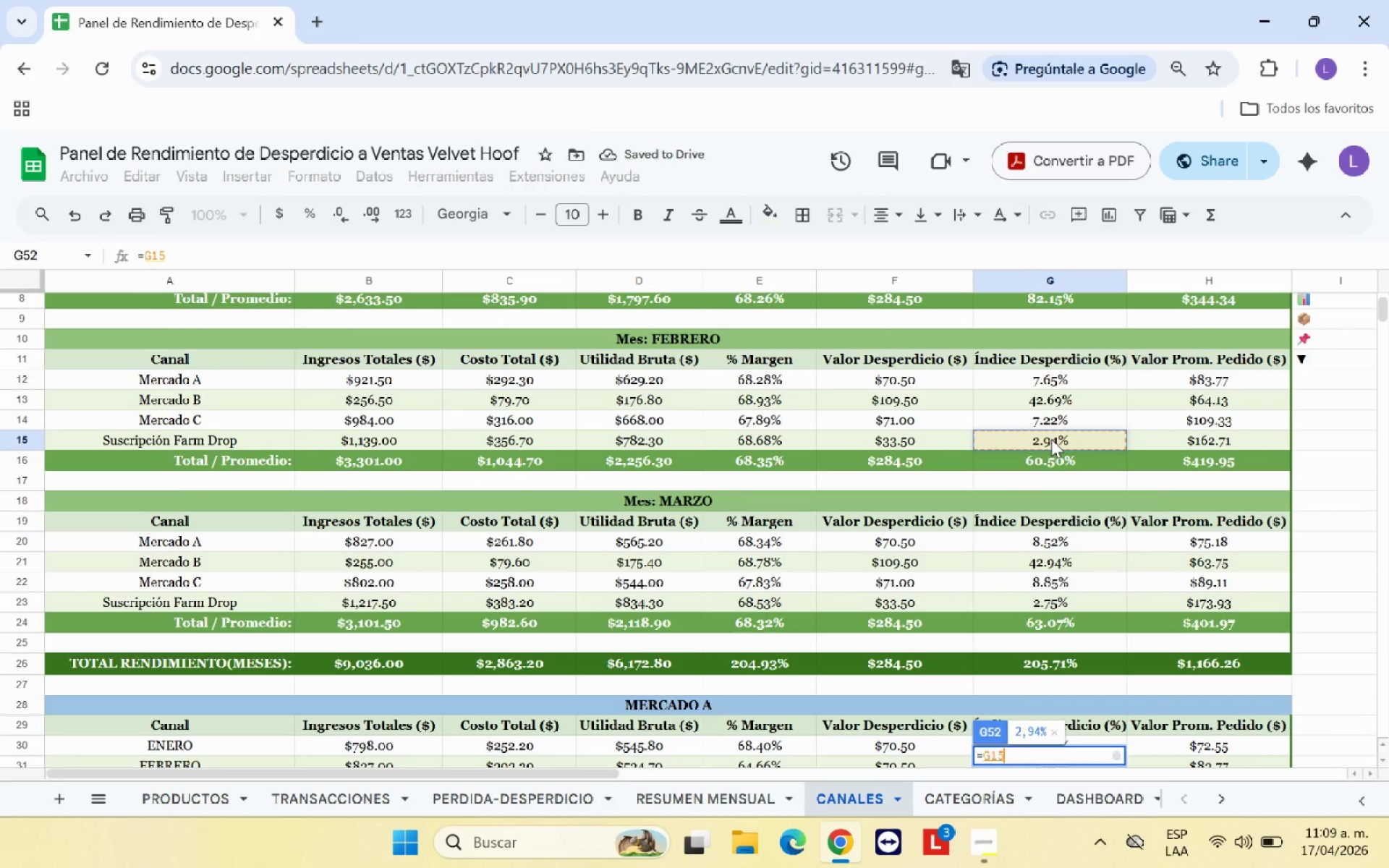 
key(Enter)
 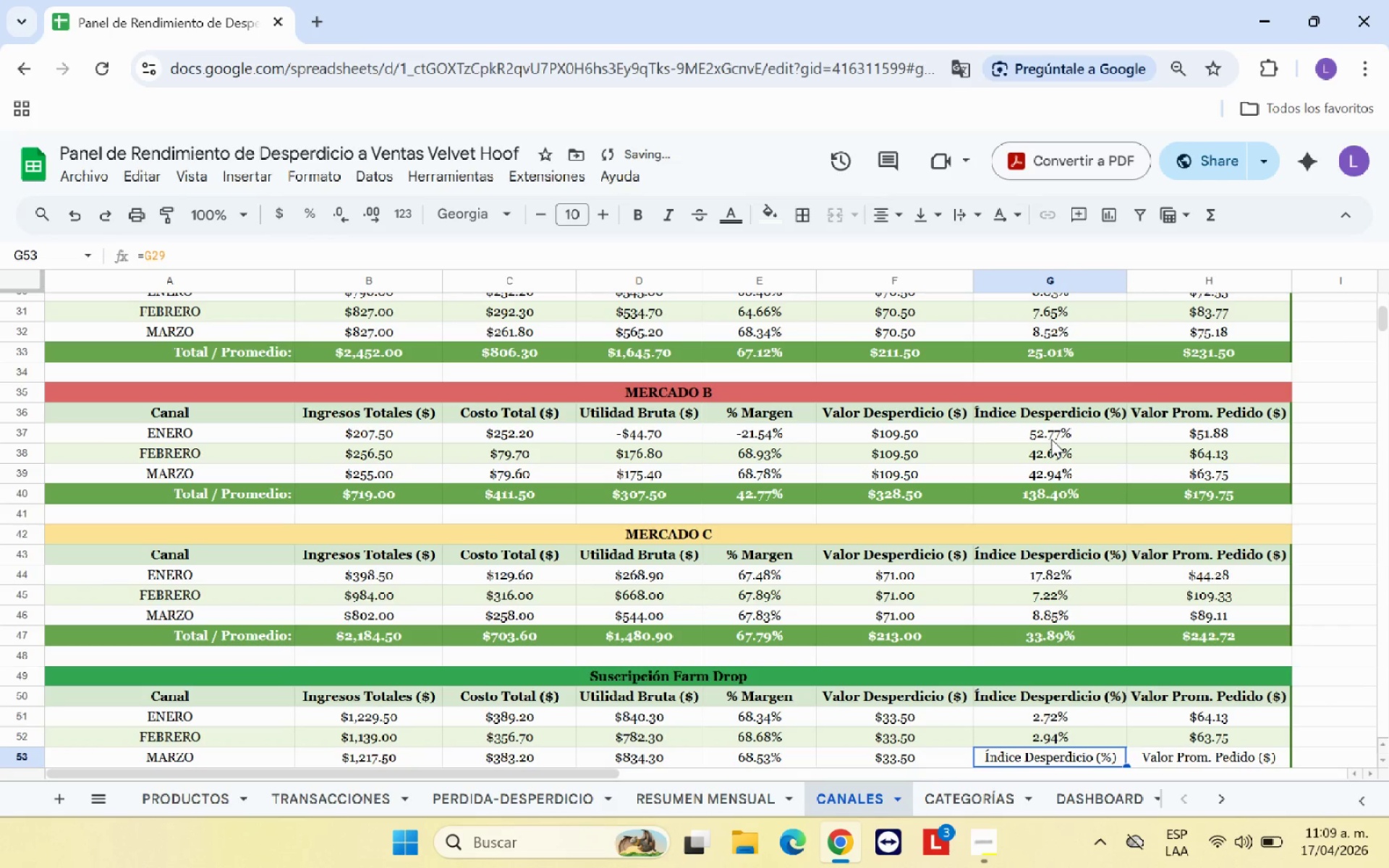 
key(Shift+0)
 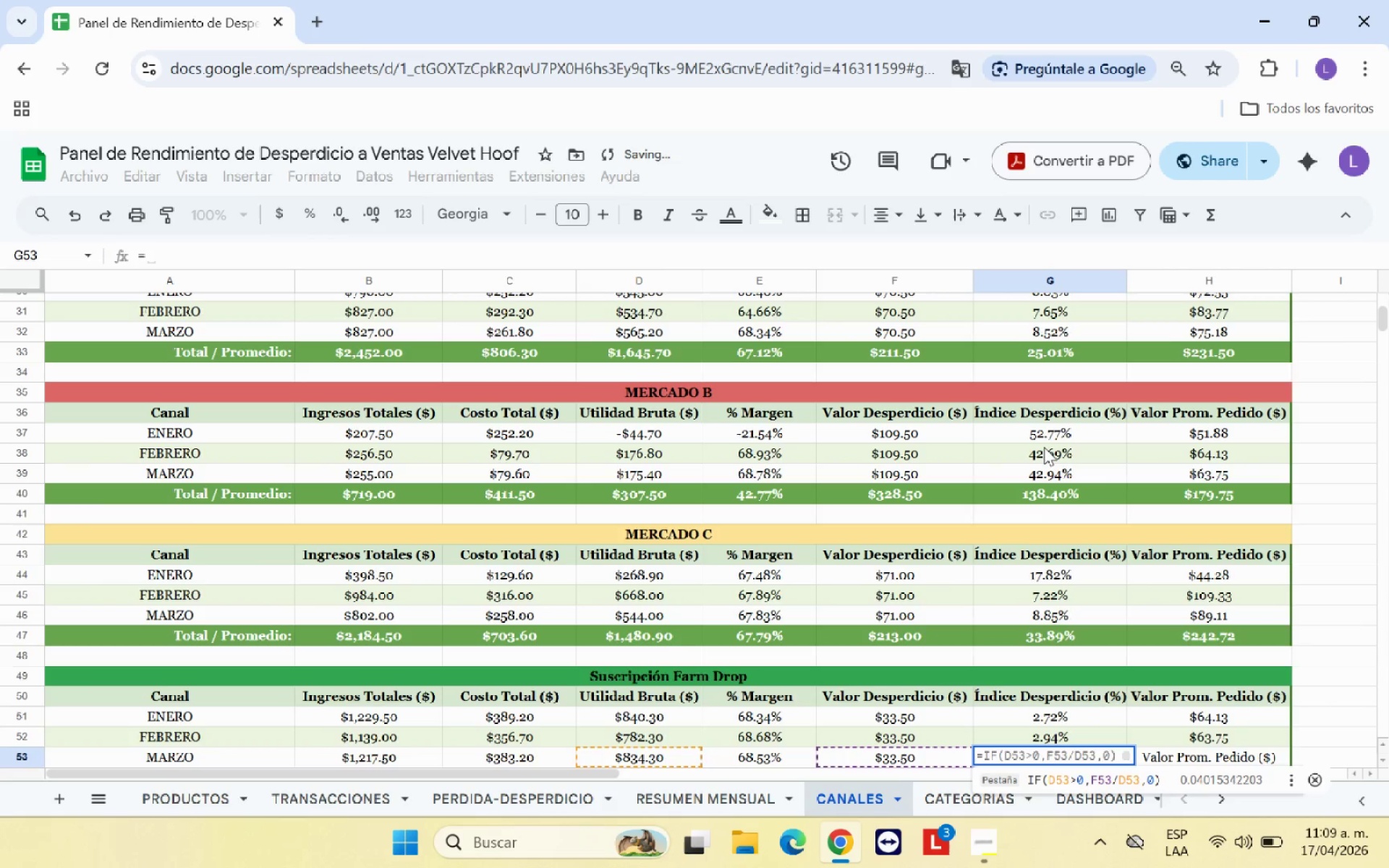 
scroll: coordinate [655, 420], scroll_direction: up, amount: 3.0
 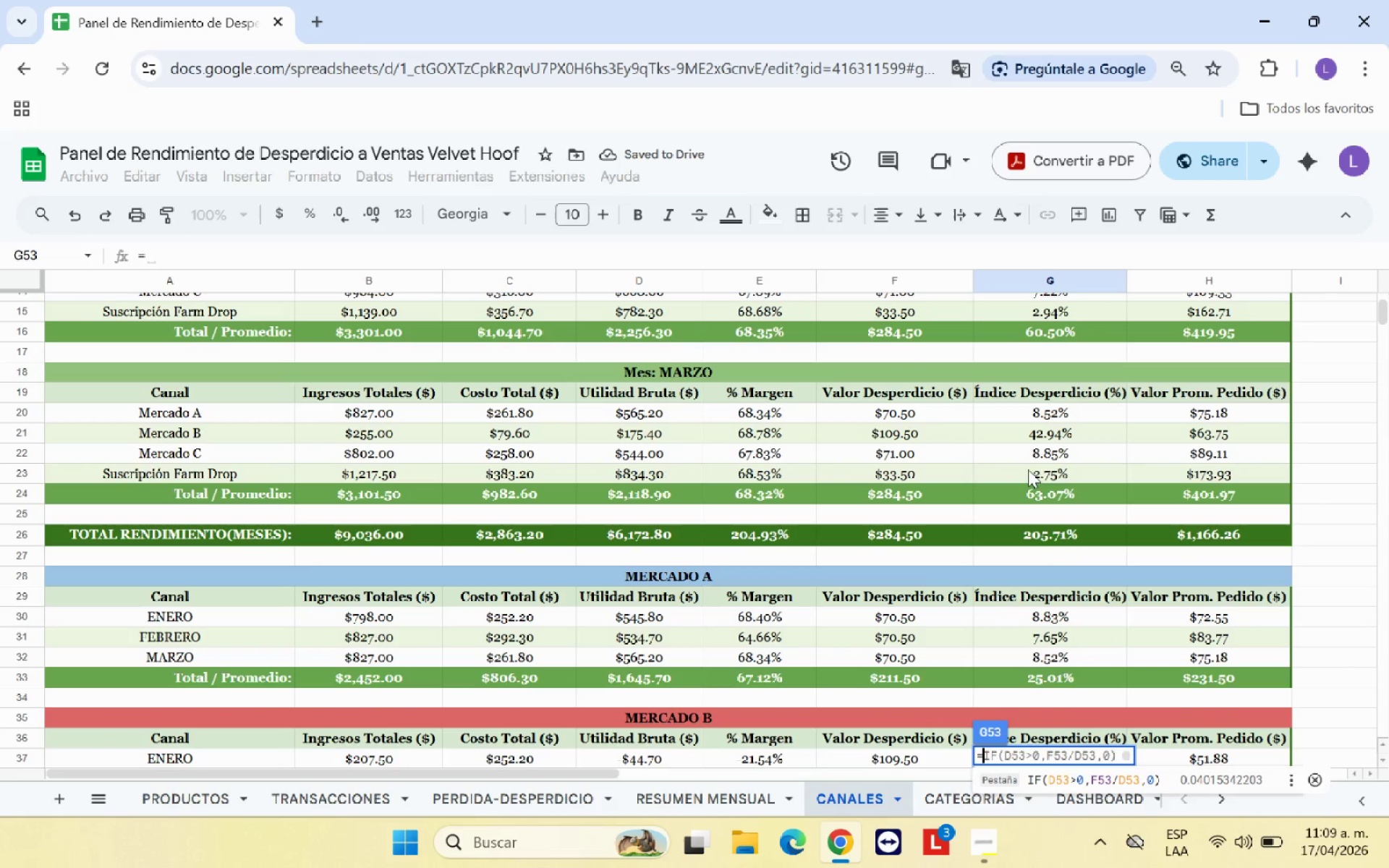 
left_click([1035, 470])
 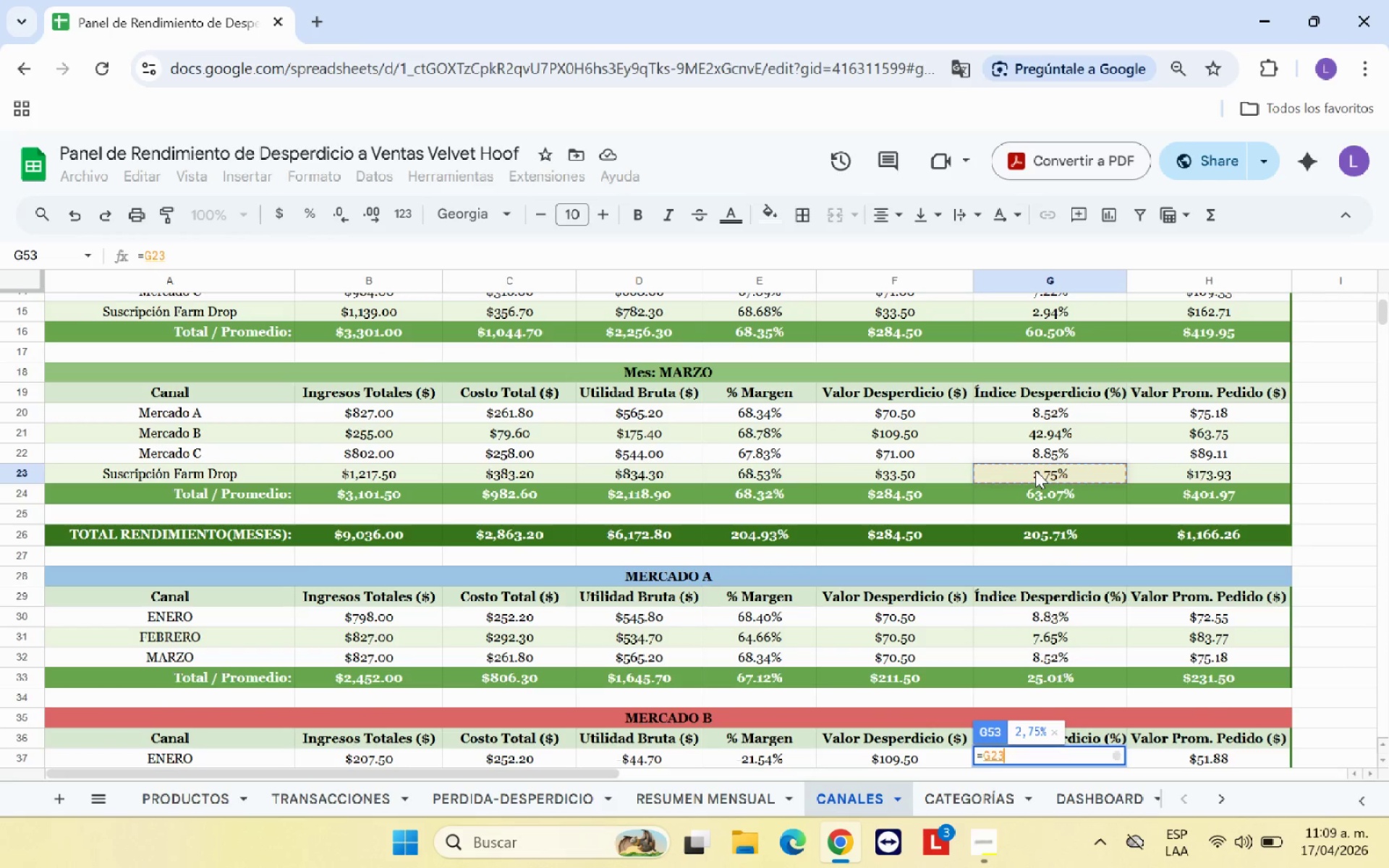 
key(Enter)
 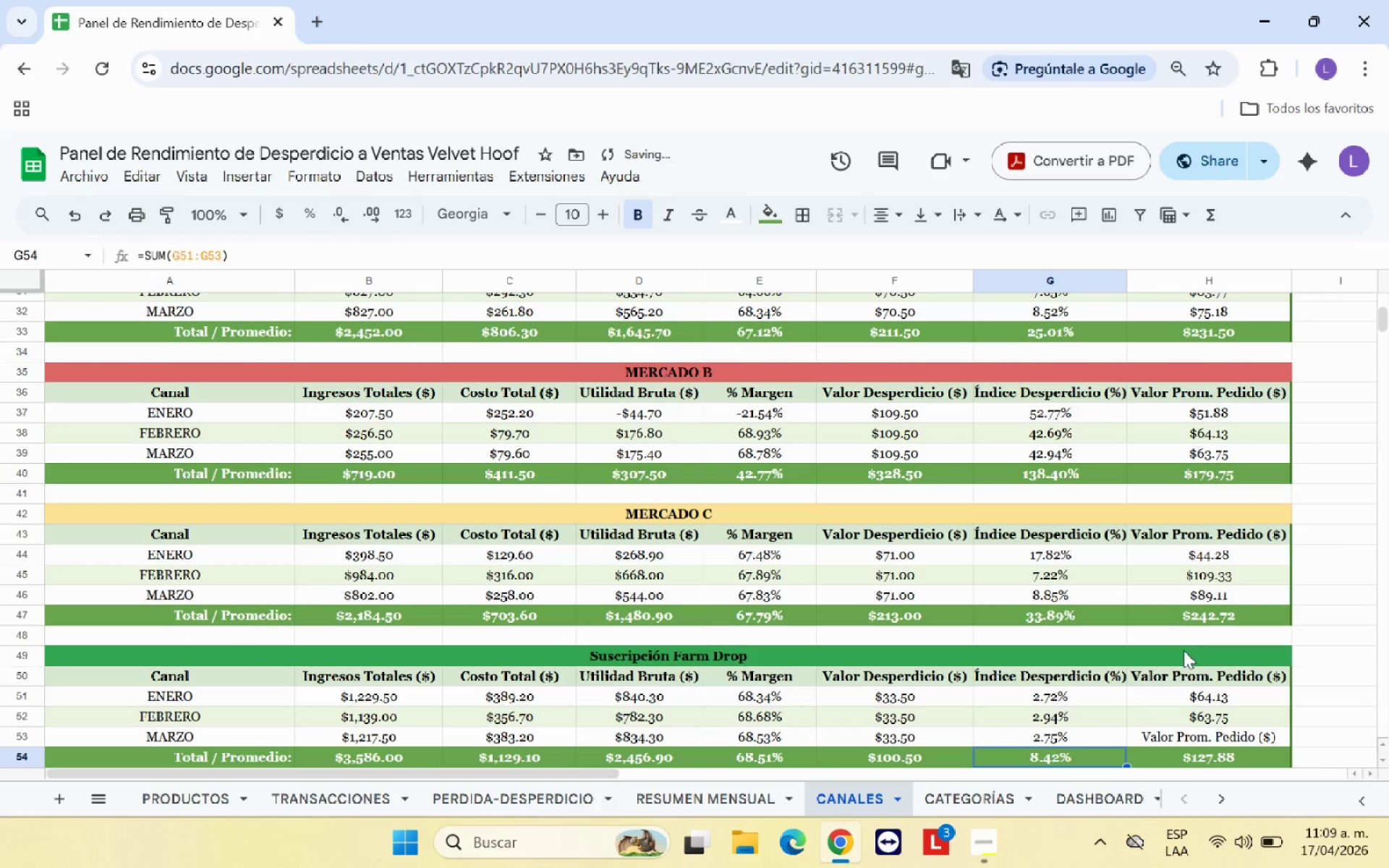 
left_click([1208, 700])
 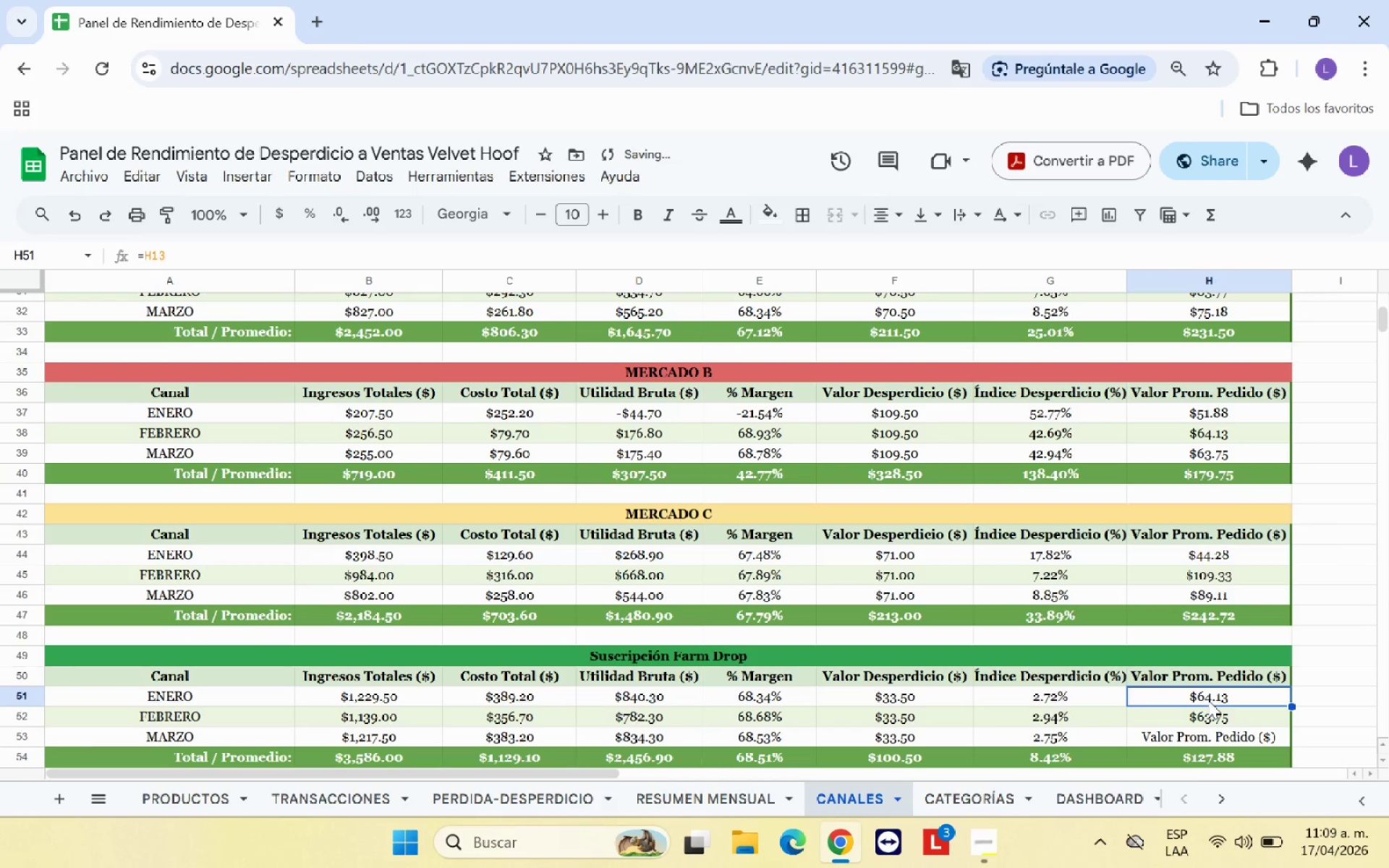 
key(Shift+0)
 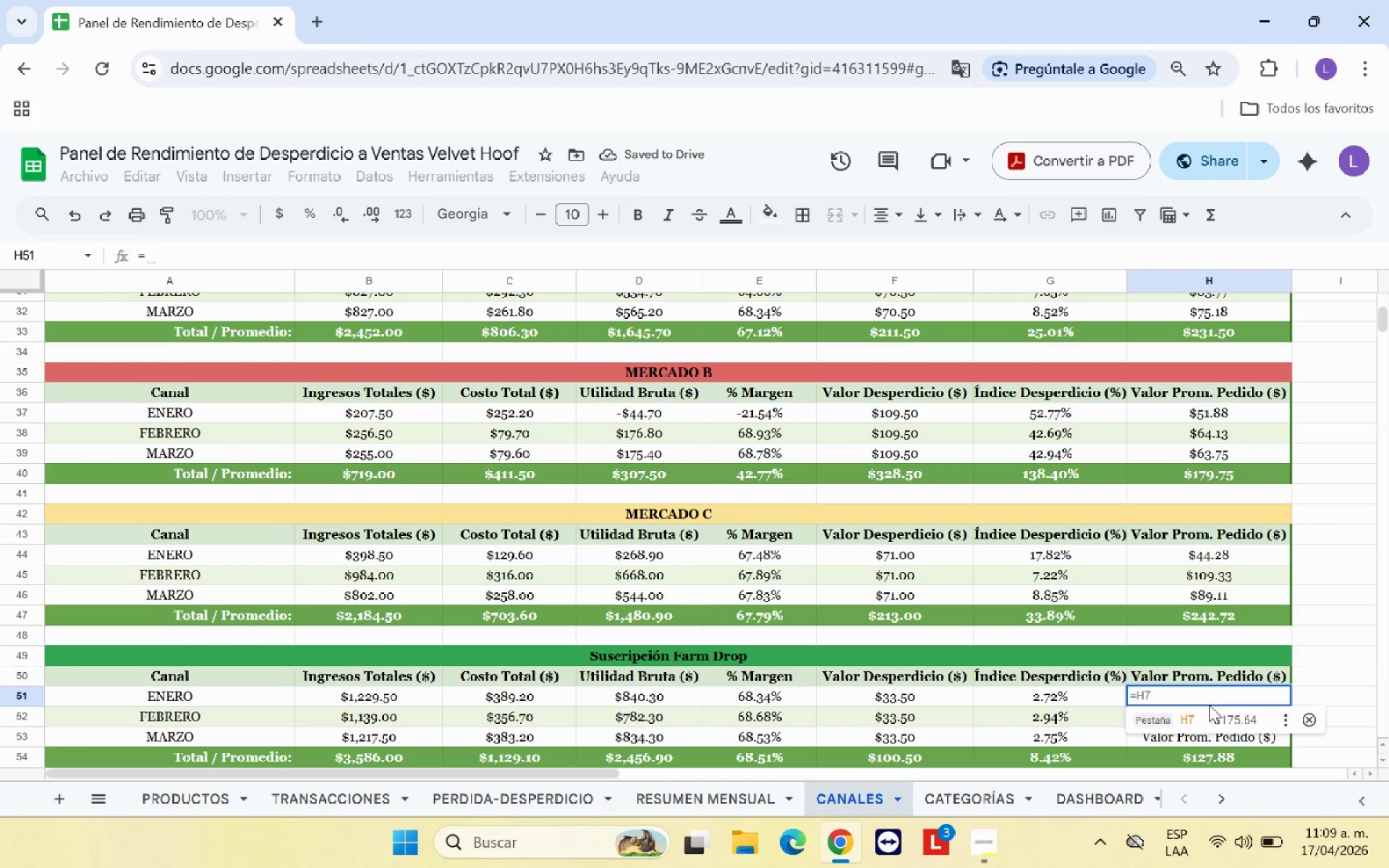 
left_click([1221, 719])
 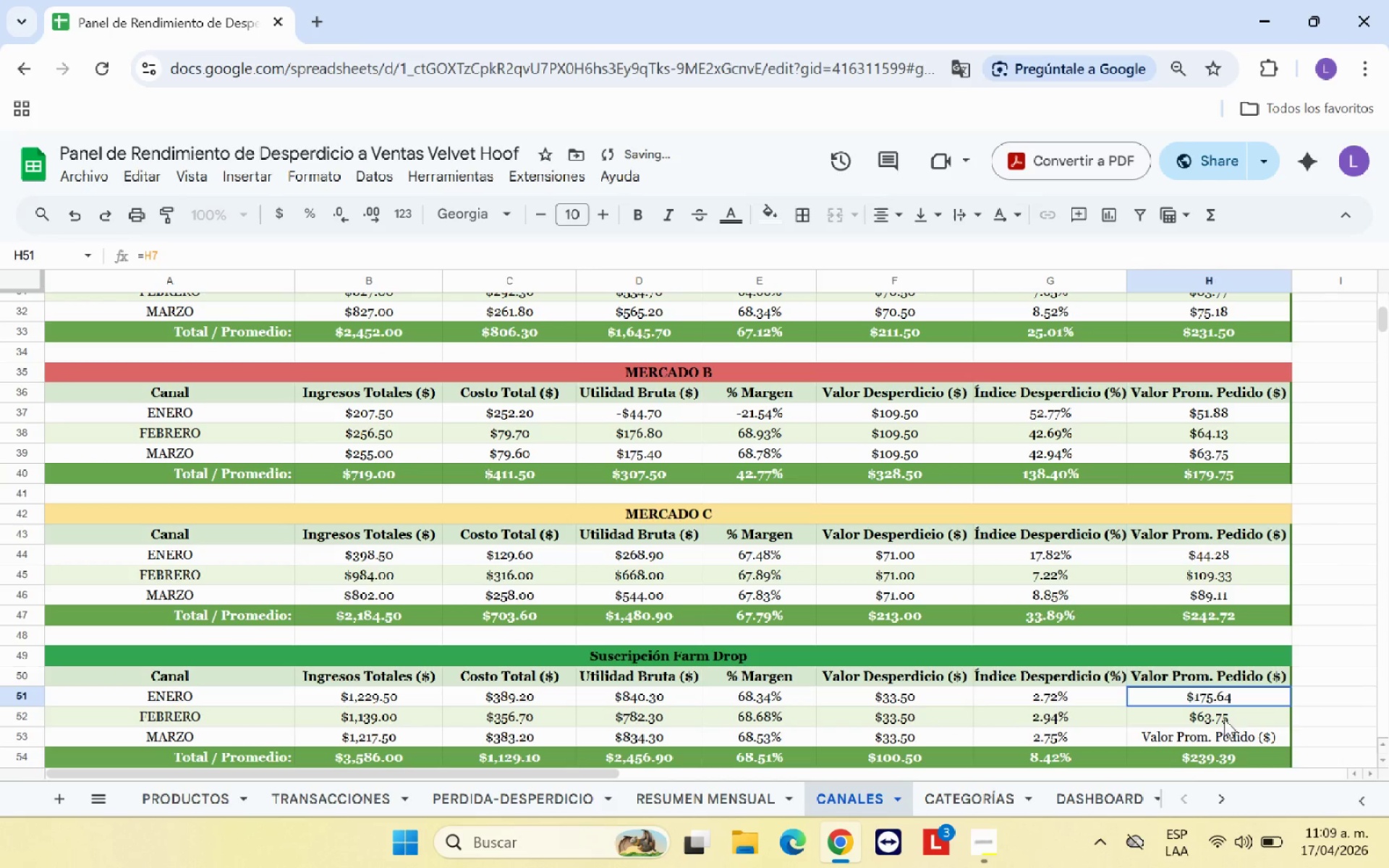 
left_click([1224, 719])
 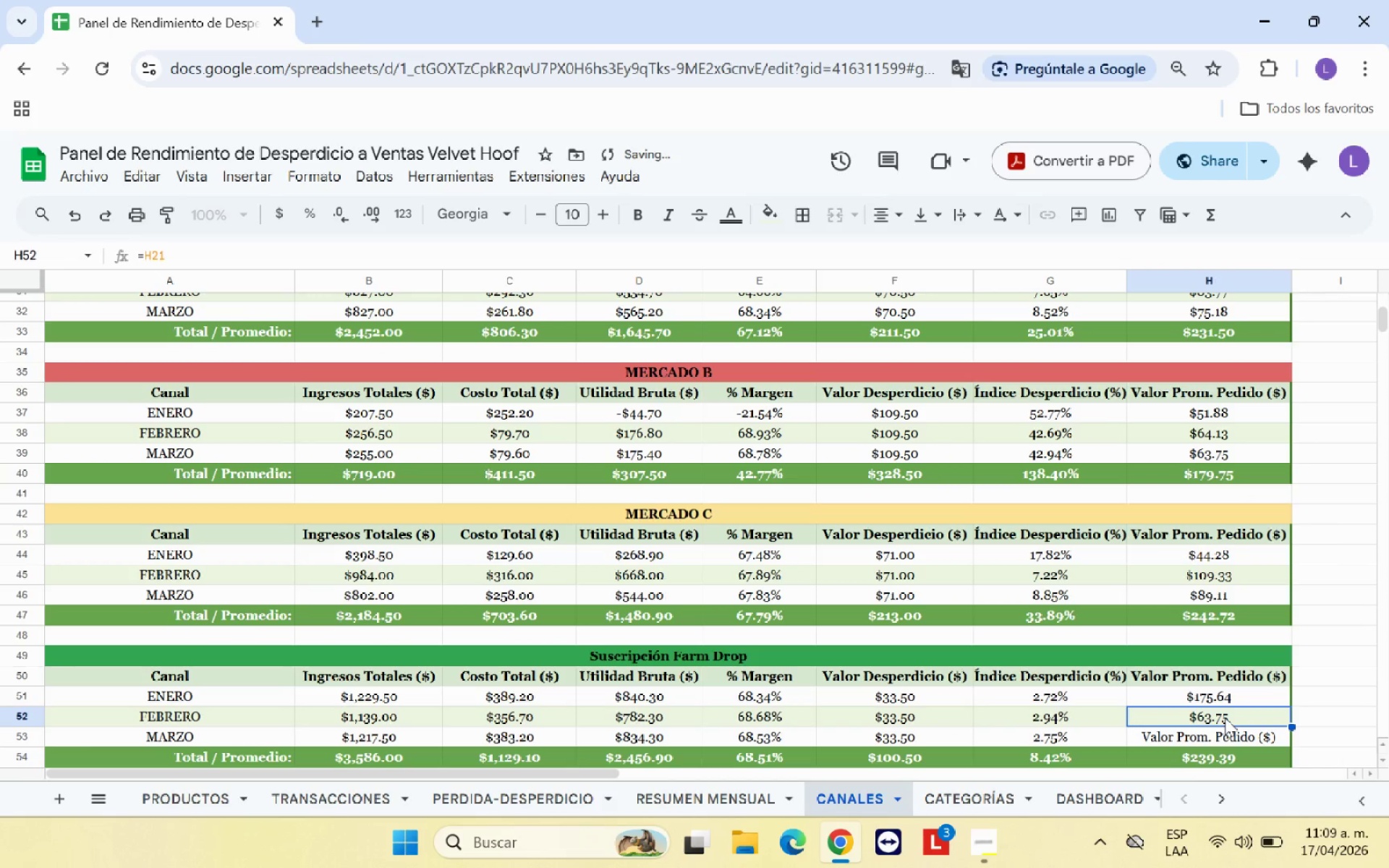 
key(Shift+0)
 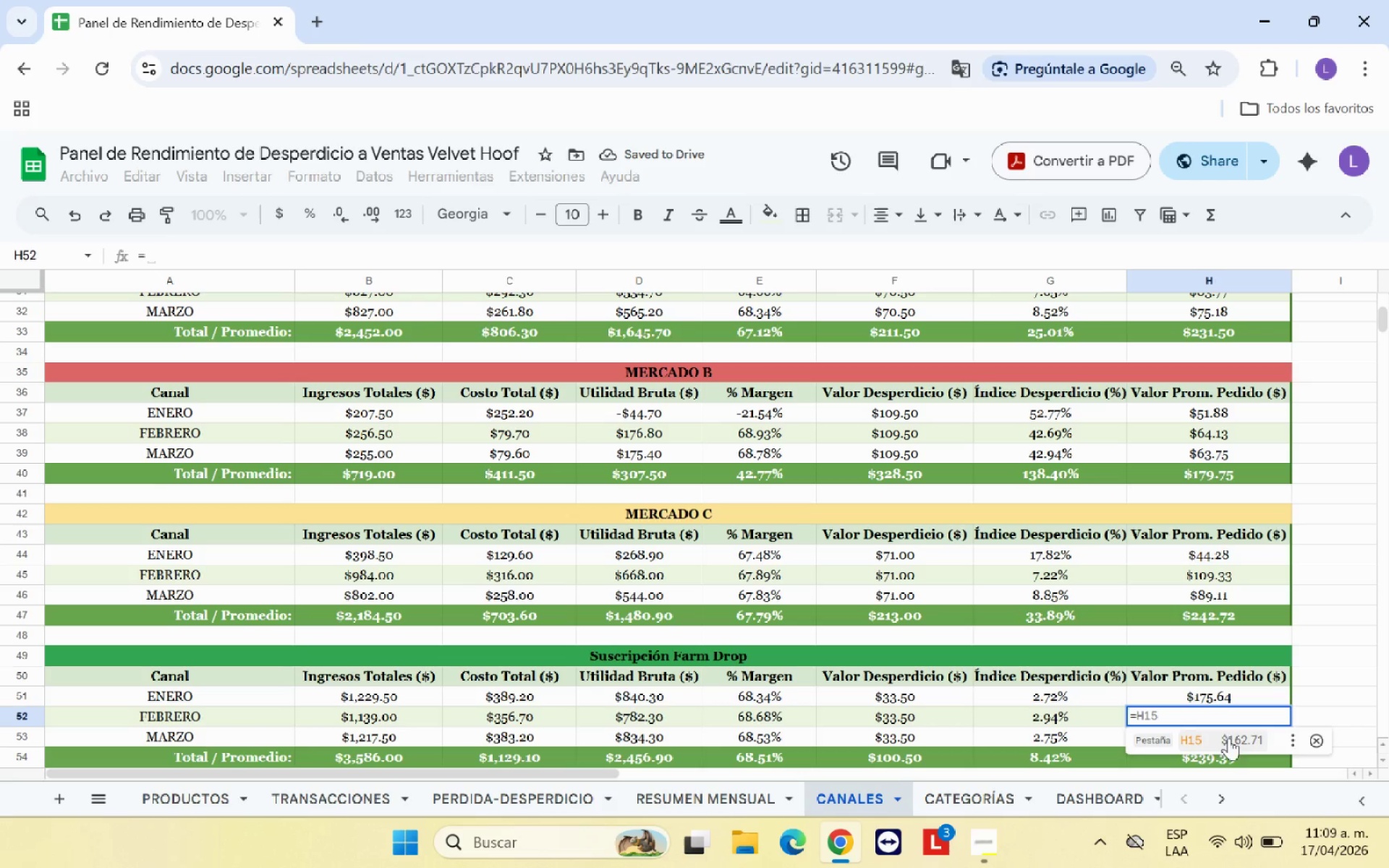 
left_click([1233, 743])
 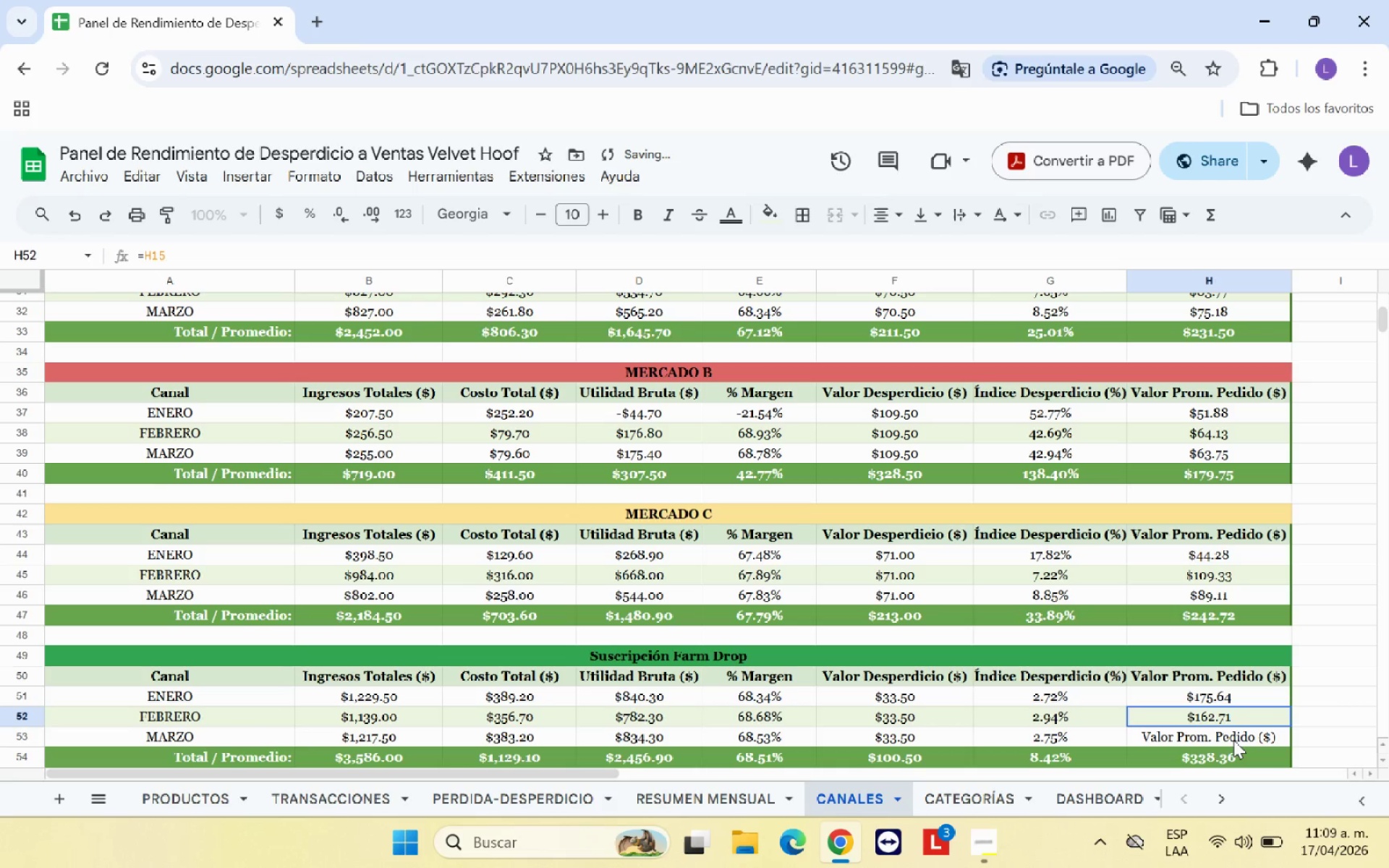 
left_click([1233, 740])
 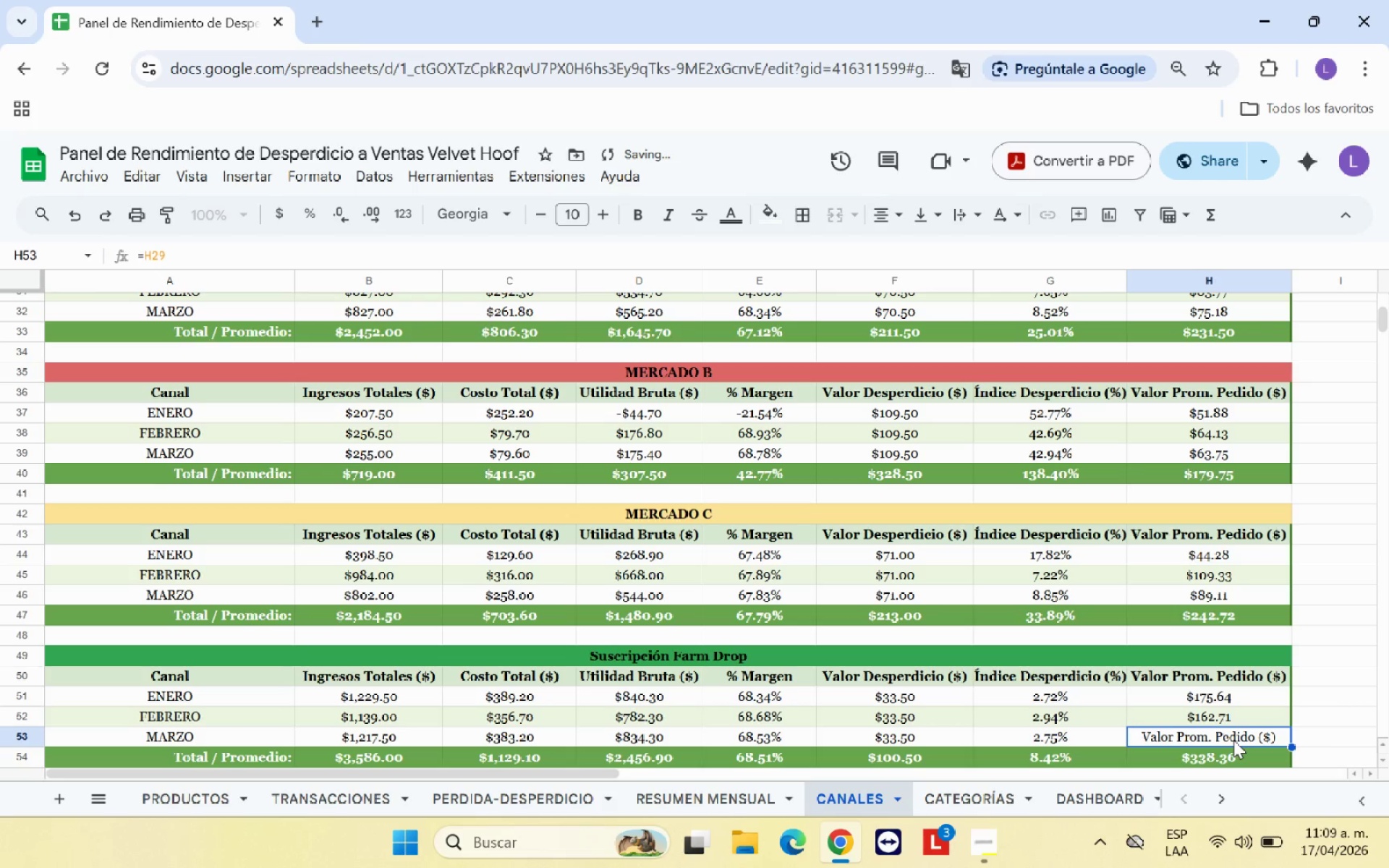 
key(Shift+0)
 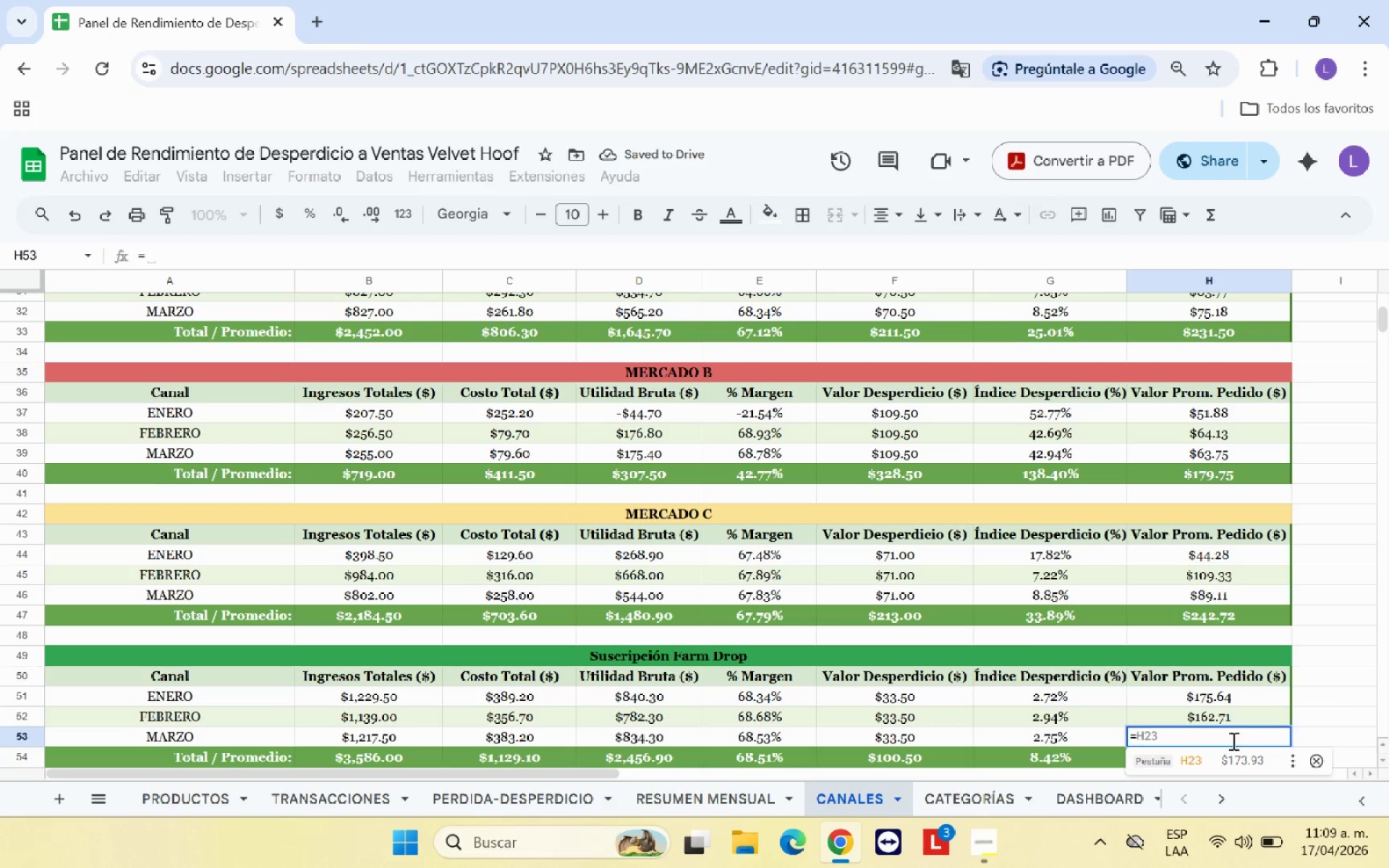 
left_click([1237, 762])
 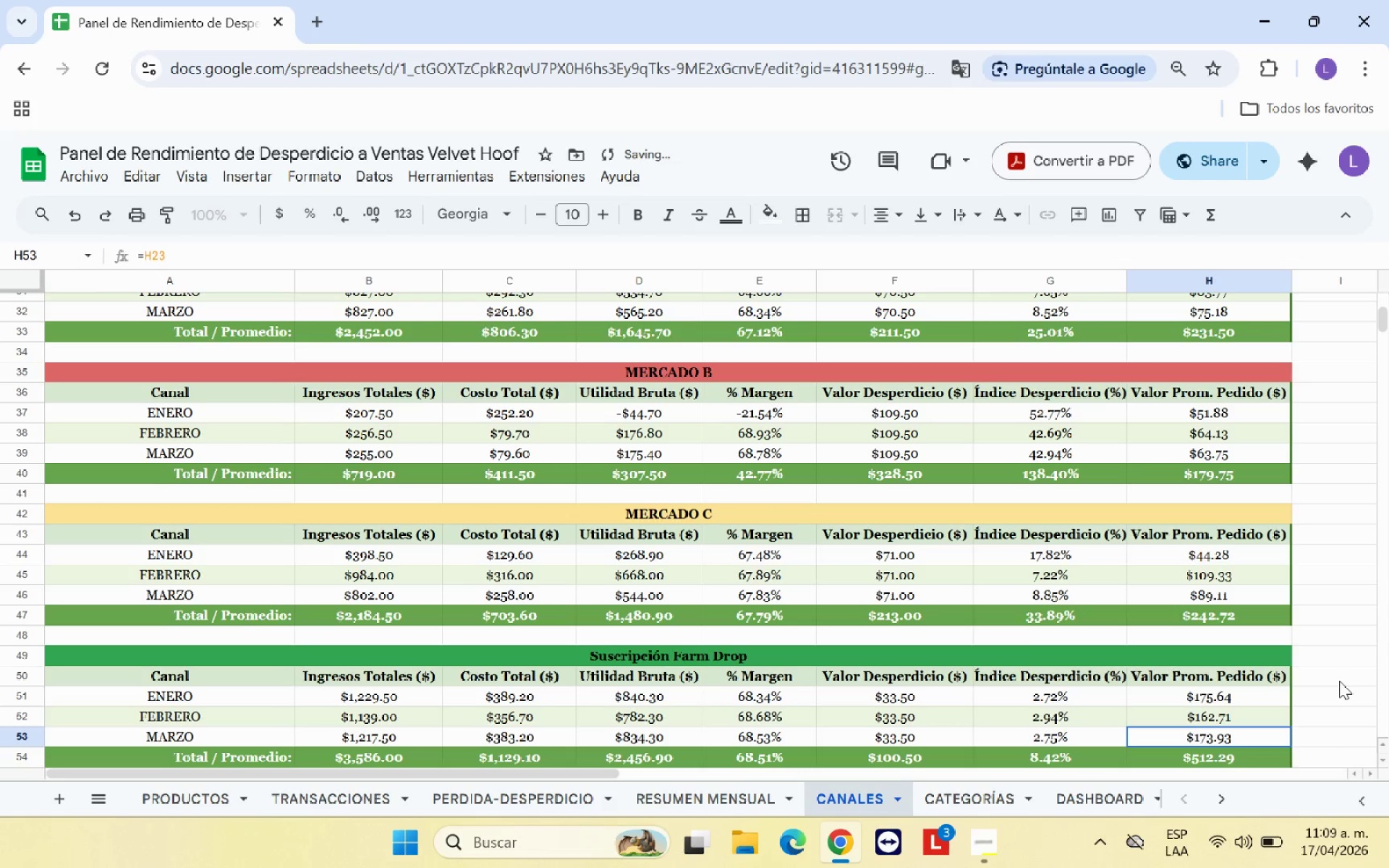 
left_click([1339, 681])
 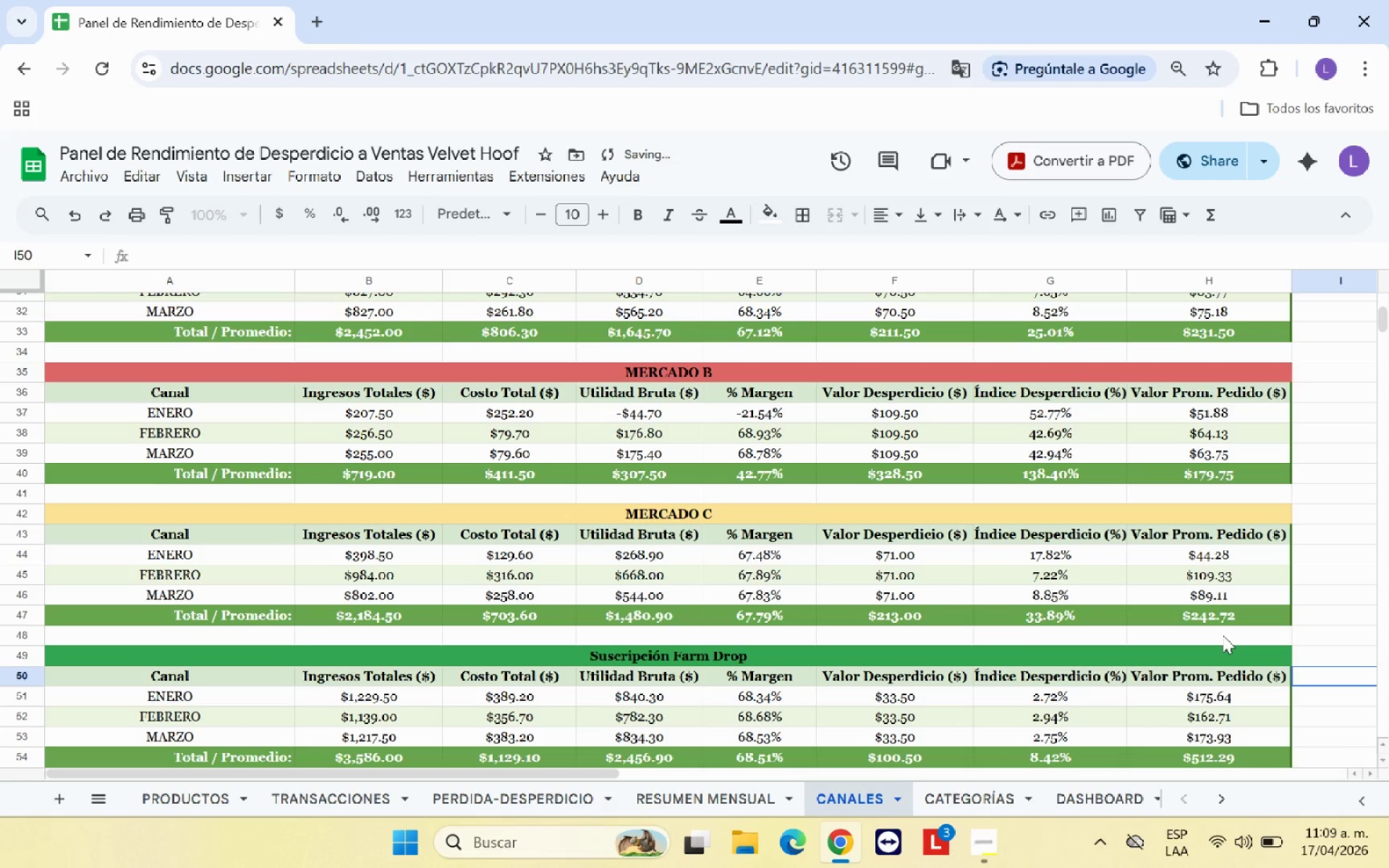 
scroll: coordinate [1223, 635], scroll_direction: up, amount: 1.0
 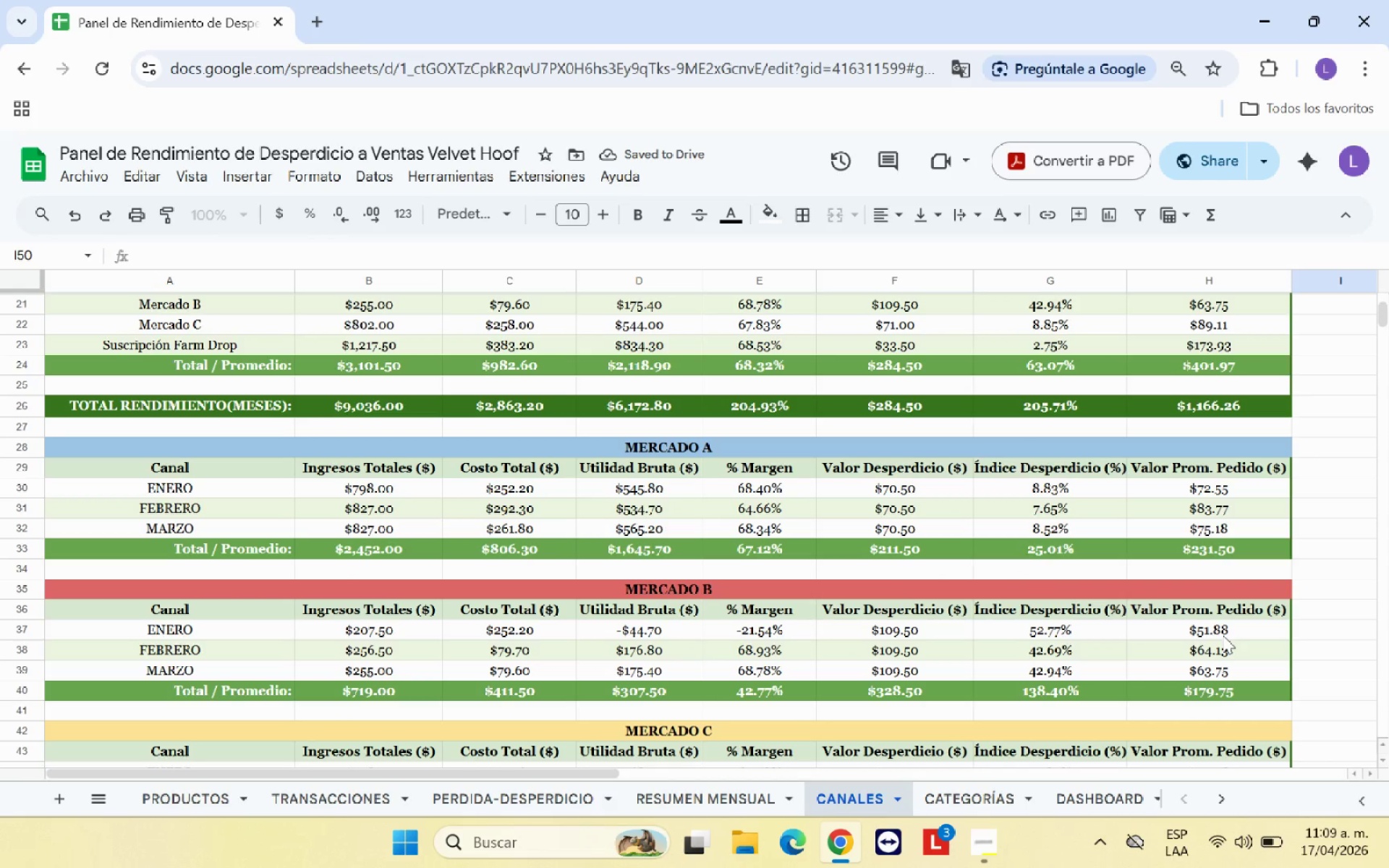 
scroll: coordinate [1223, 635], scroll_direction: down, amount: 2.0
 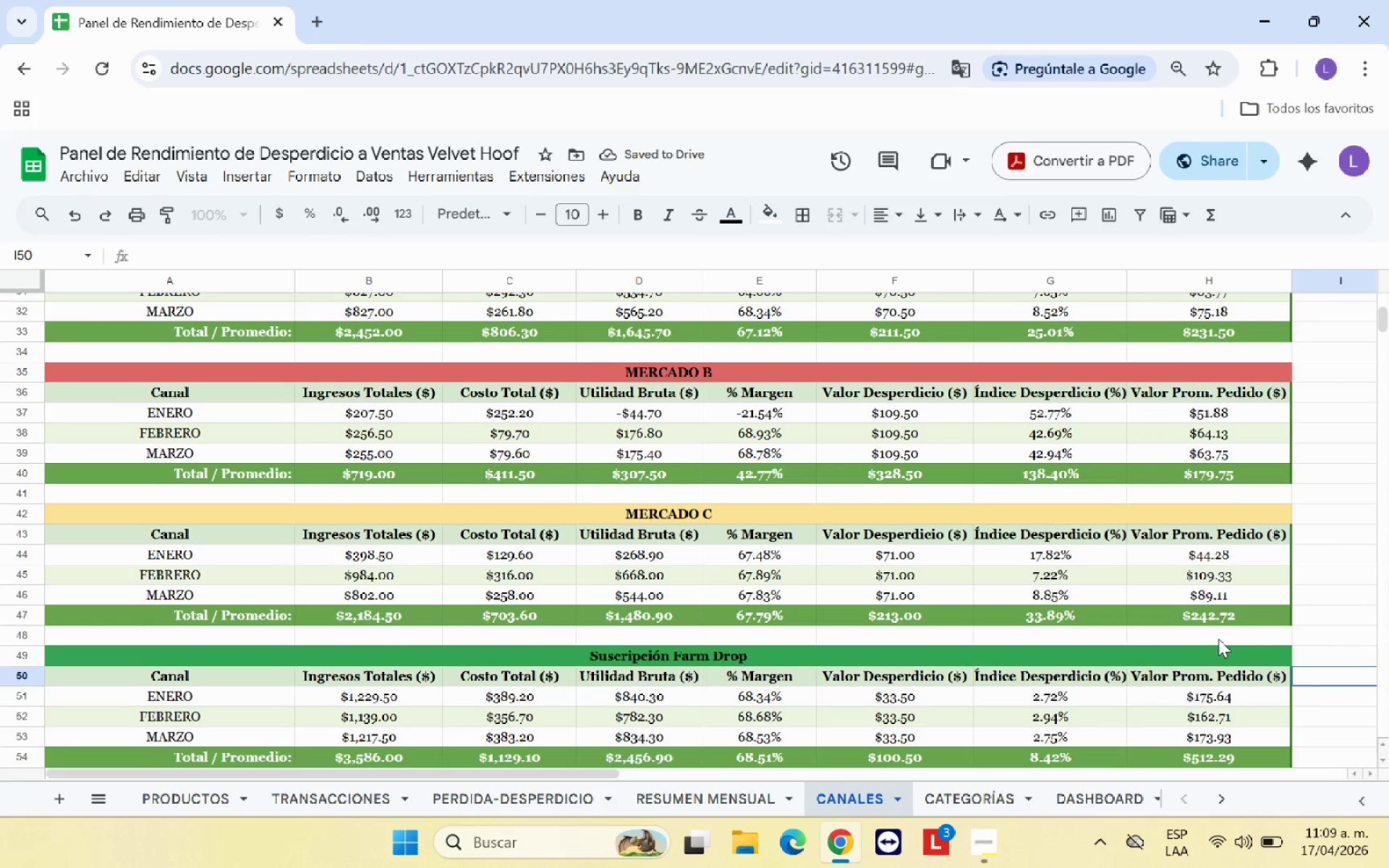 
scroll: coordinate [1218, 638], scroll_direction: up, amount: 5.0
 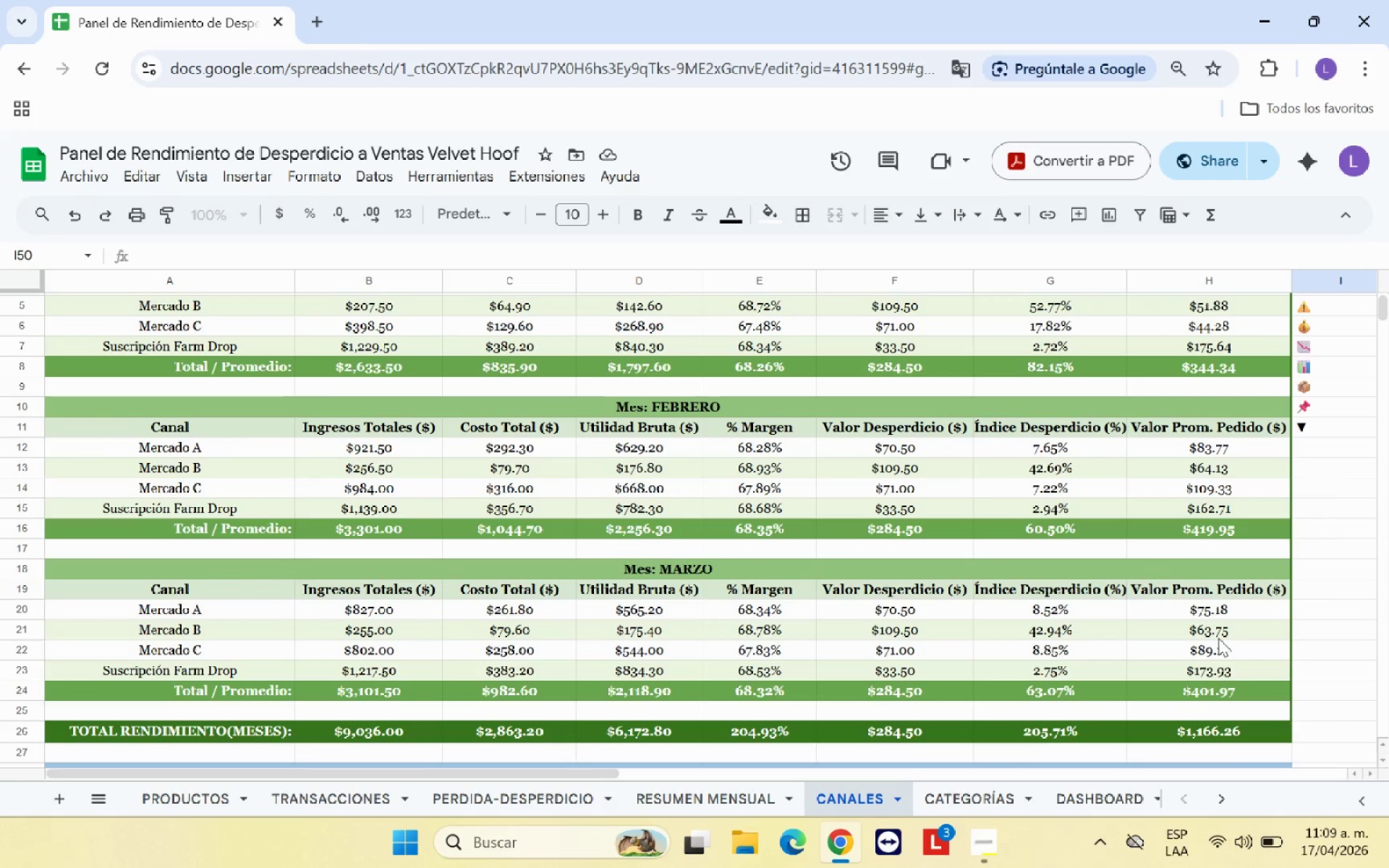 
scroll: coordinate [1218, 638], scroll_direction: down, amount: 6.0
 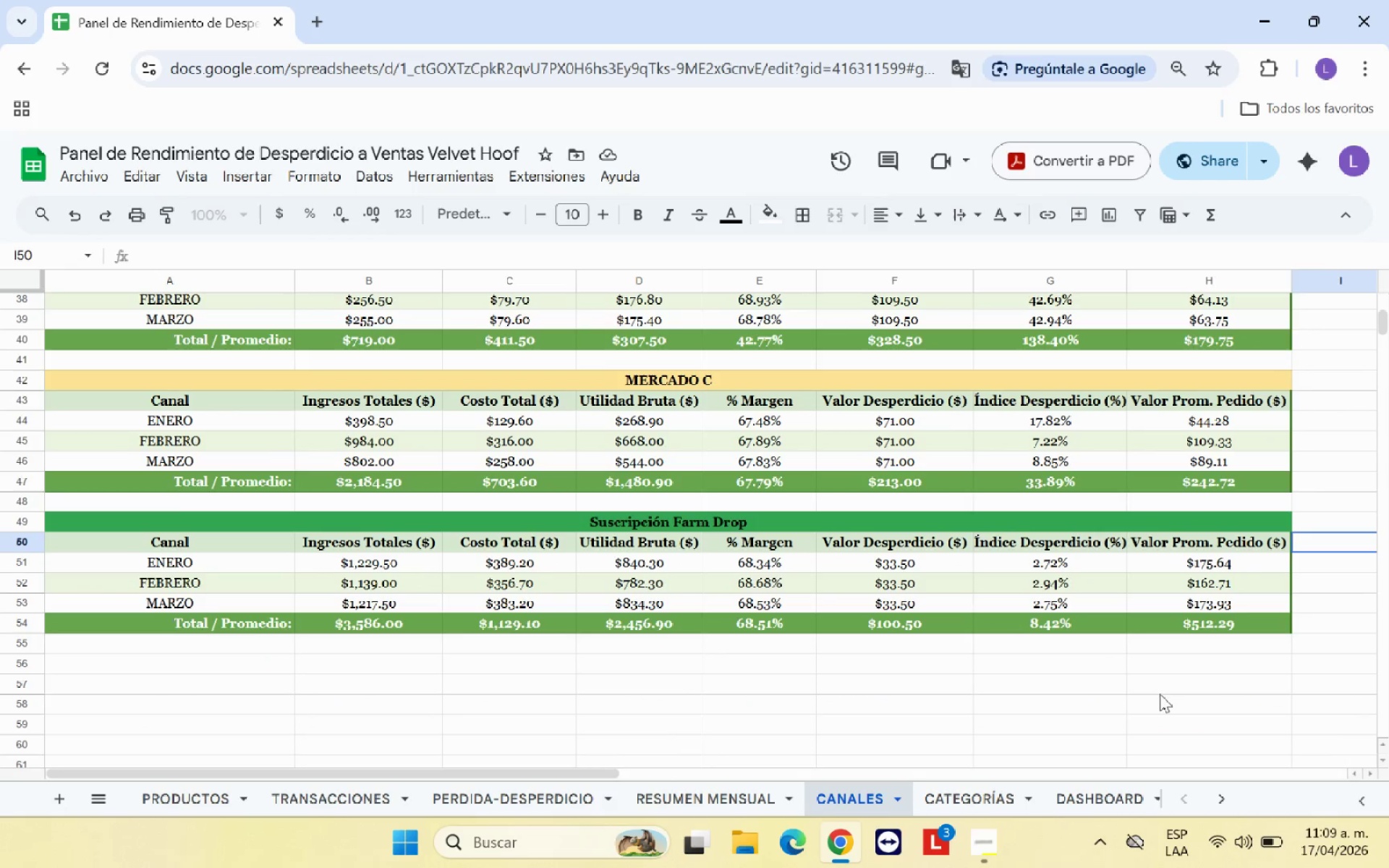 
left_click([1159, 694])
 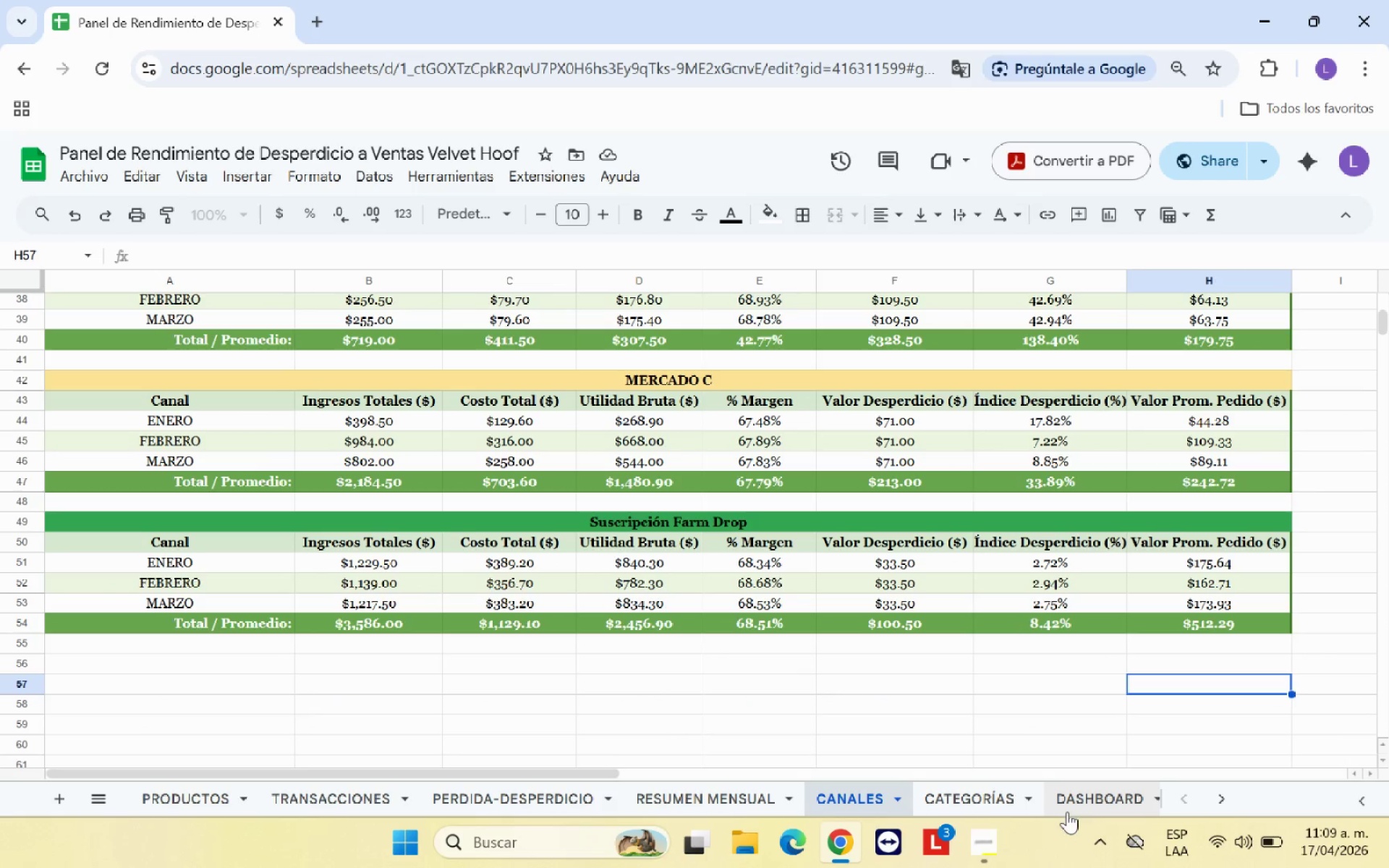 
left_click([1089, 812])
 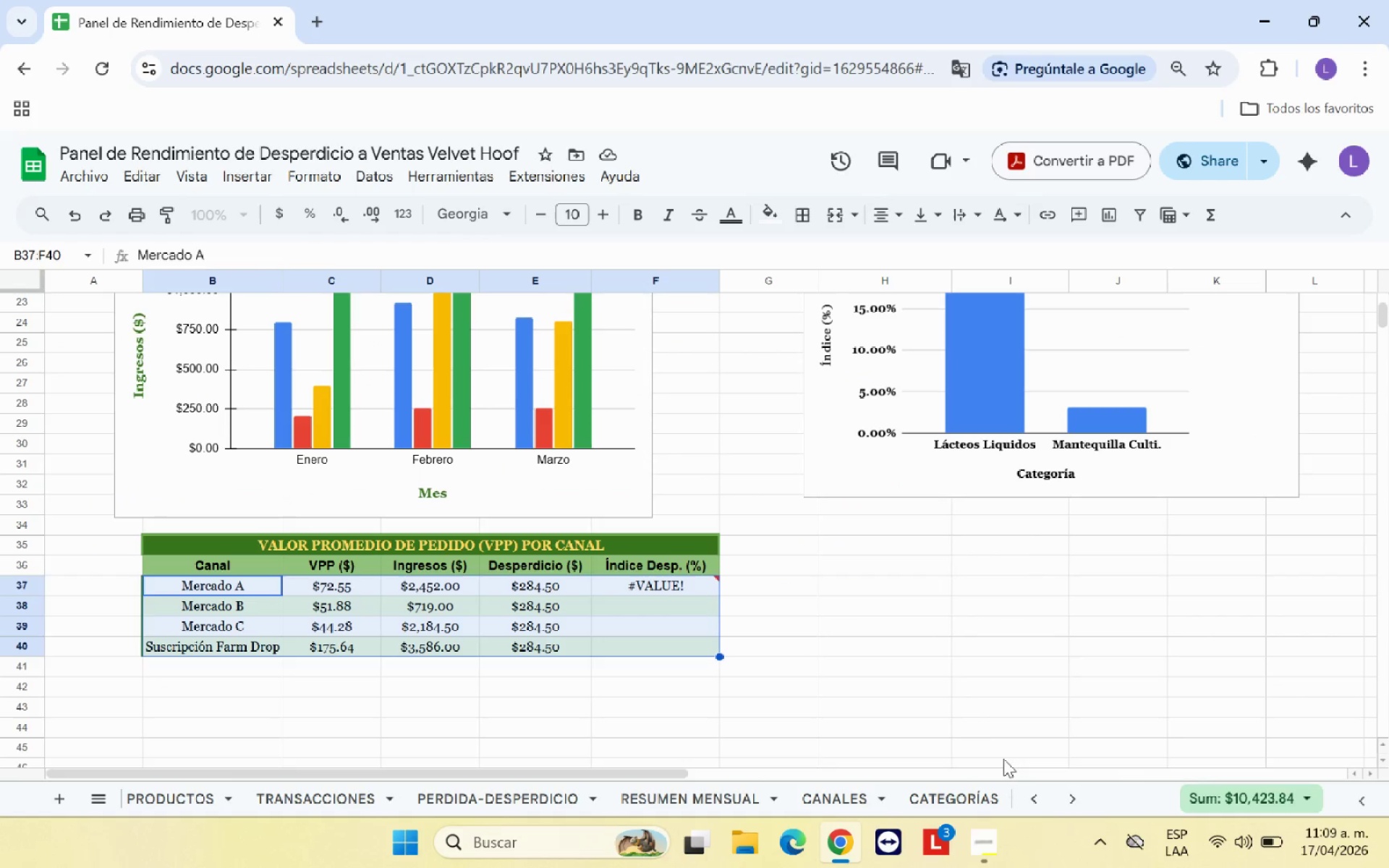 
left_click([980, 711])
 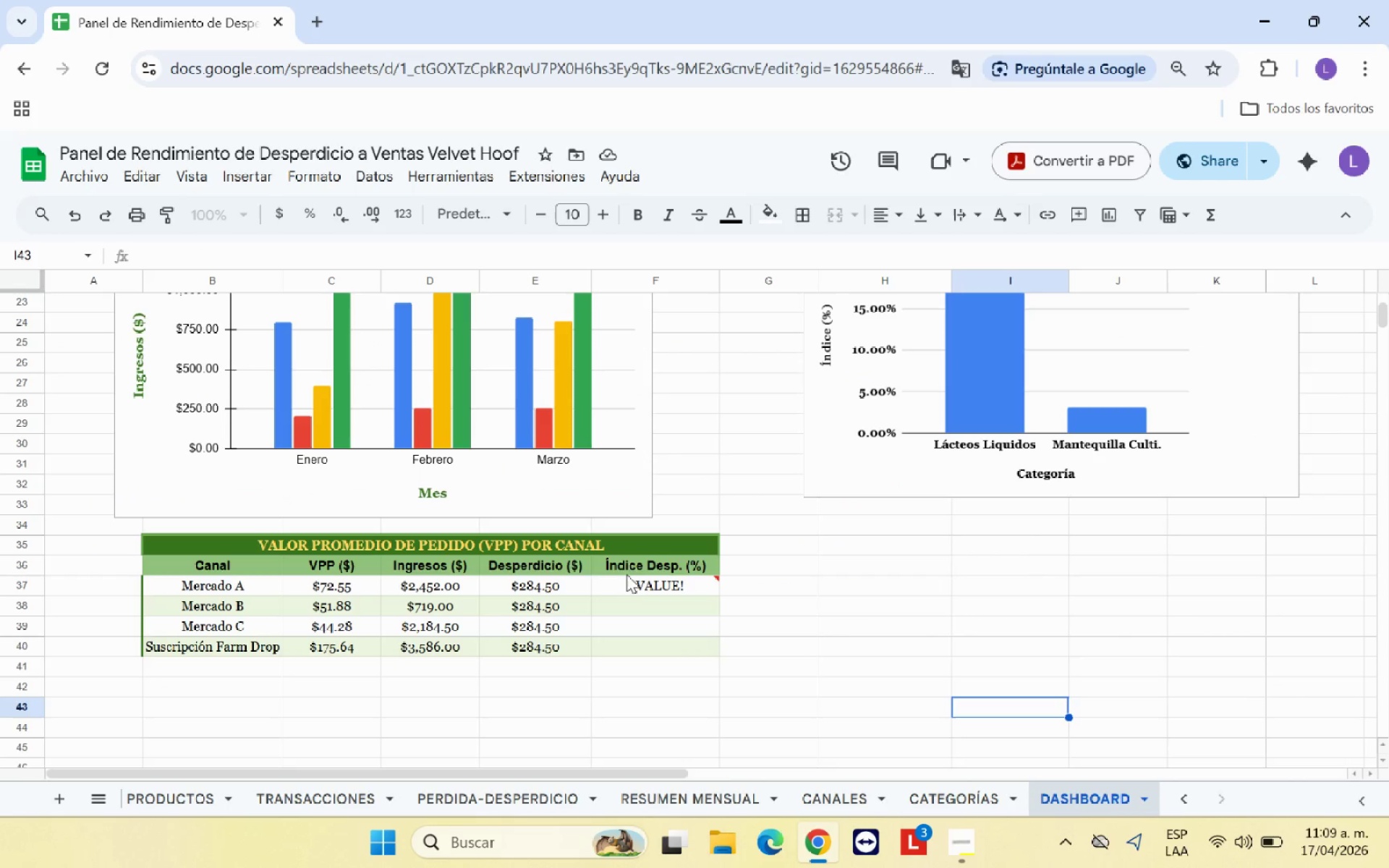 
left_click([650, 580])
 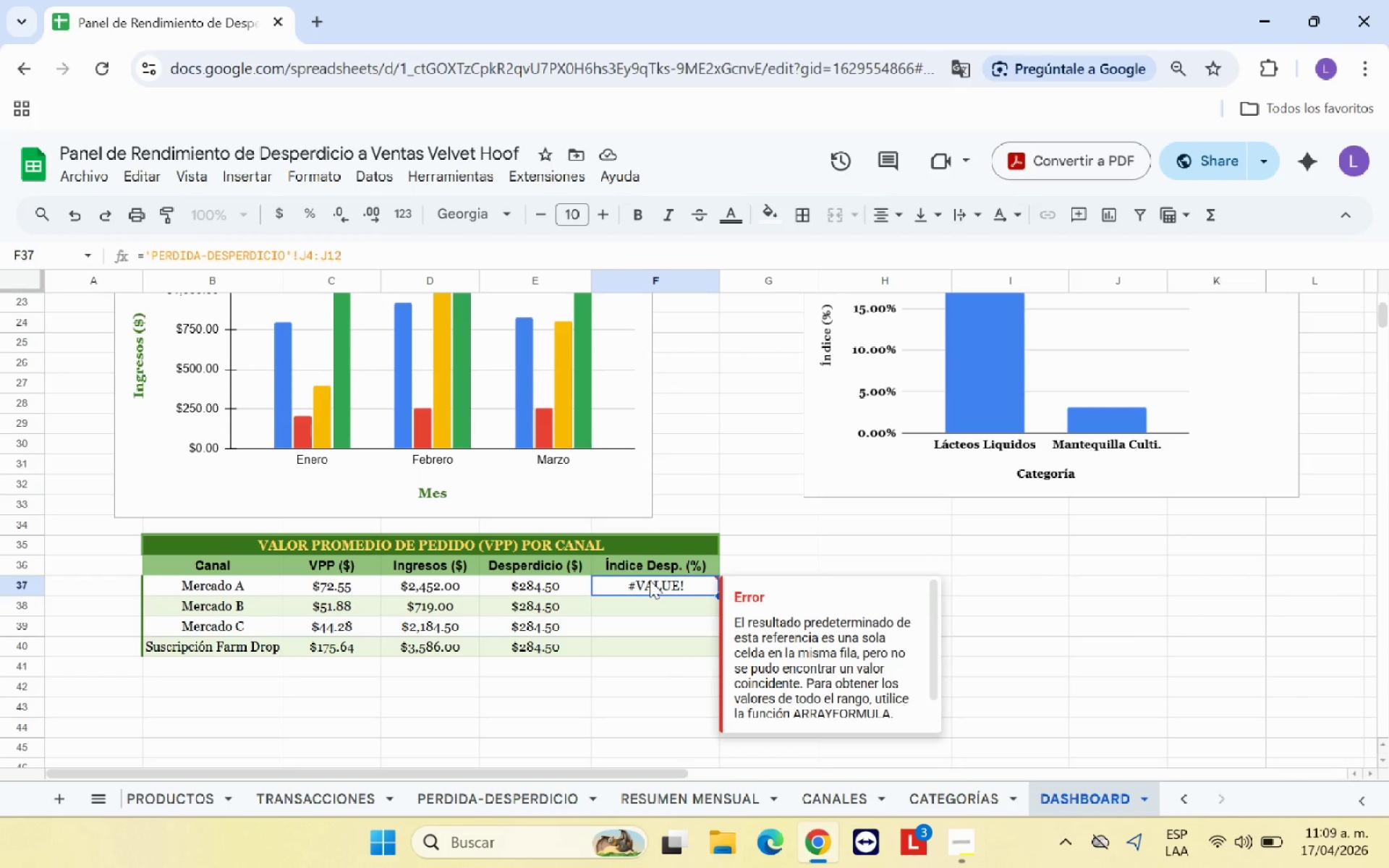 
key(Shift+0)
 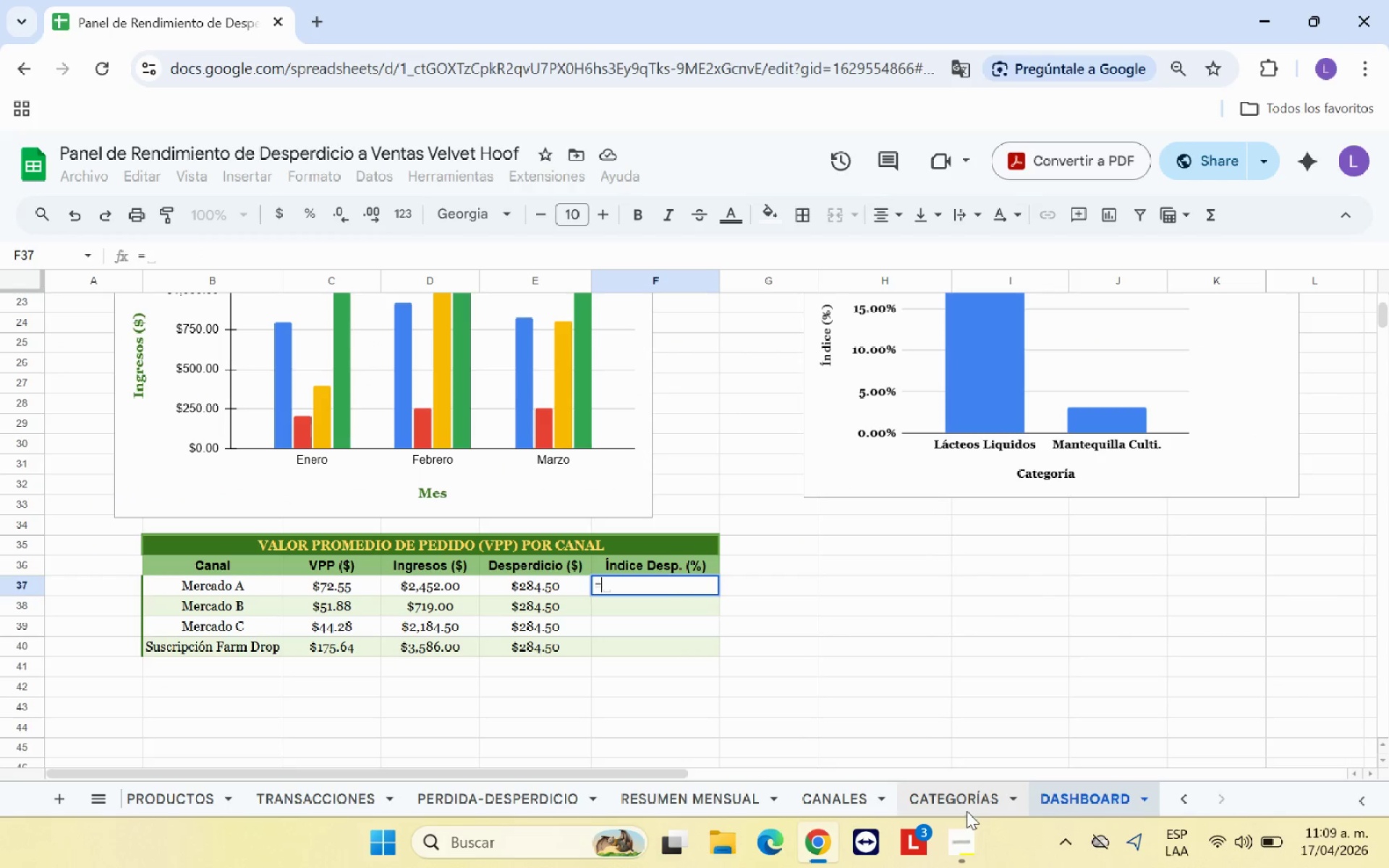 
left_click([857, 798])
 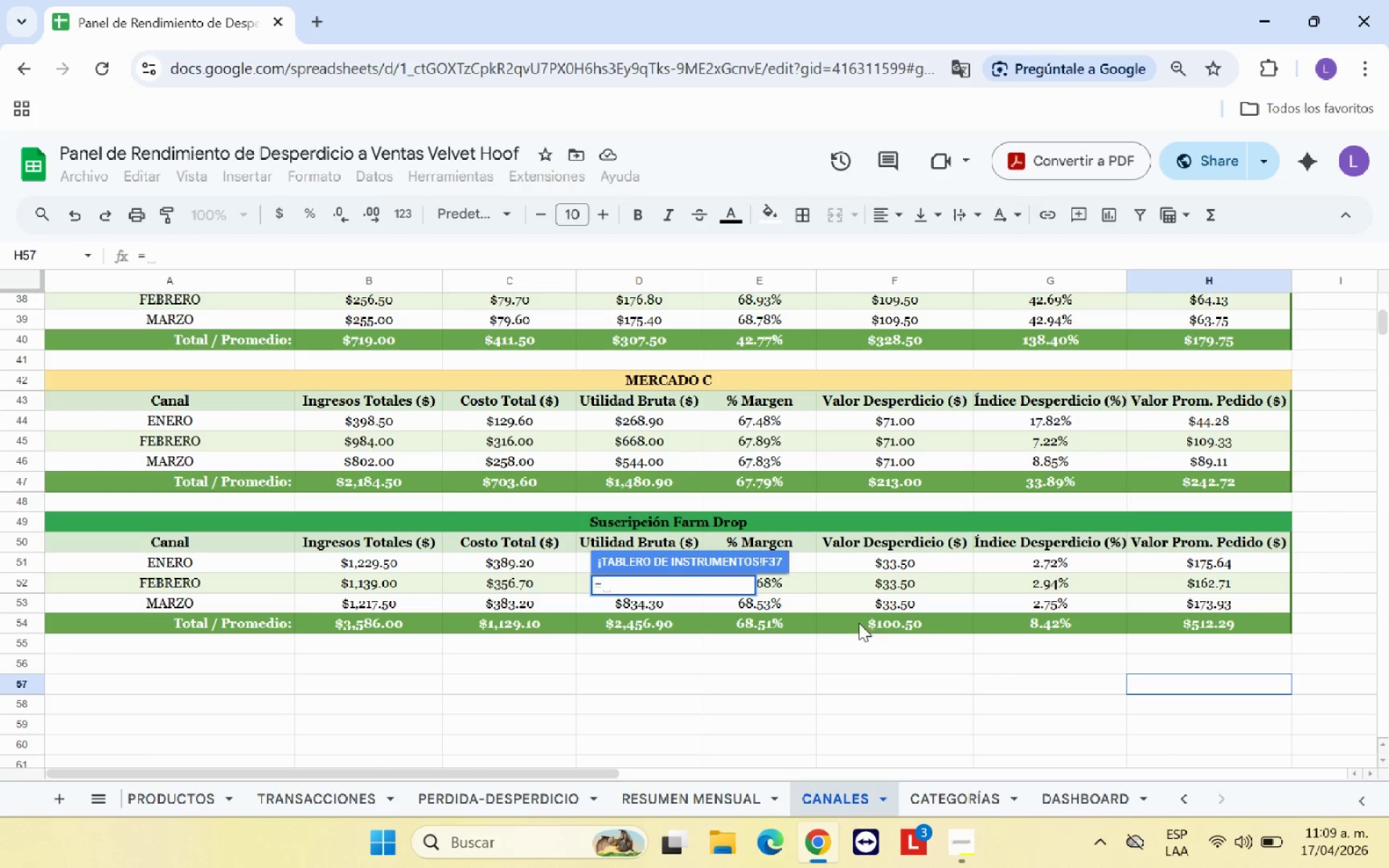 
scroll: coordinate [1001, 617], scroll_direction: up, amount: 2.0
 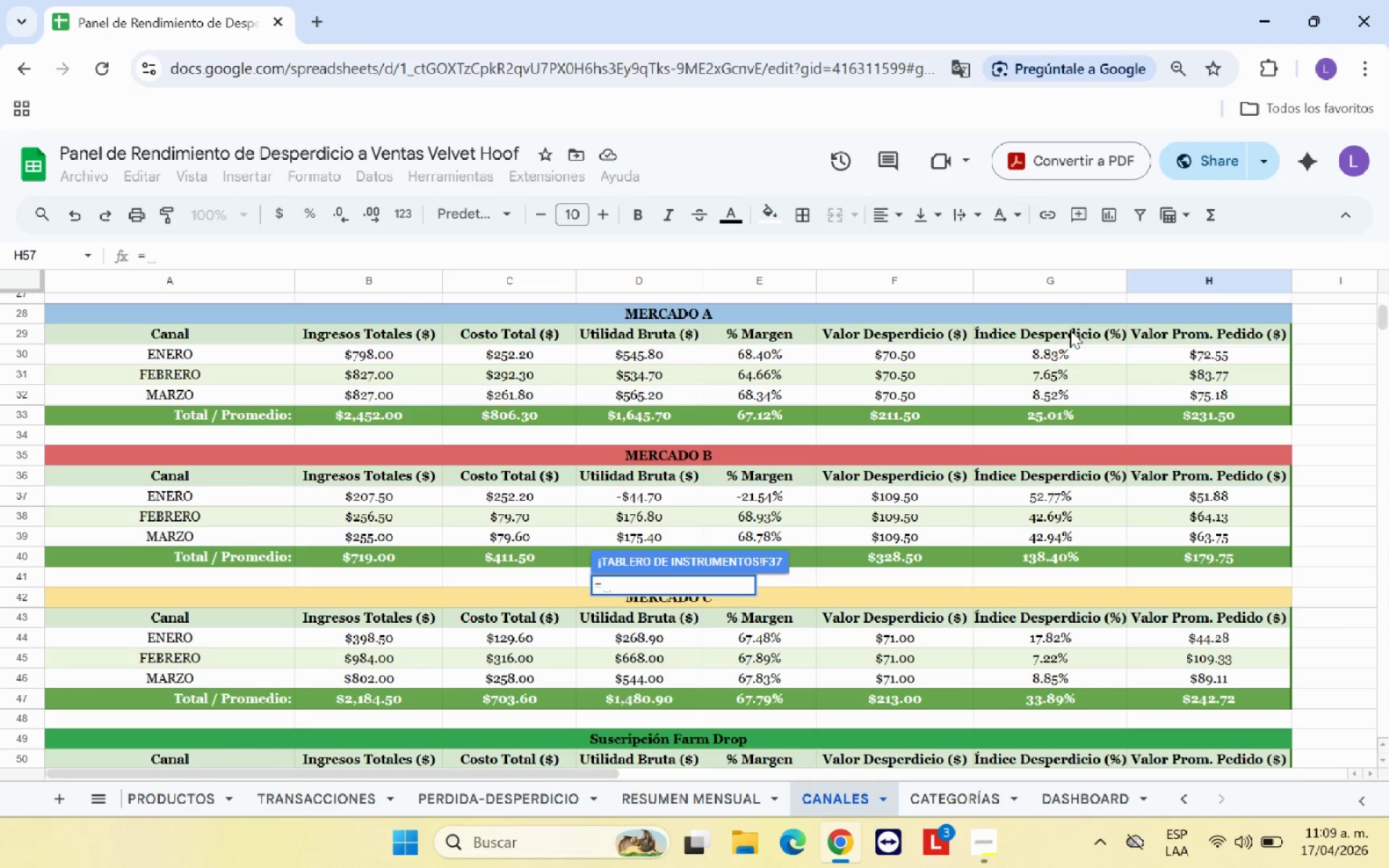 
left_click([1076, 416])
 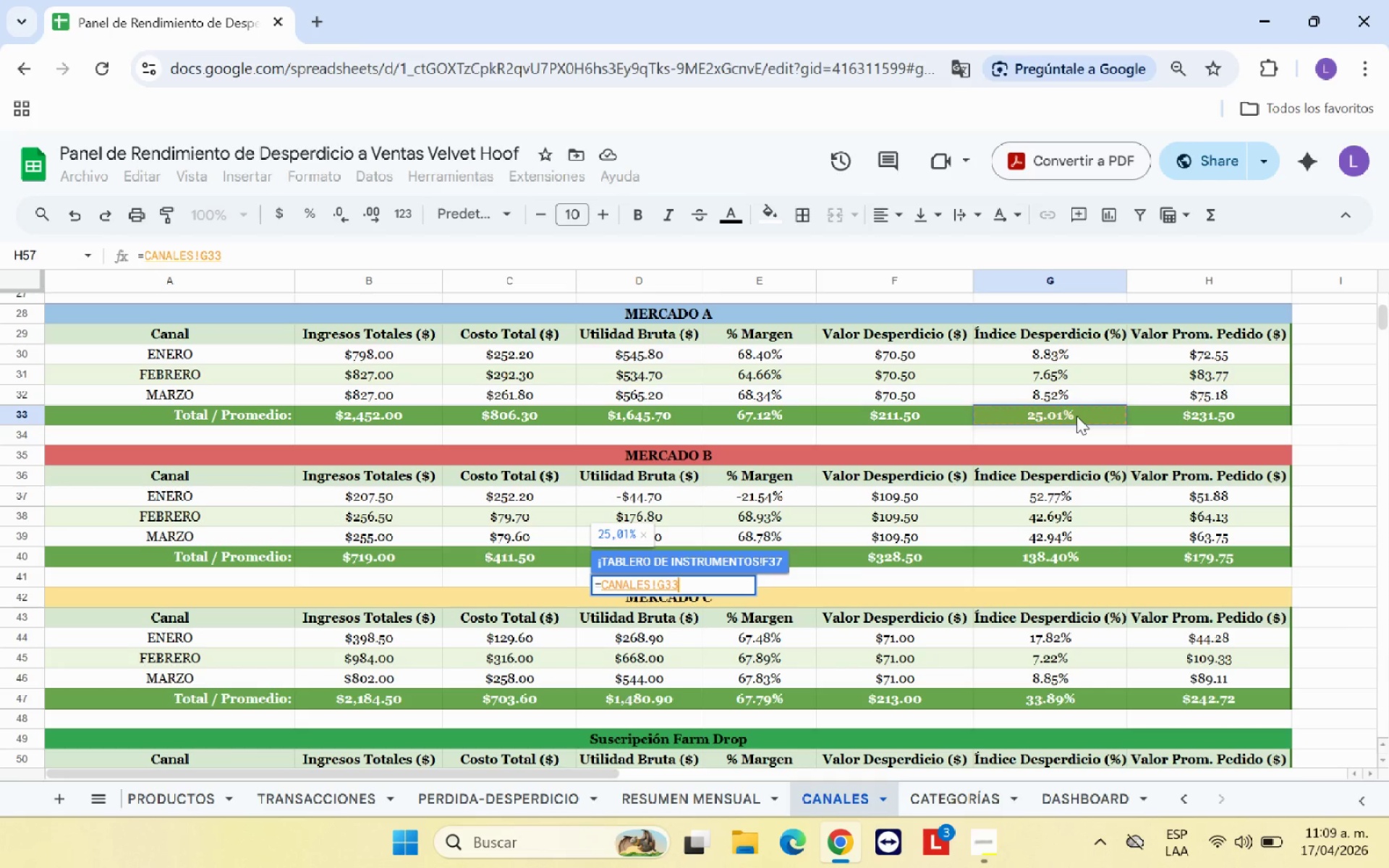 
key(Enter)
 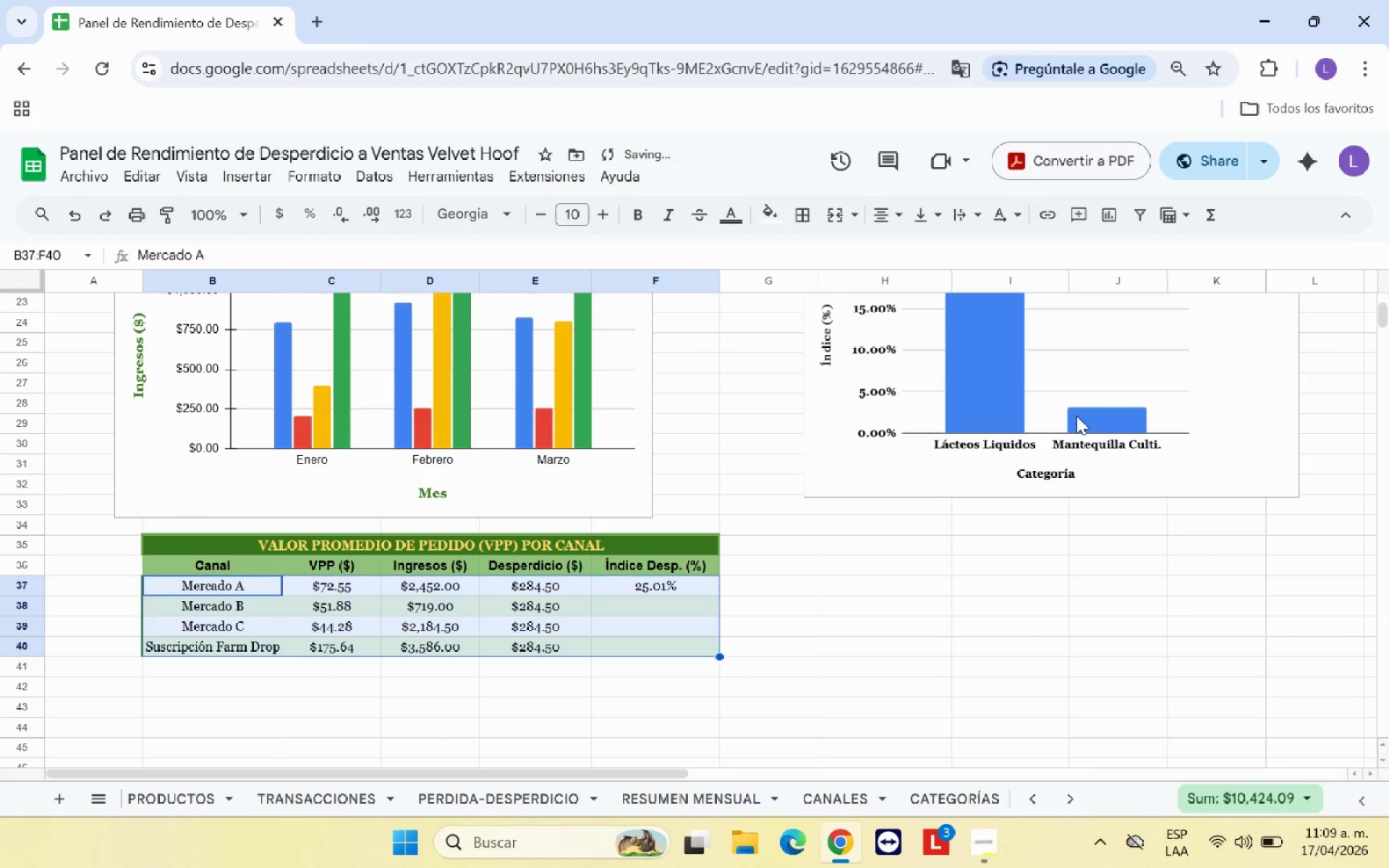 
key(Shift+ShiftRight)
 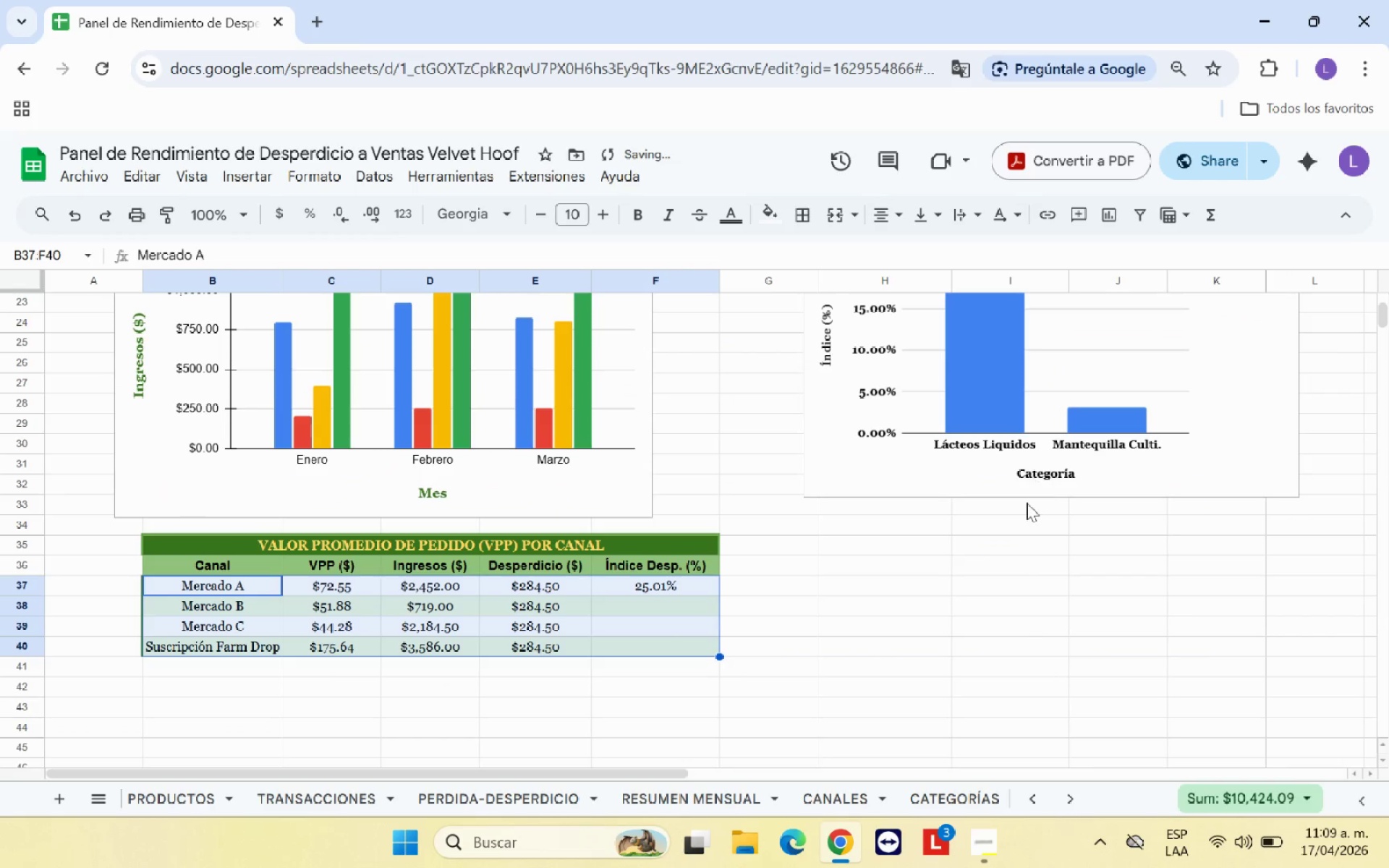 
left_click([876, 632])
 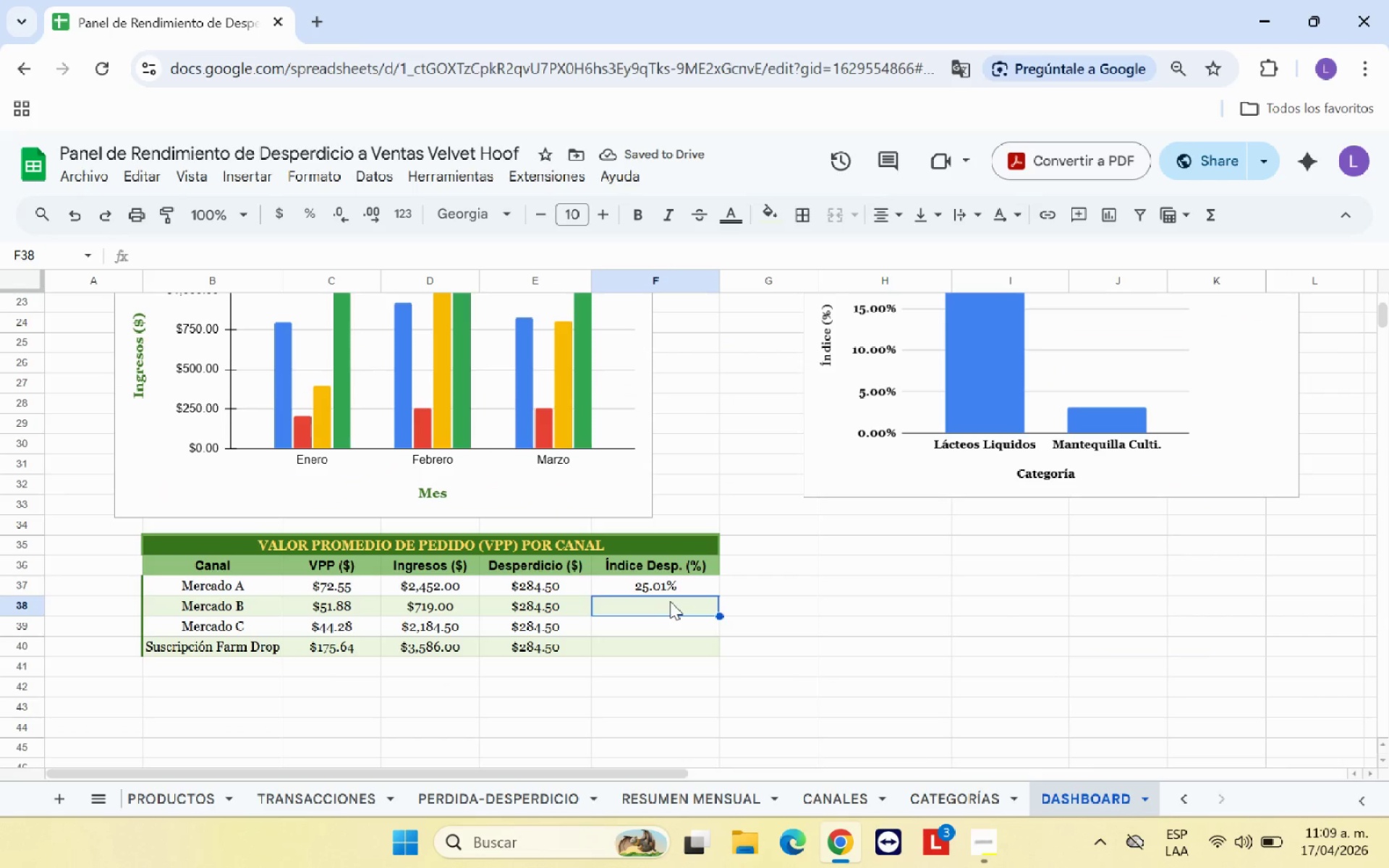 
key(Shift+0)
 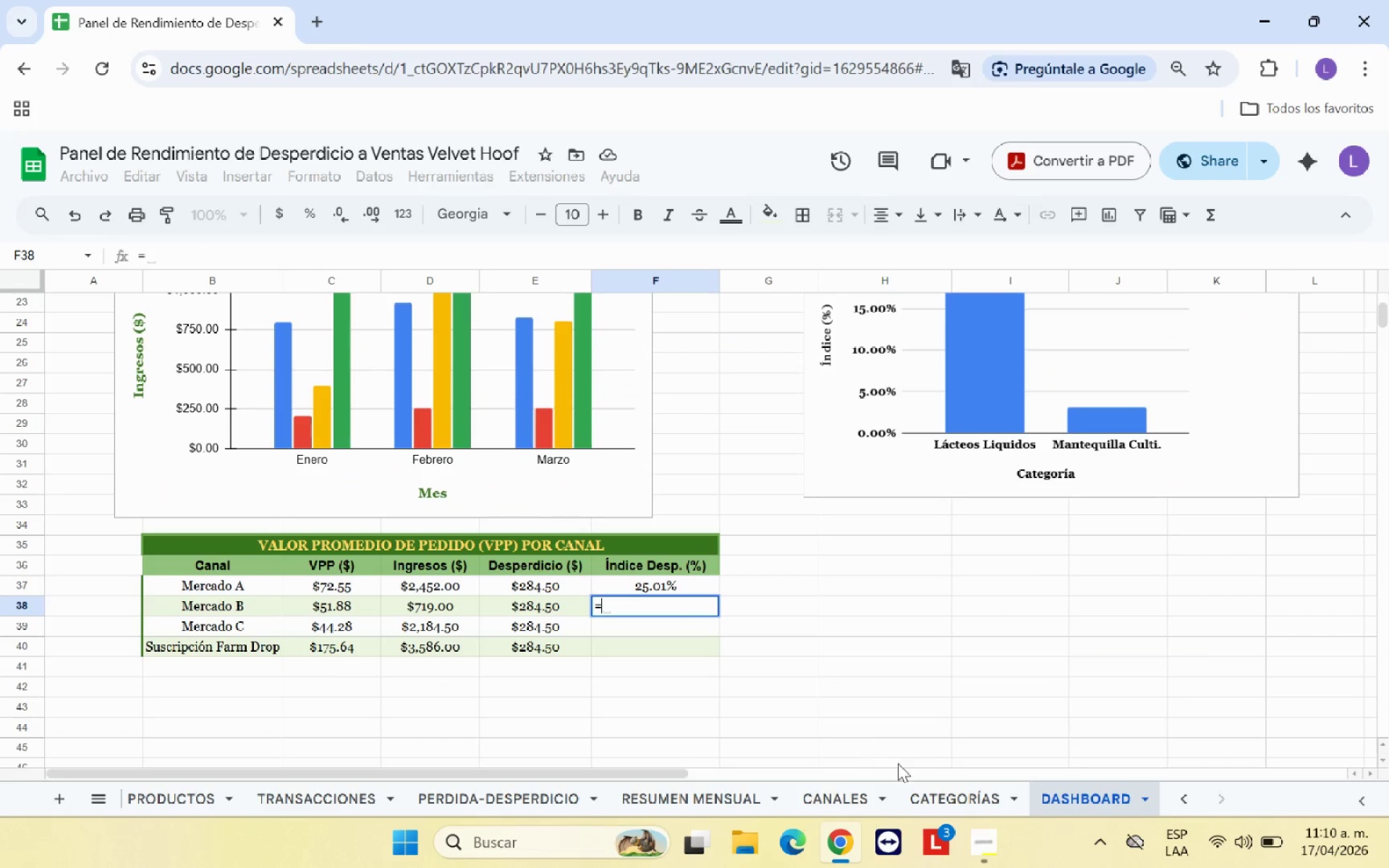 
left_click([854, 801])
 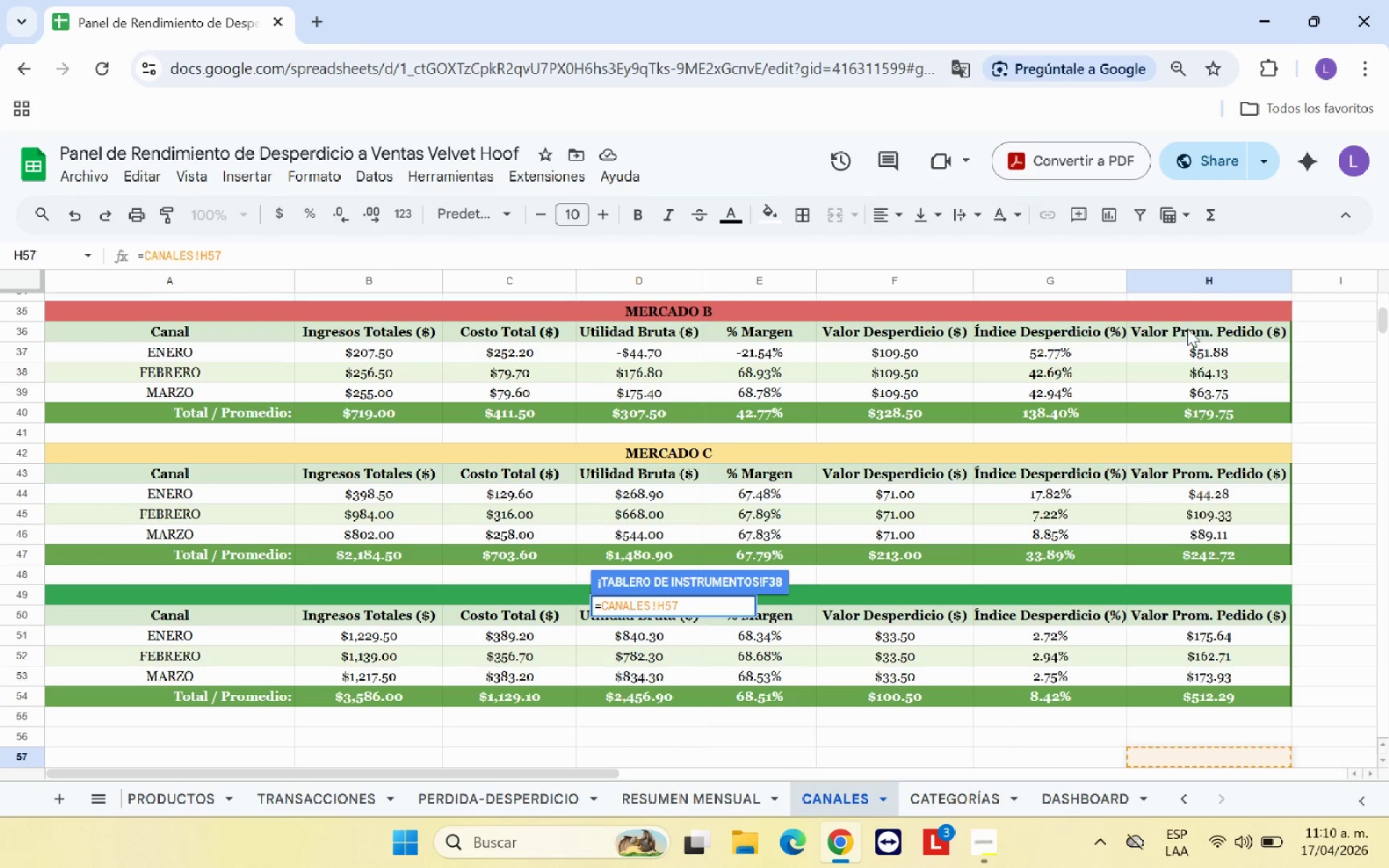 
left_click([1058, 415])
 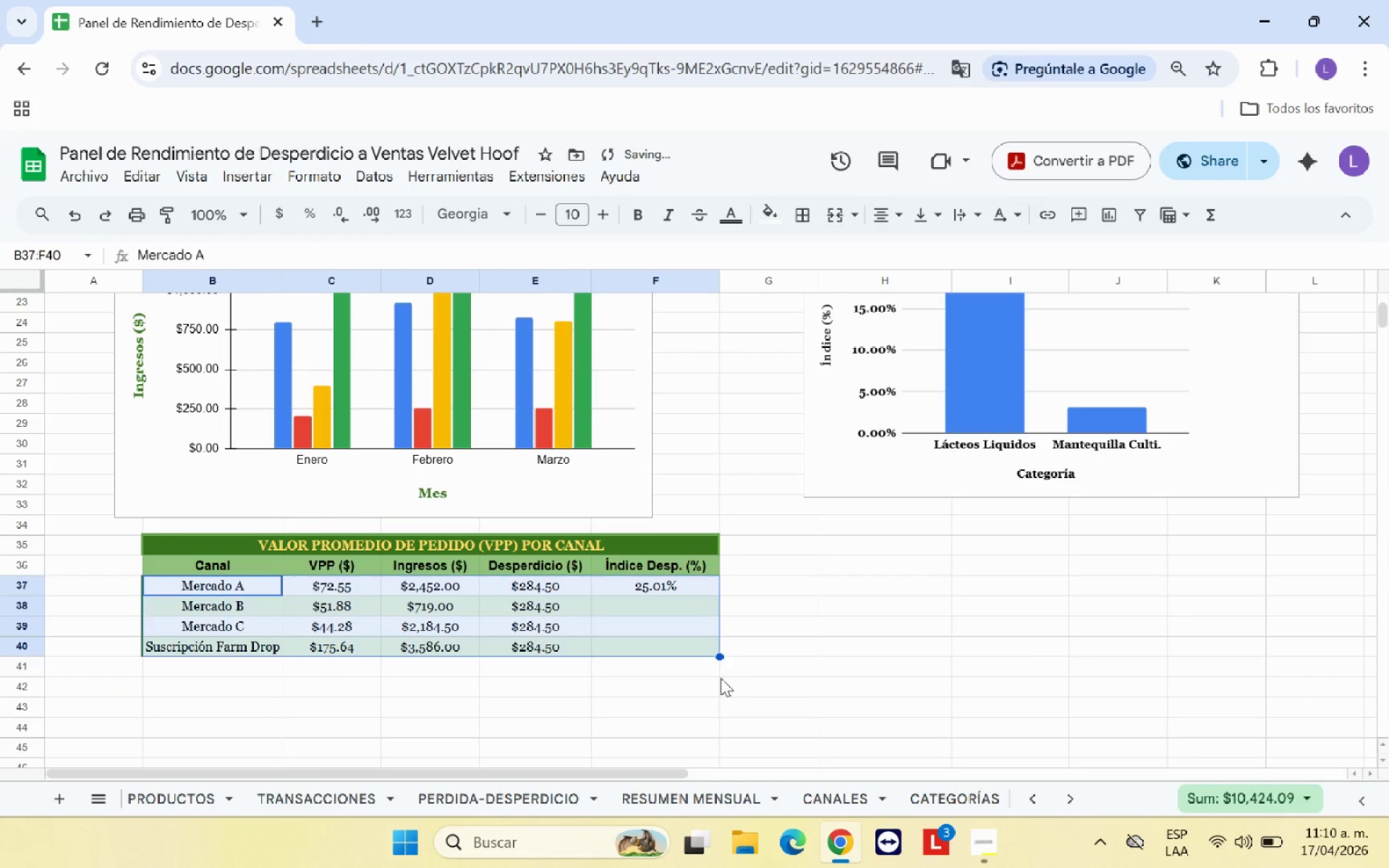 
double_click([658, 604])
 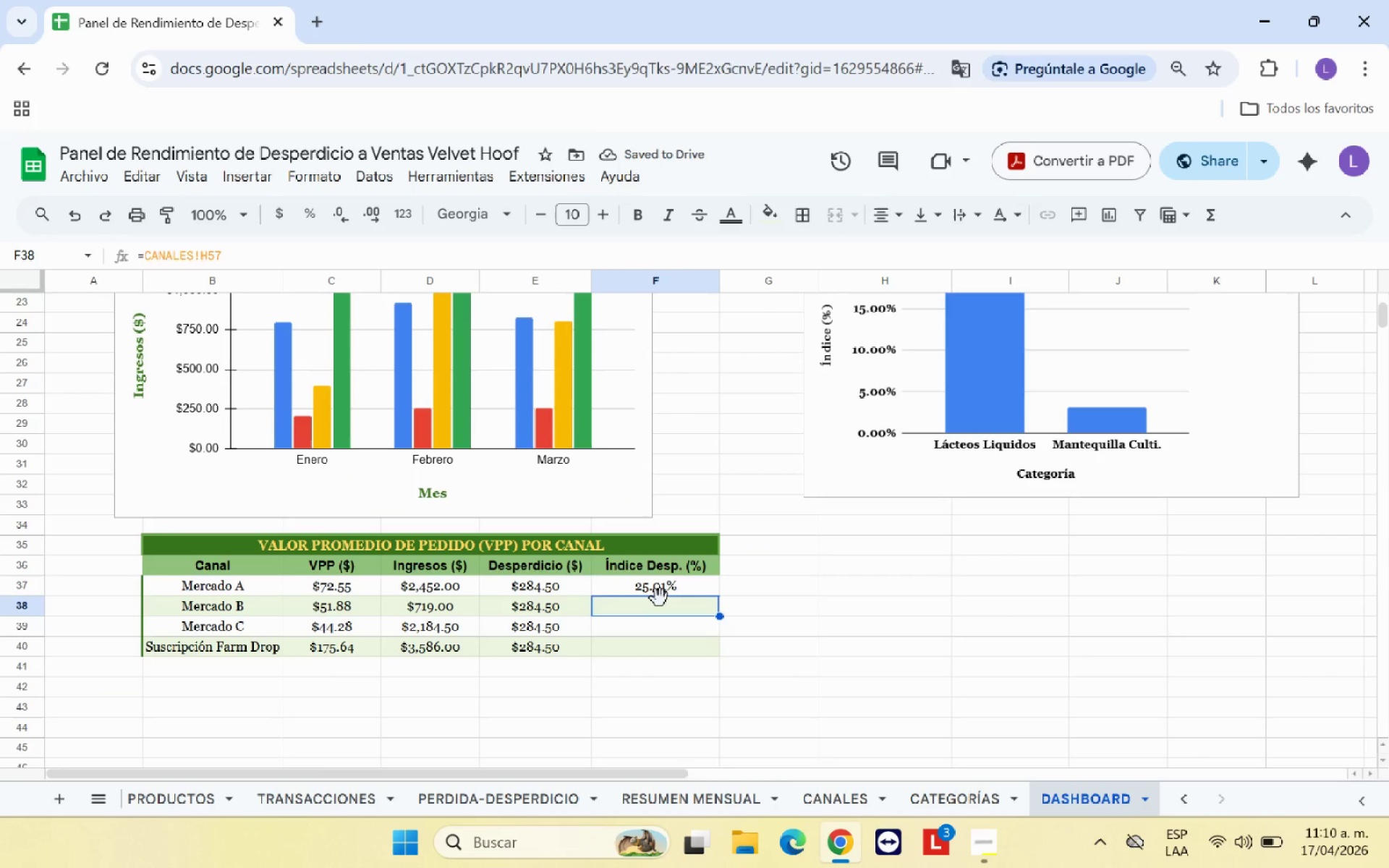 
key(Backspace)
 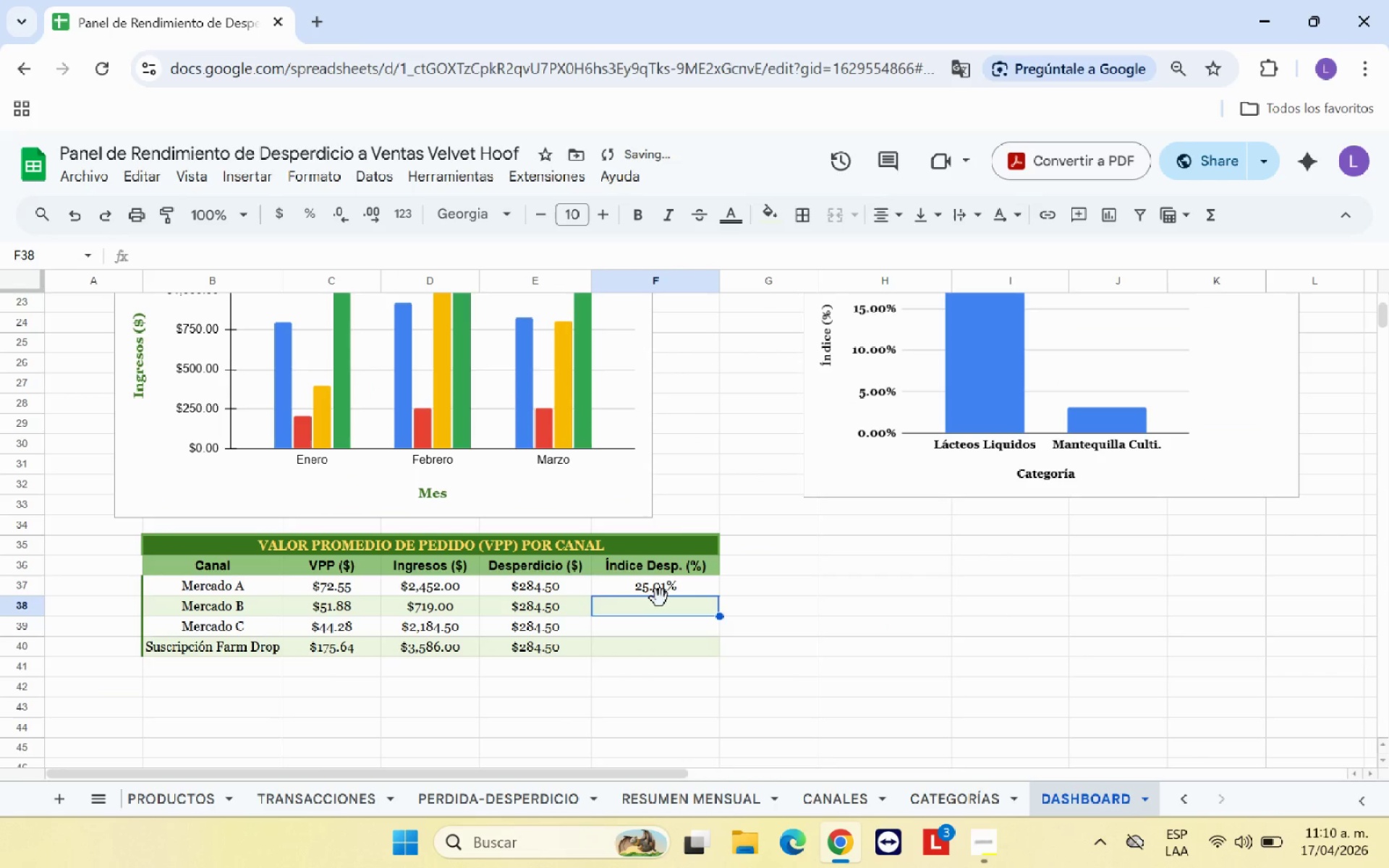 
key(Shift+0)
 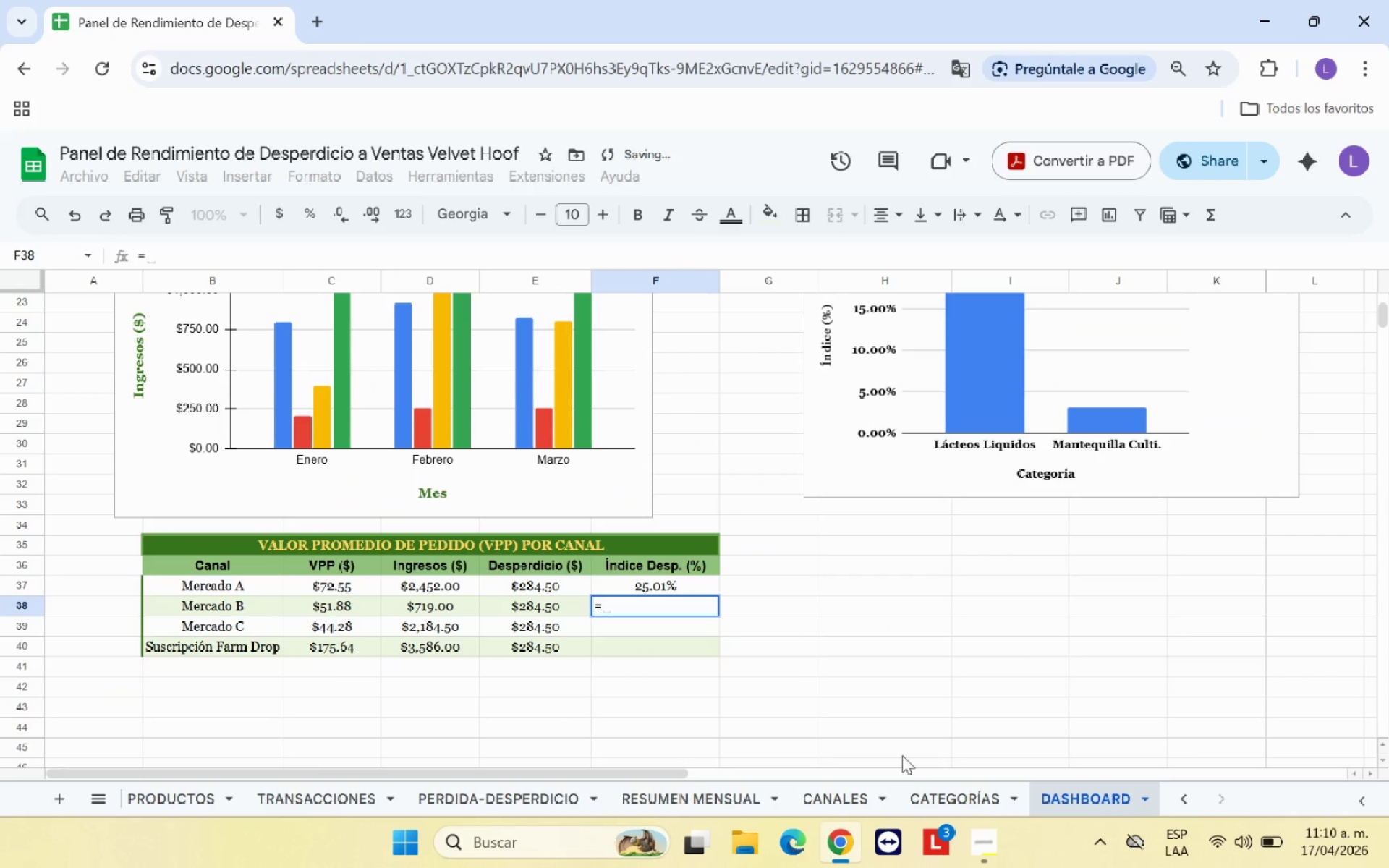 
left_click([865, 790])
 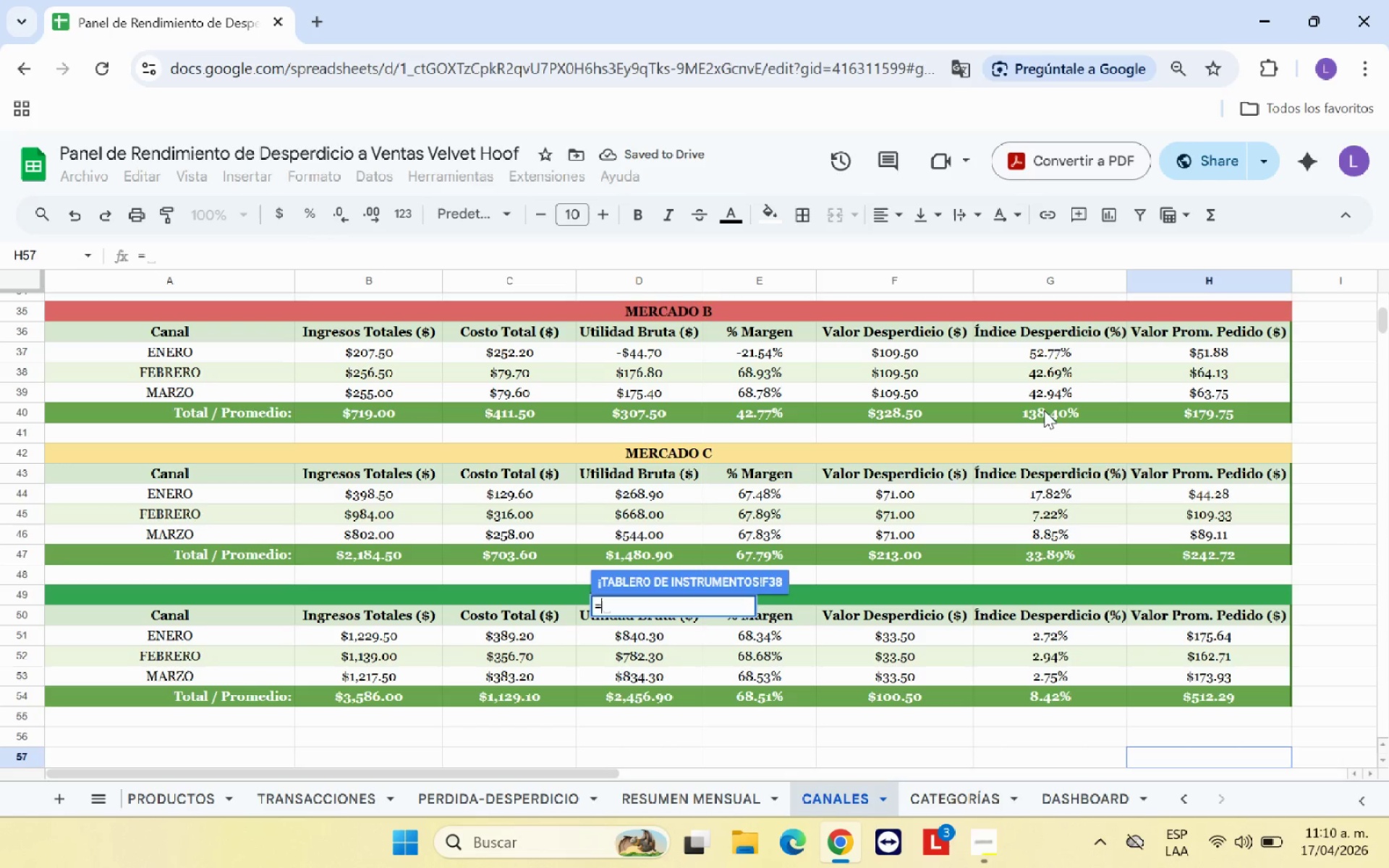 
left_click([1044, 410])
 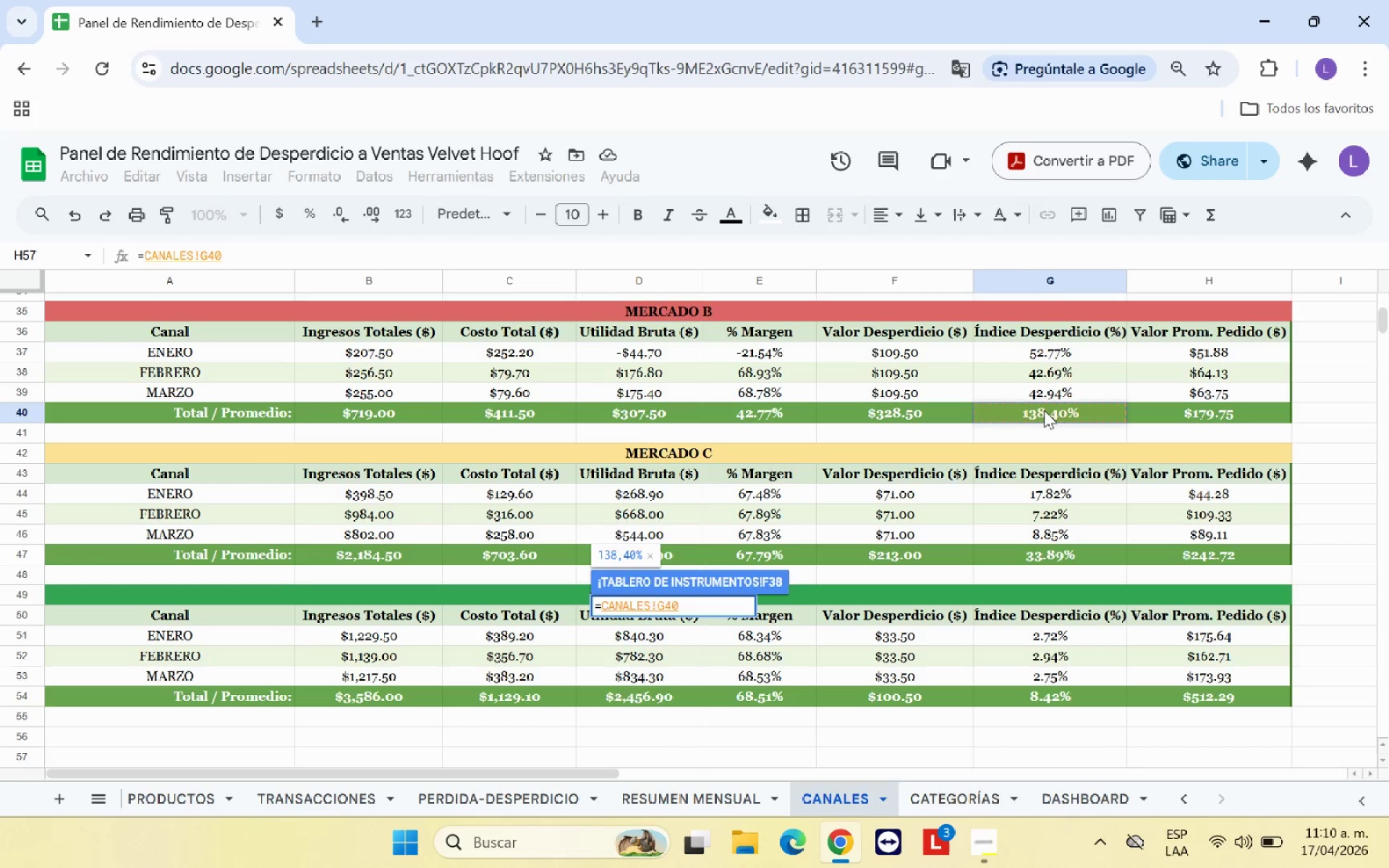 
key(Enter)
 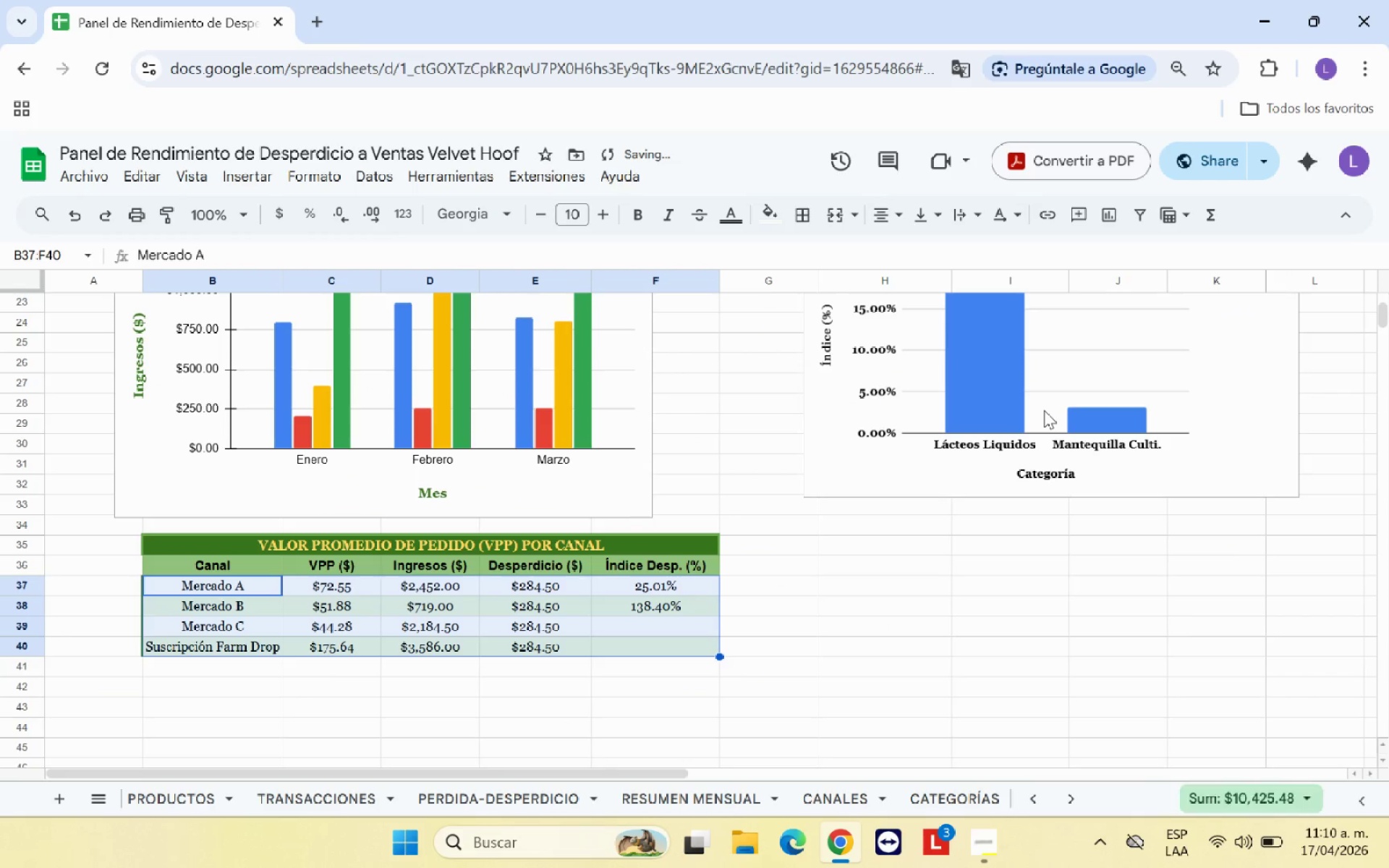 
hold_key(key=ShiftRight, duration=0.38)
 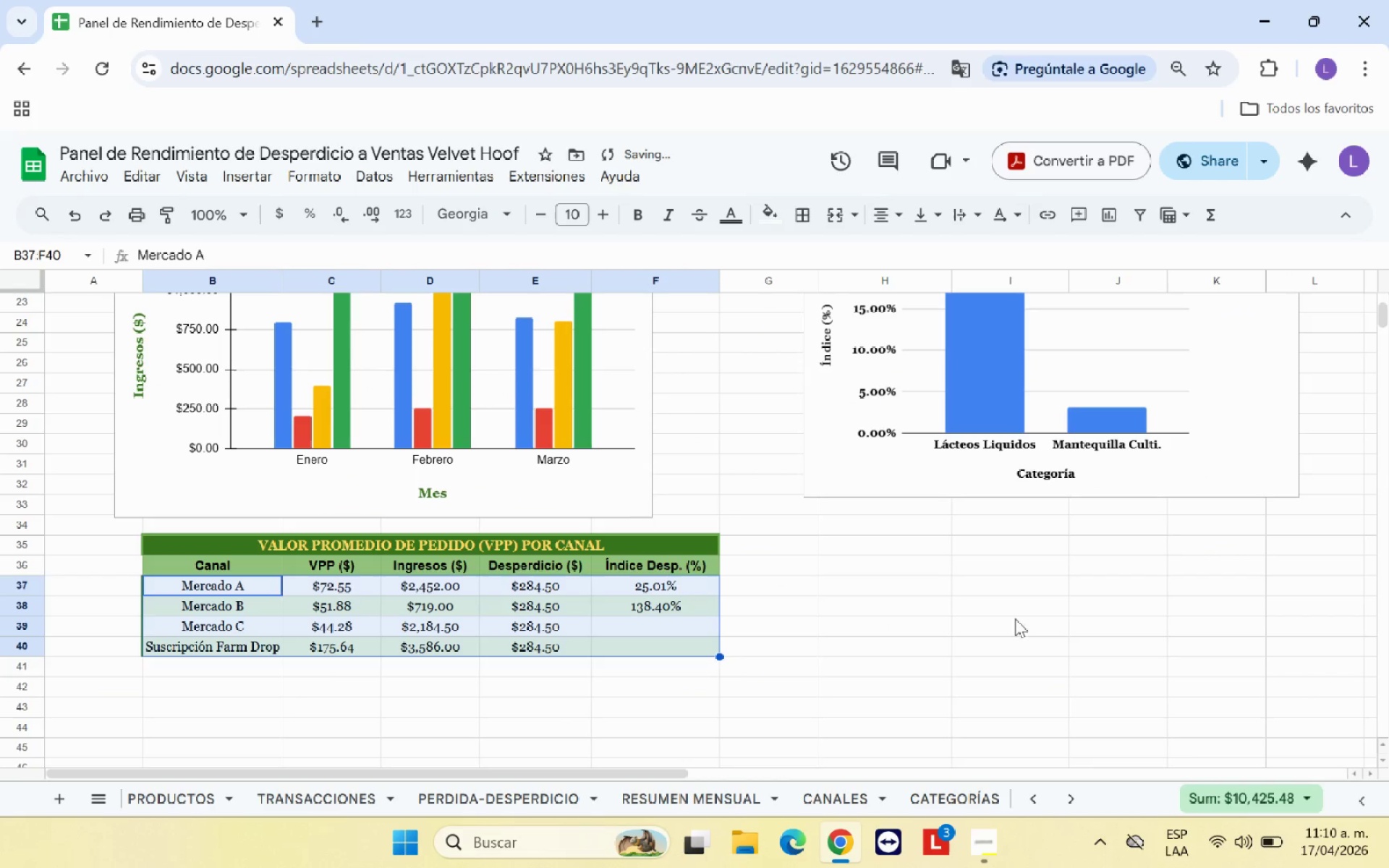 
left_click([1000, 635])
 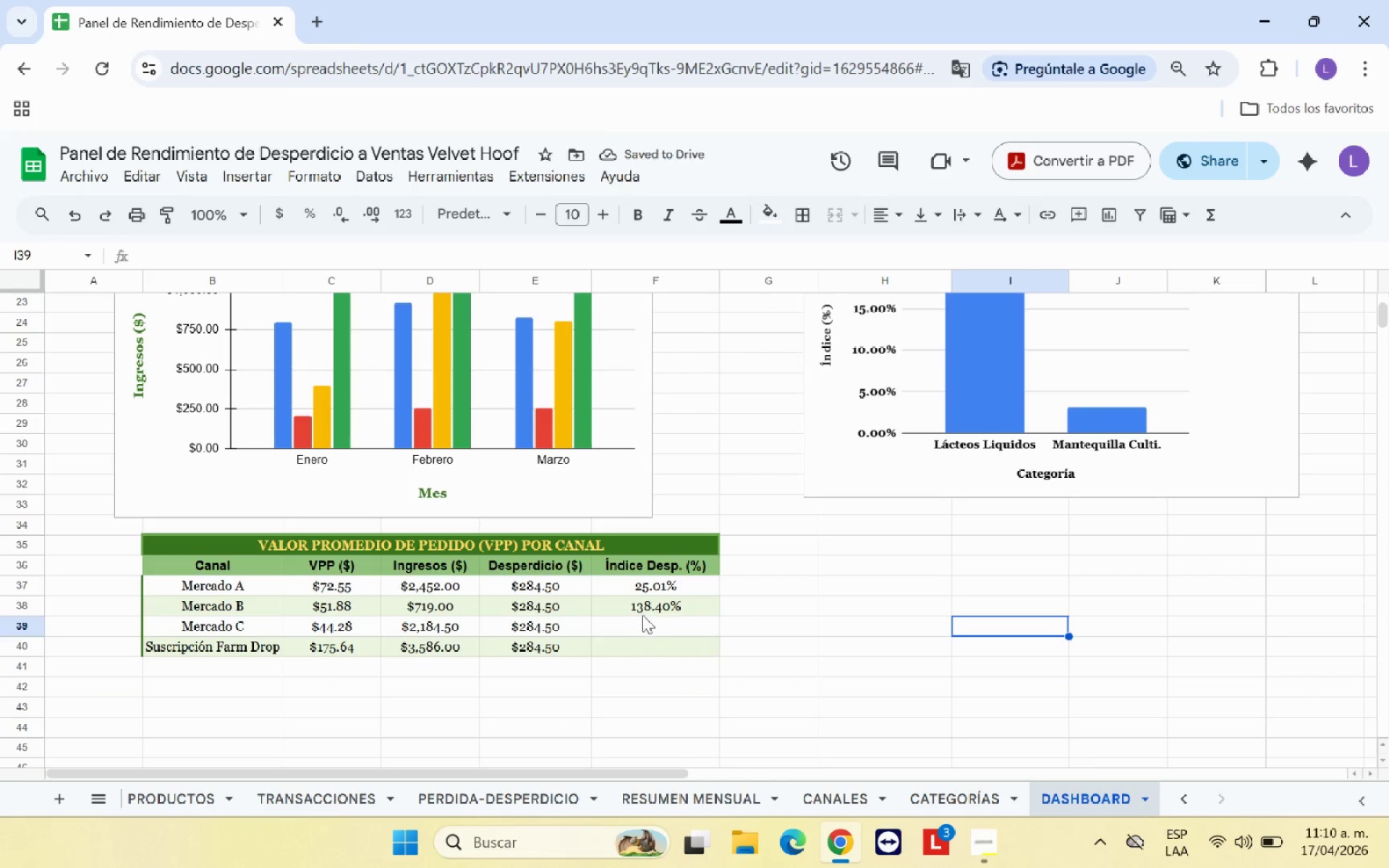 
left_click([643, 620])
 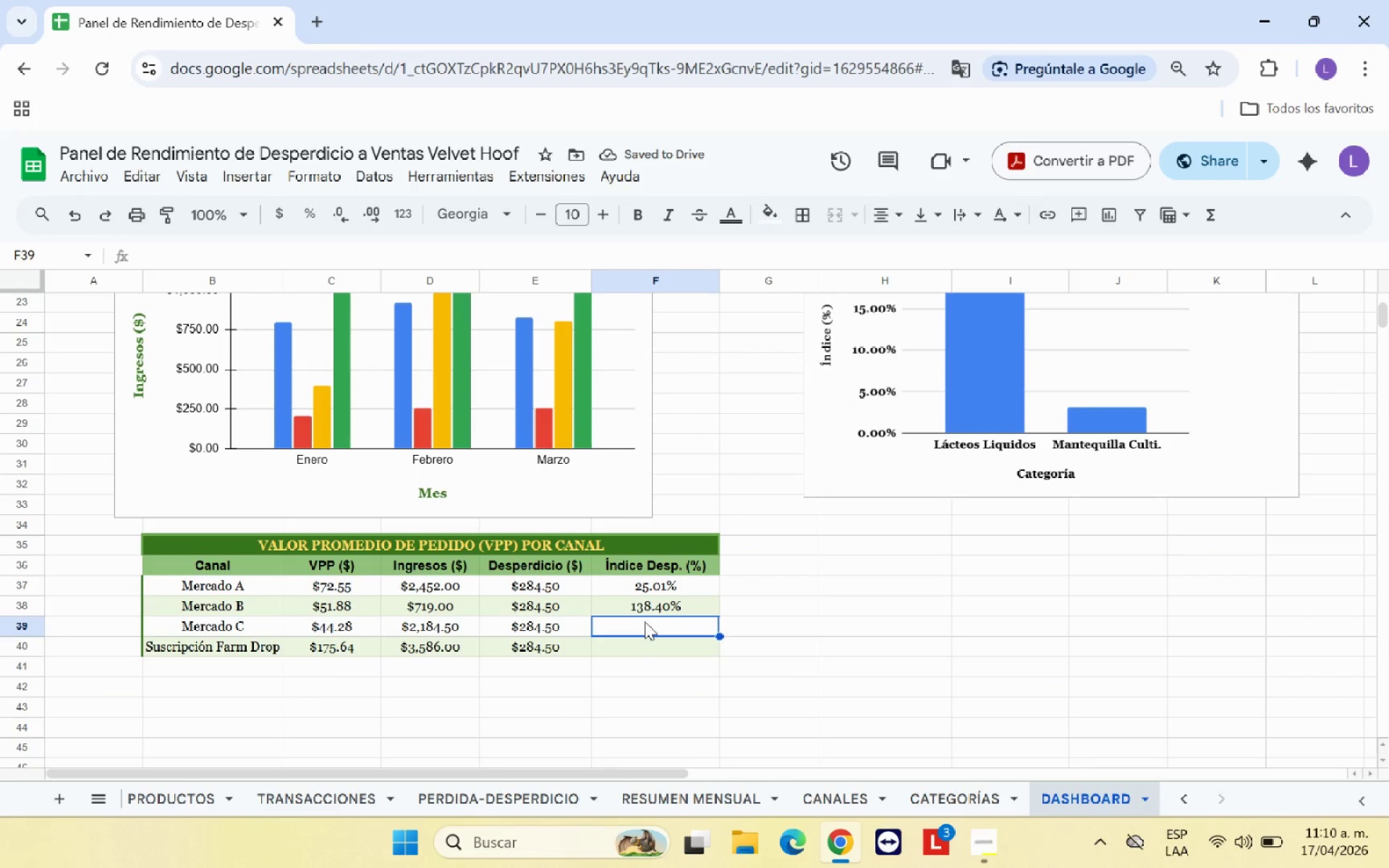 
key(Shift+0)
 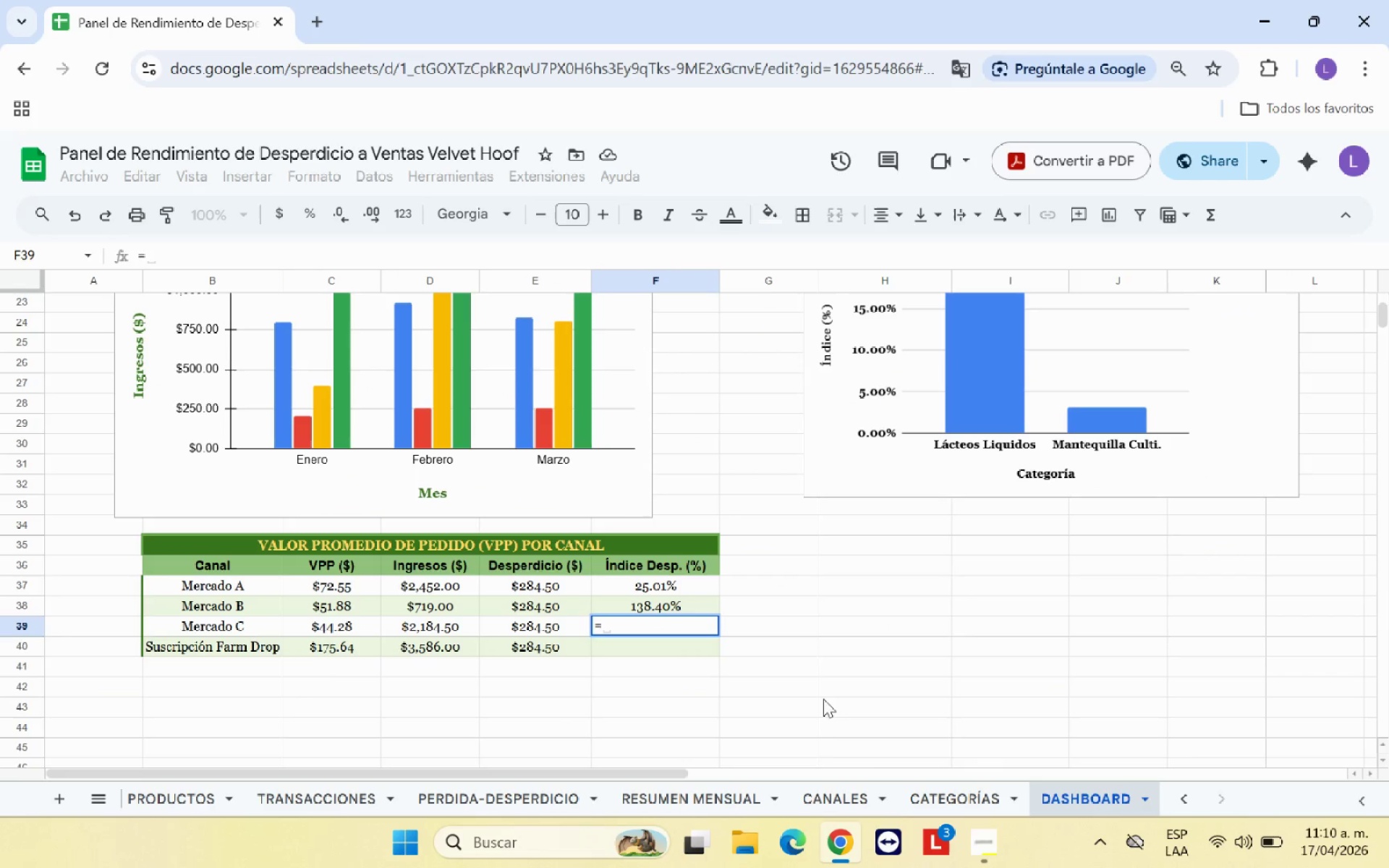 
left_click([862, 812])
 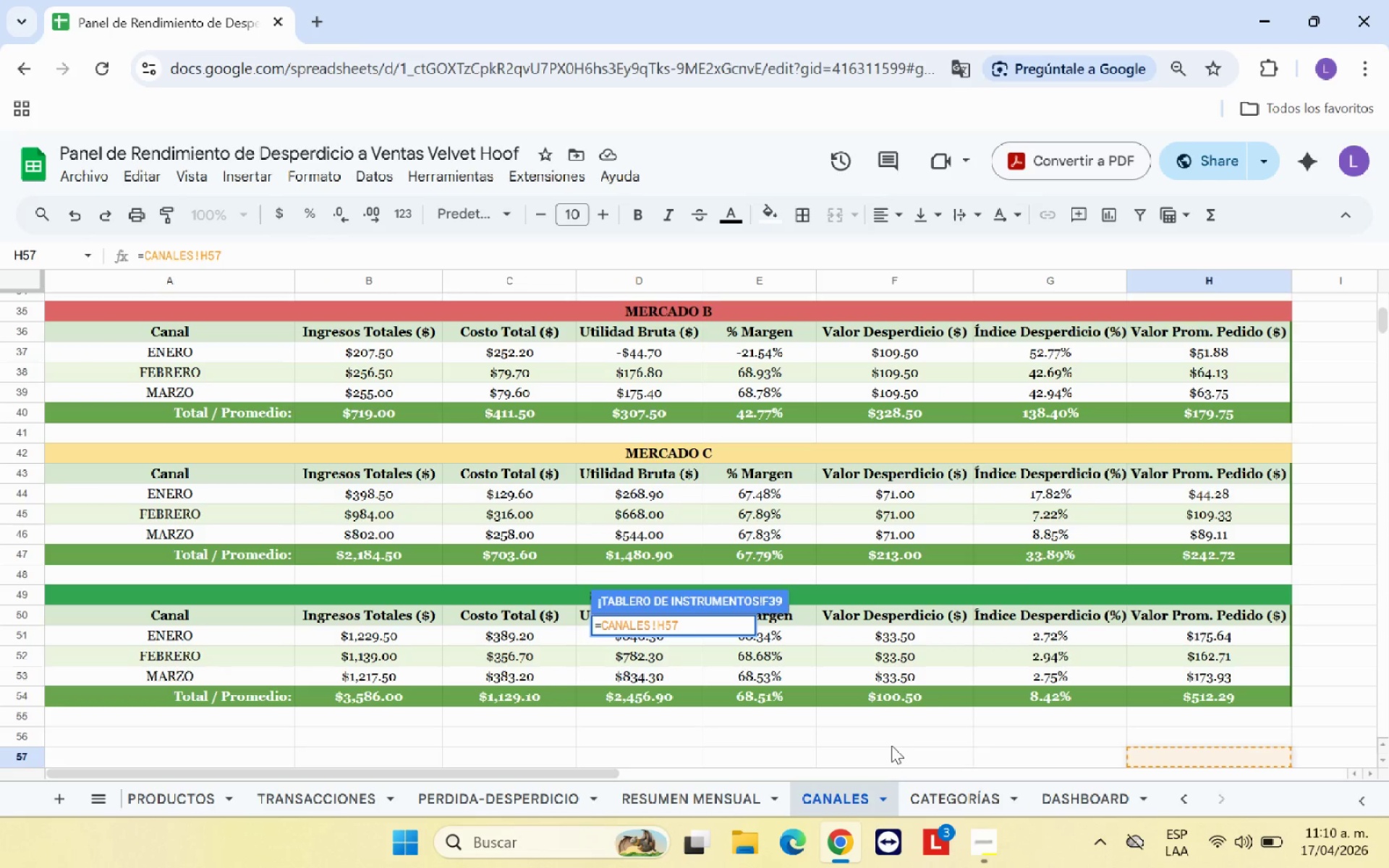 
hold_key(key=Backspace, duration=0.66)
 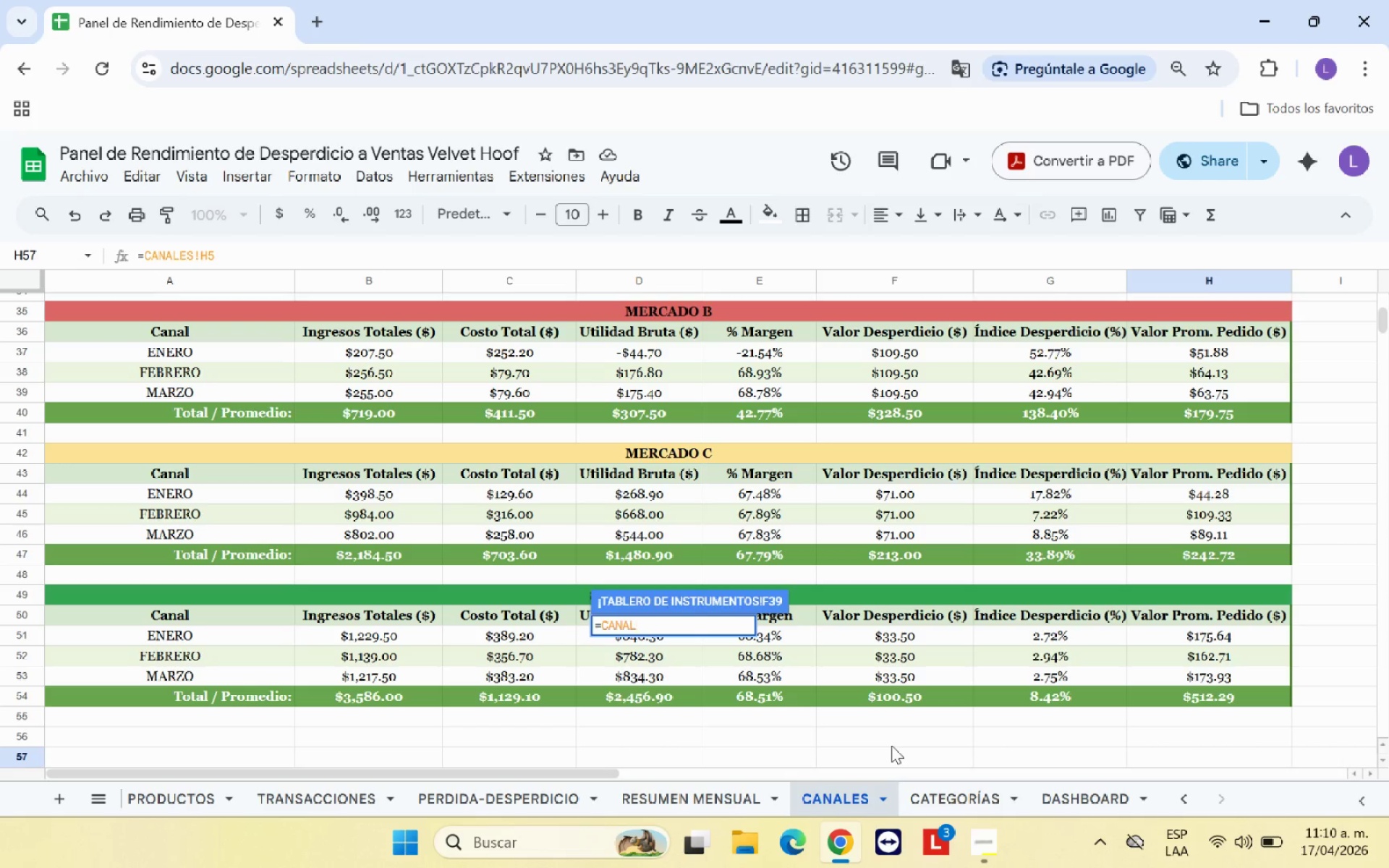 
key(Backspace)
 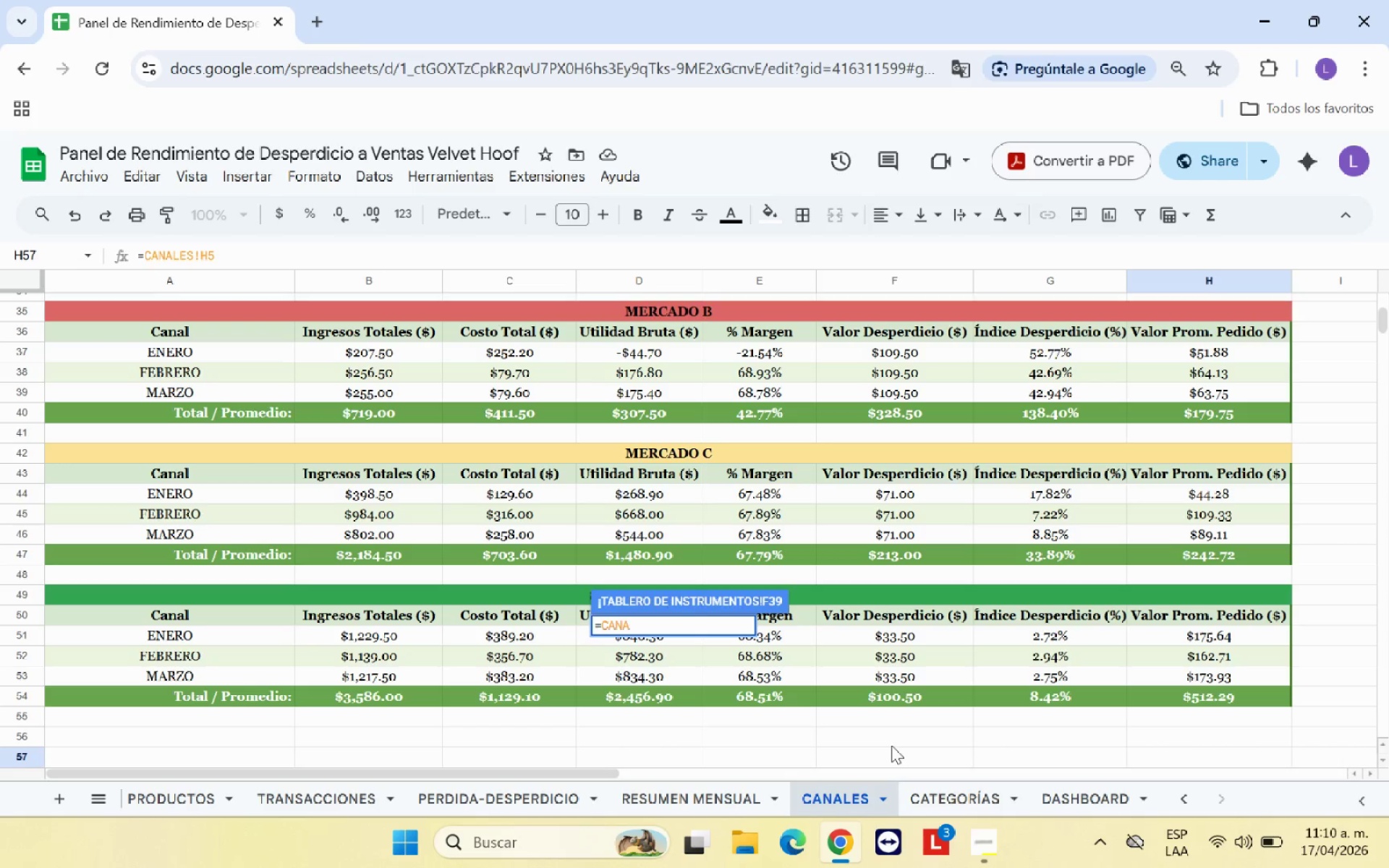 
key(Backspace)
 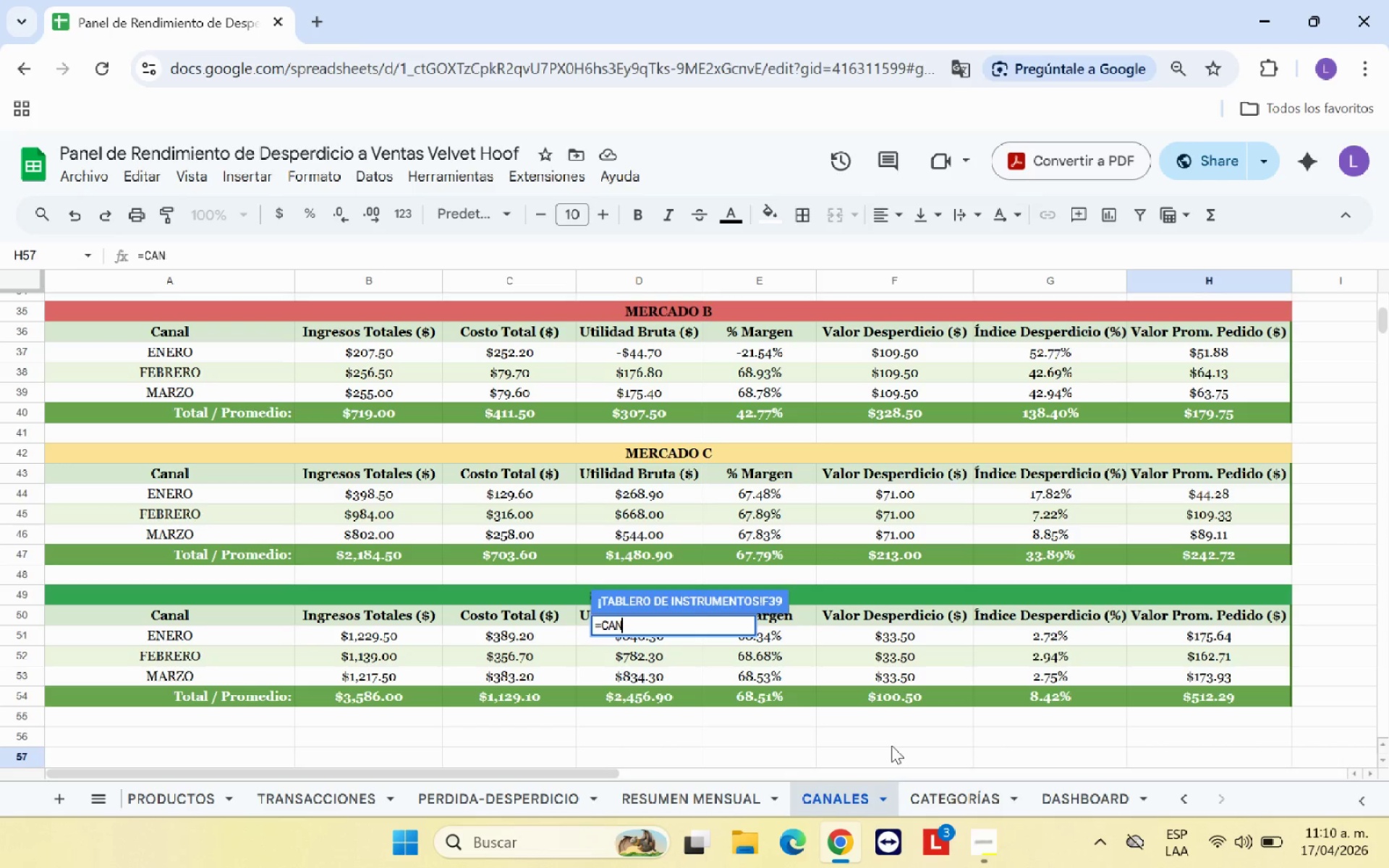 
key(Backspace)
 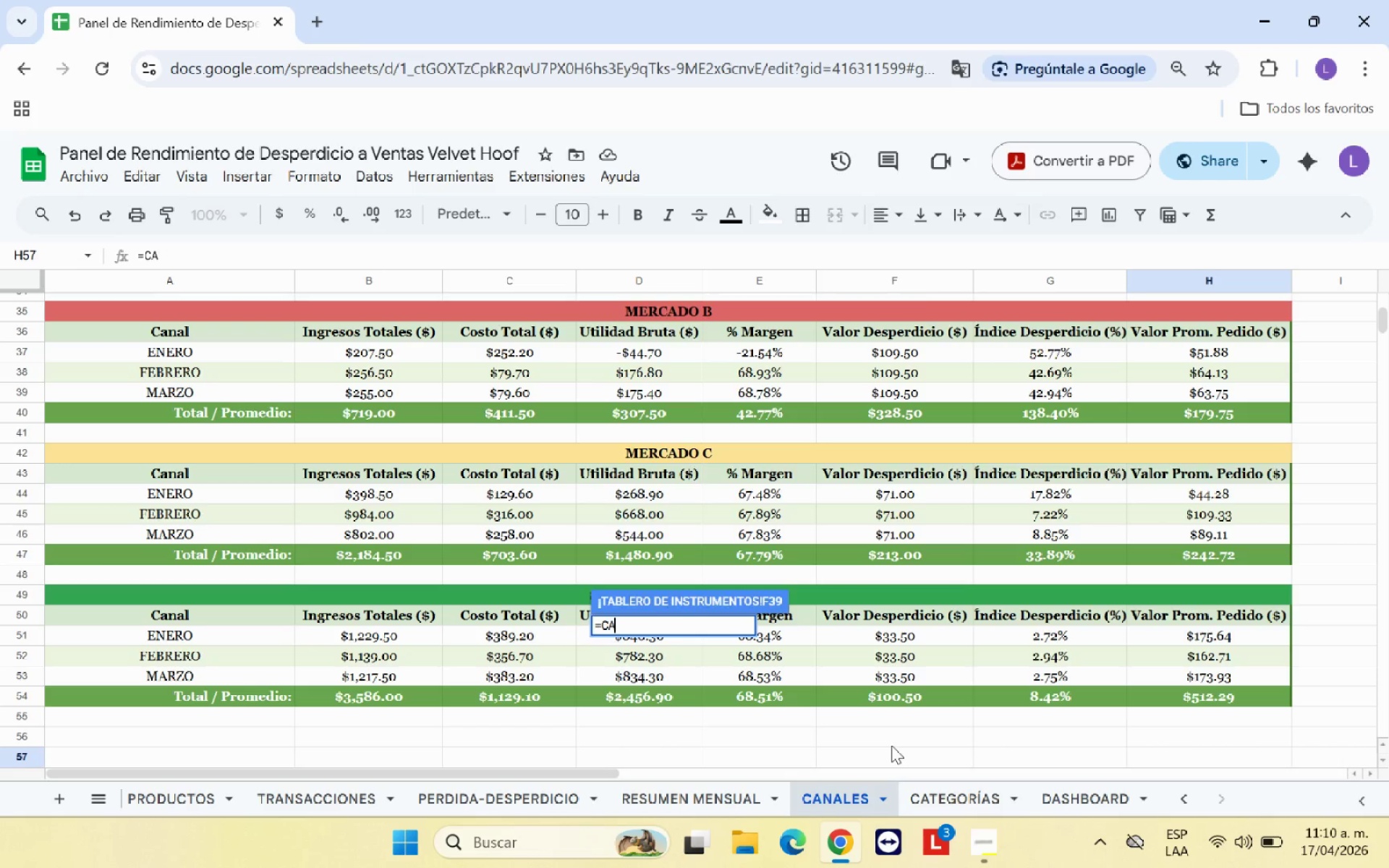 
key(Backspace)
 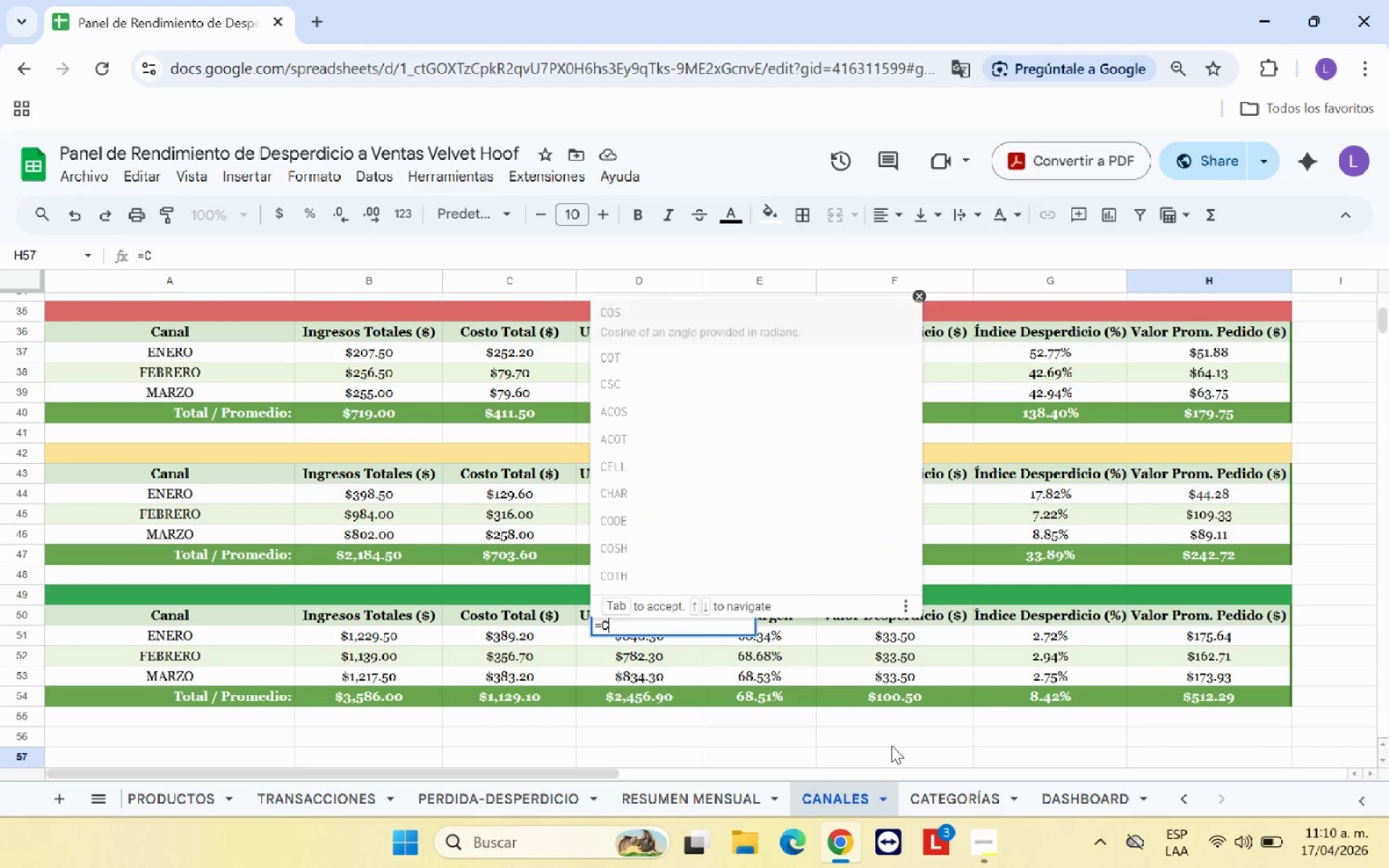 
key(Backspace)
 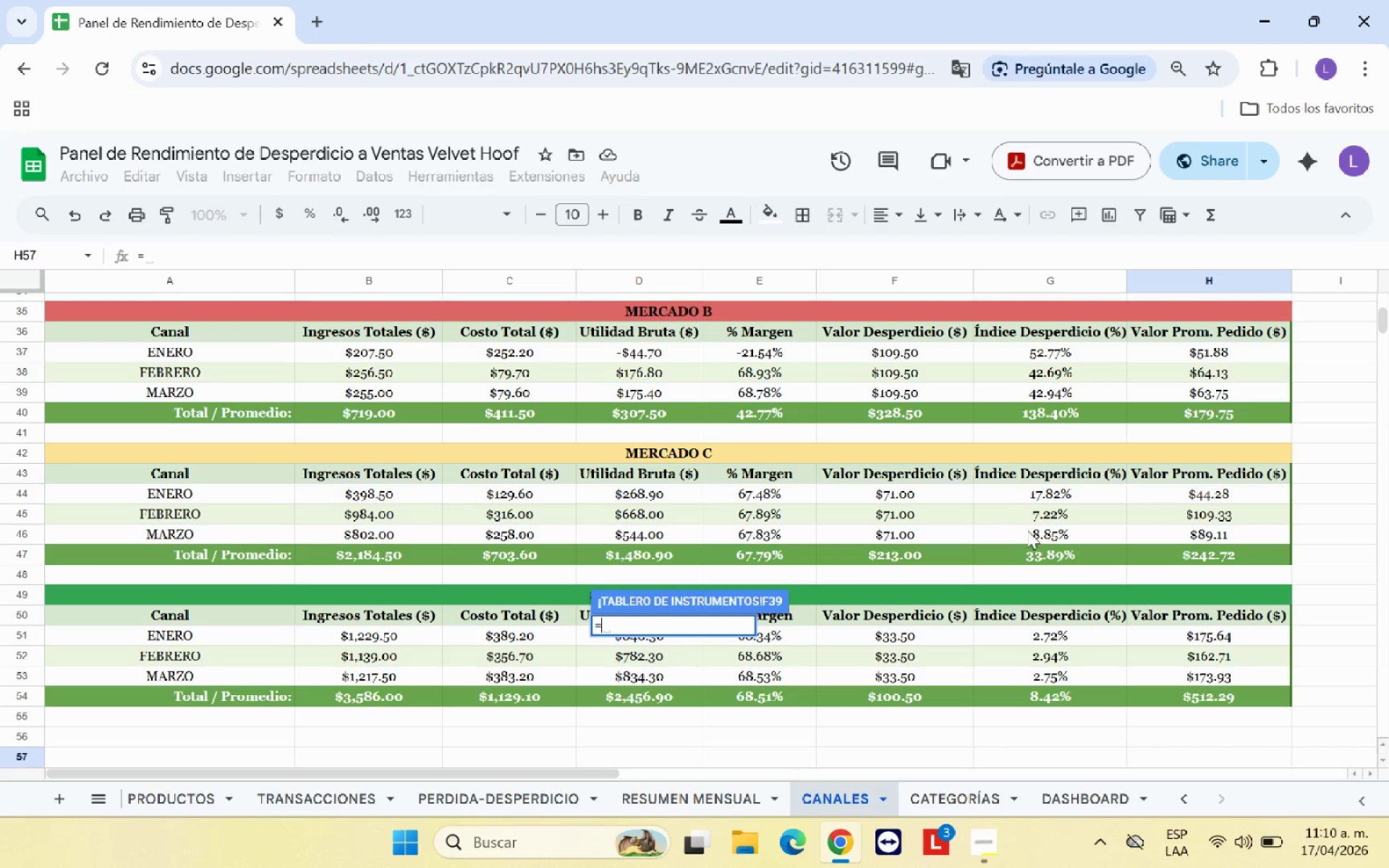 
left_click([1061, 550])
 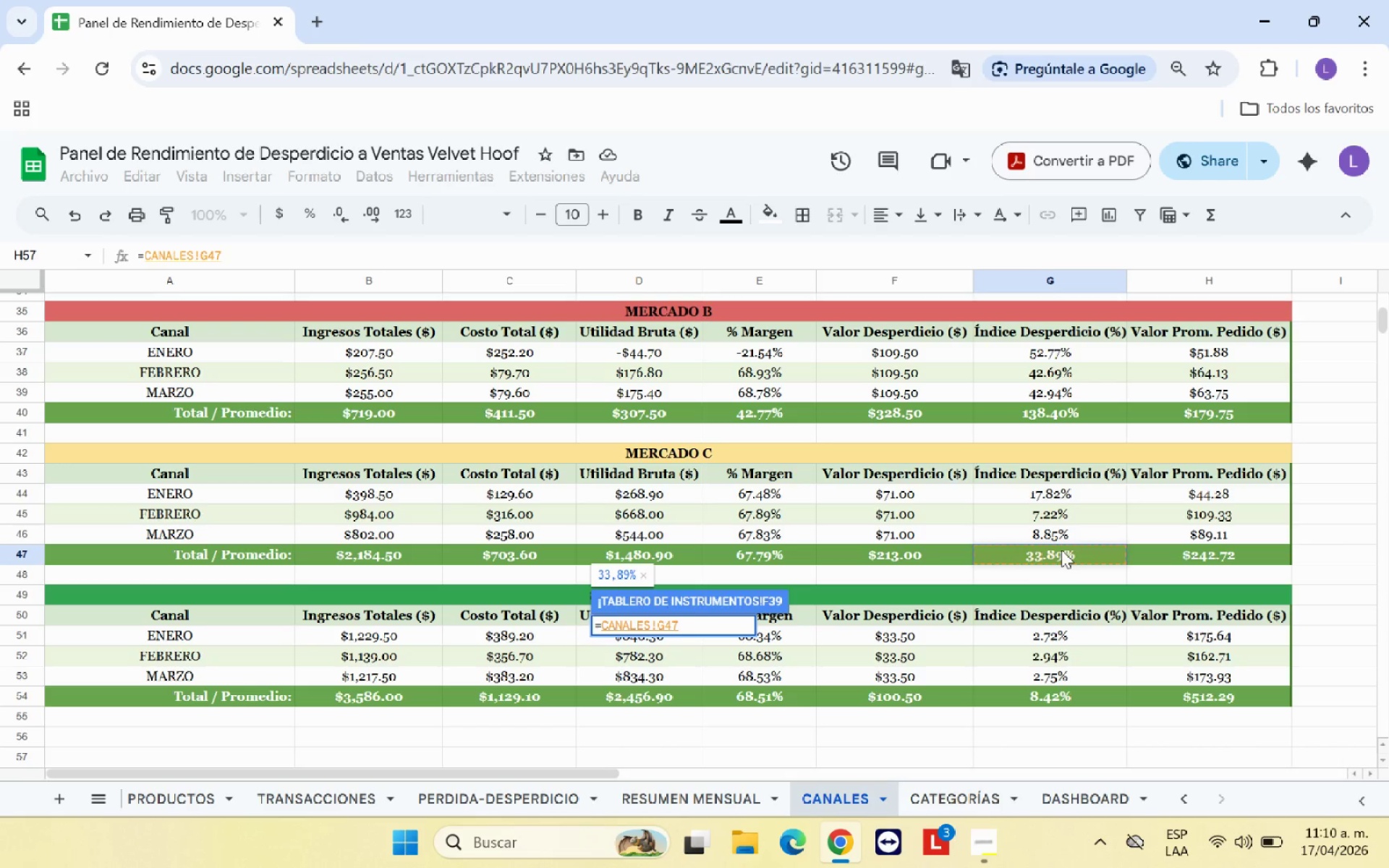 
key(Enter)
 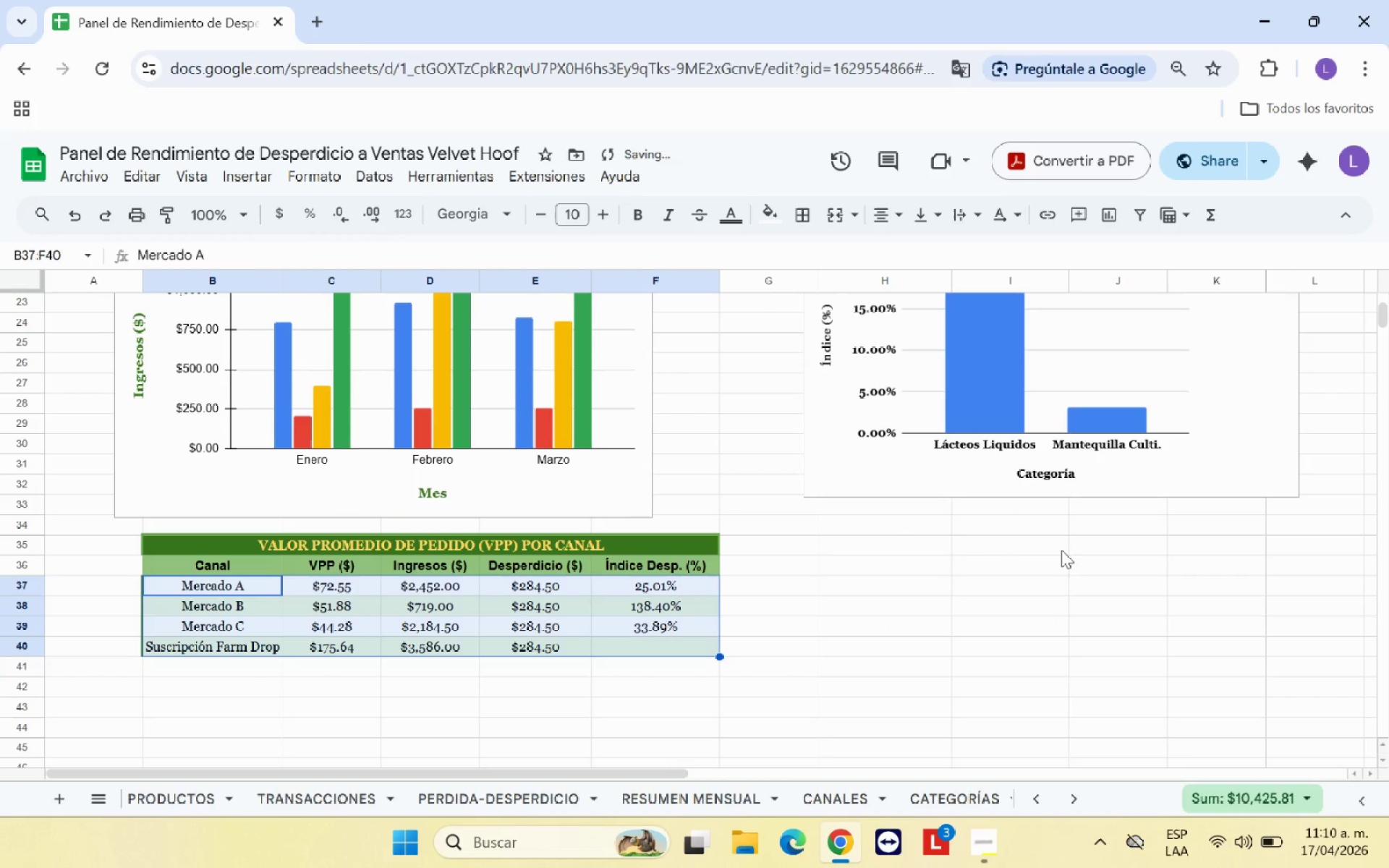 
left_click([975, 557])
 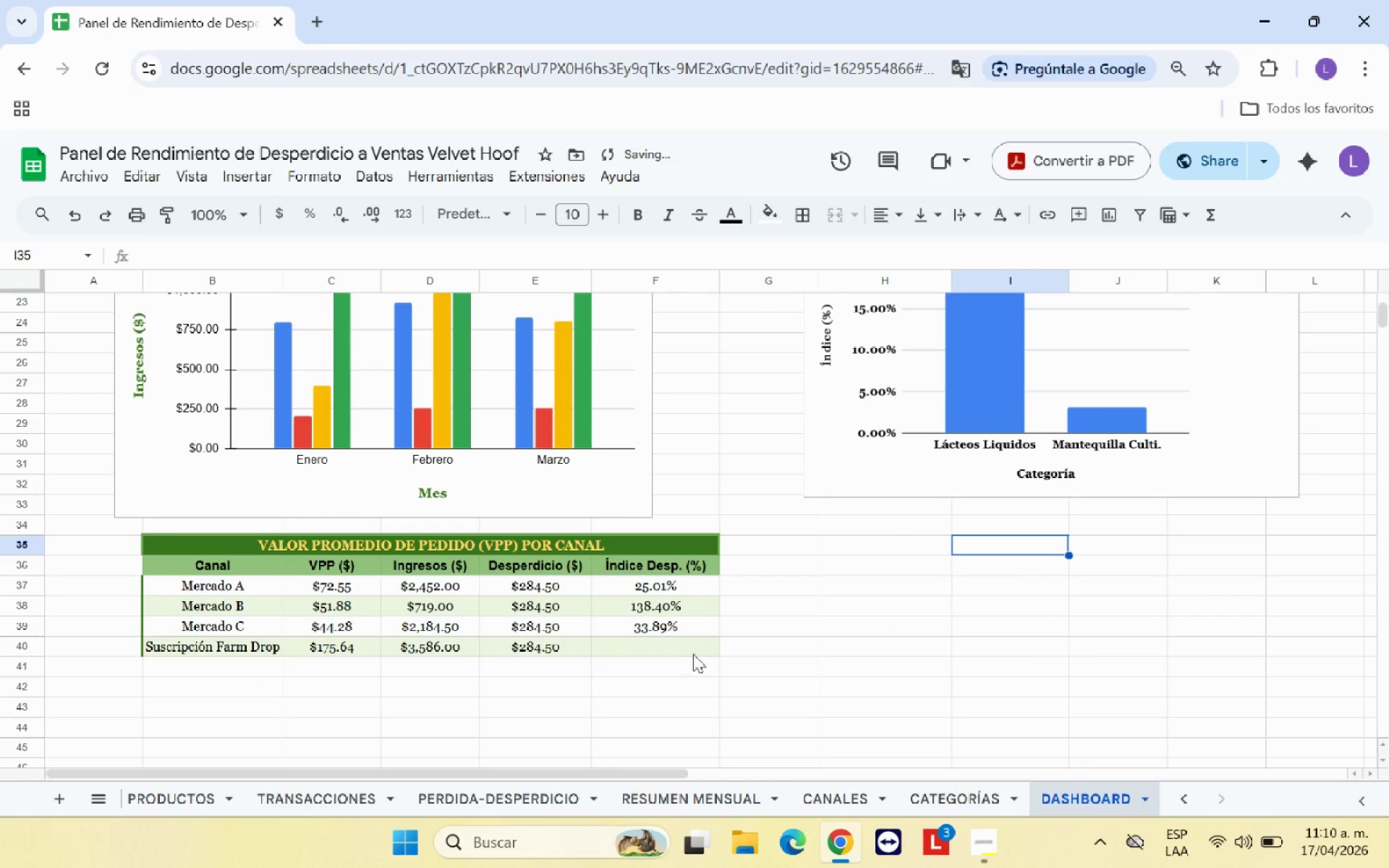 
left_click([689, 647])
 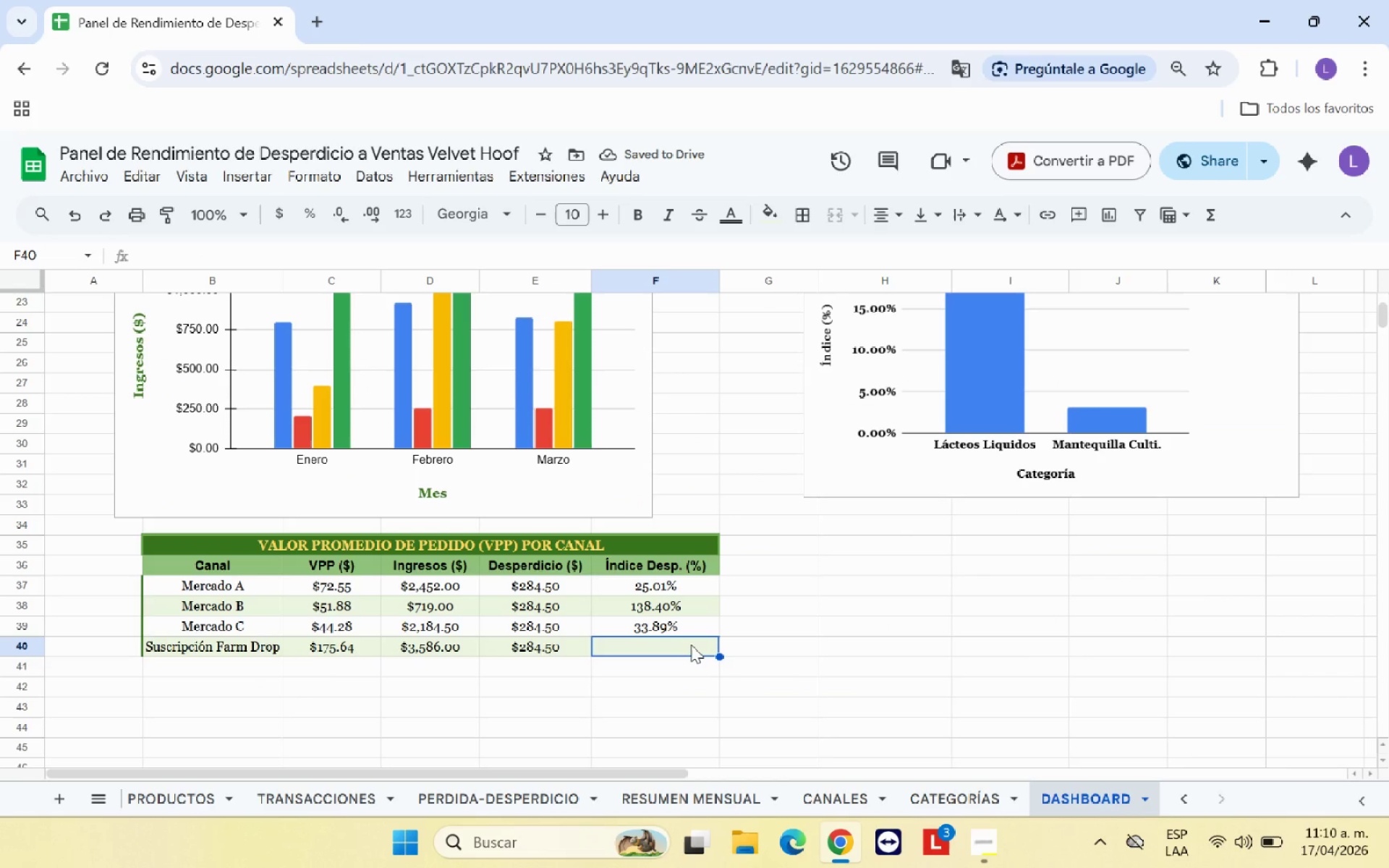 
key(Shift+0)
 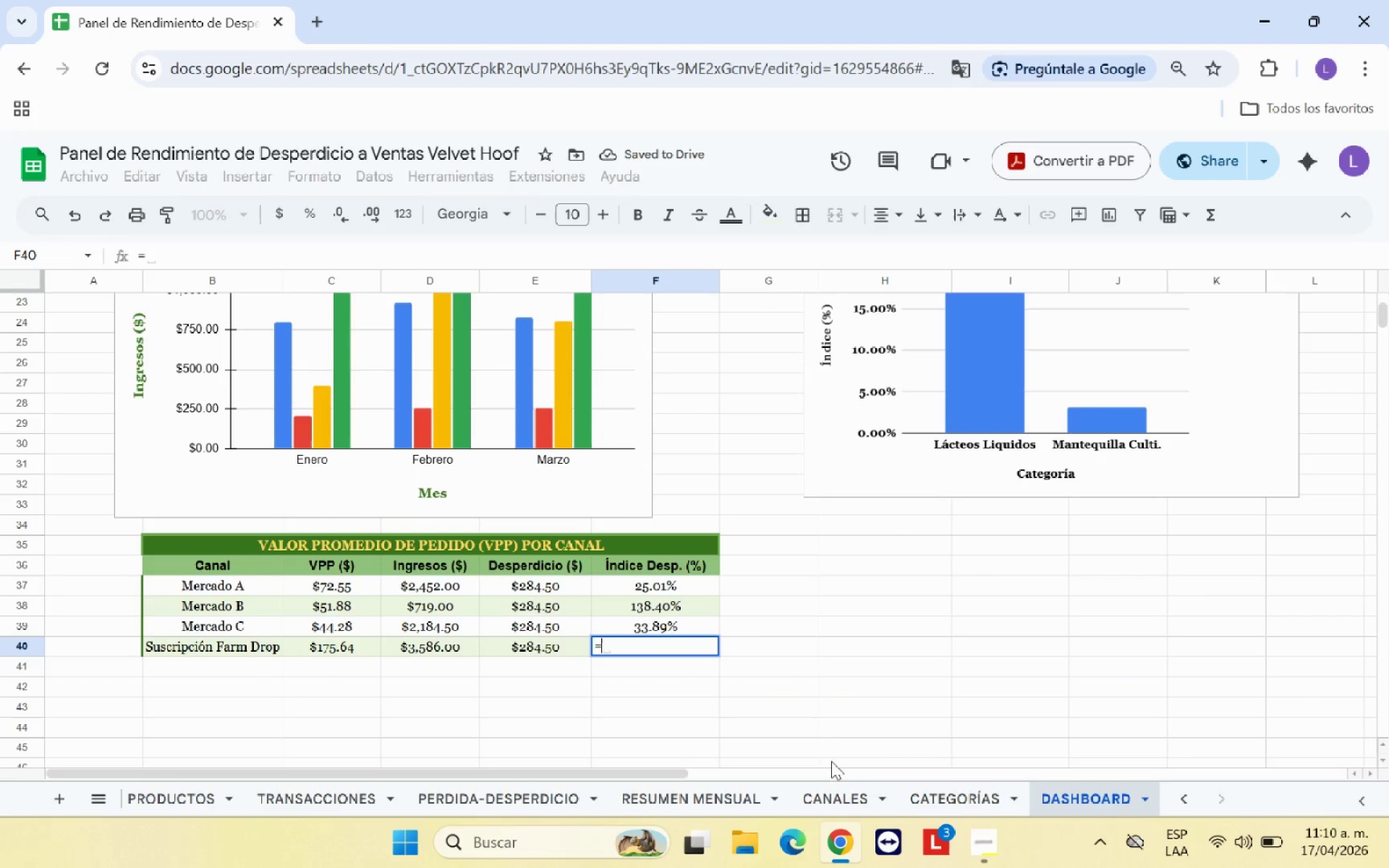 
left_click([841, 793])
 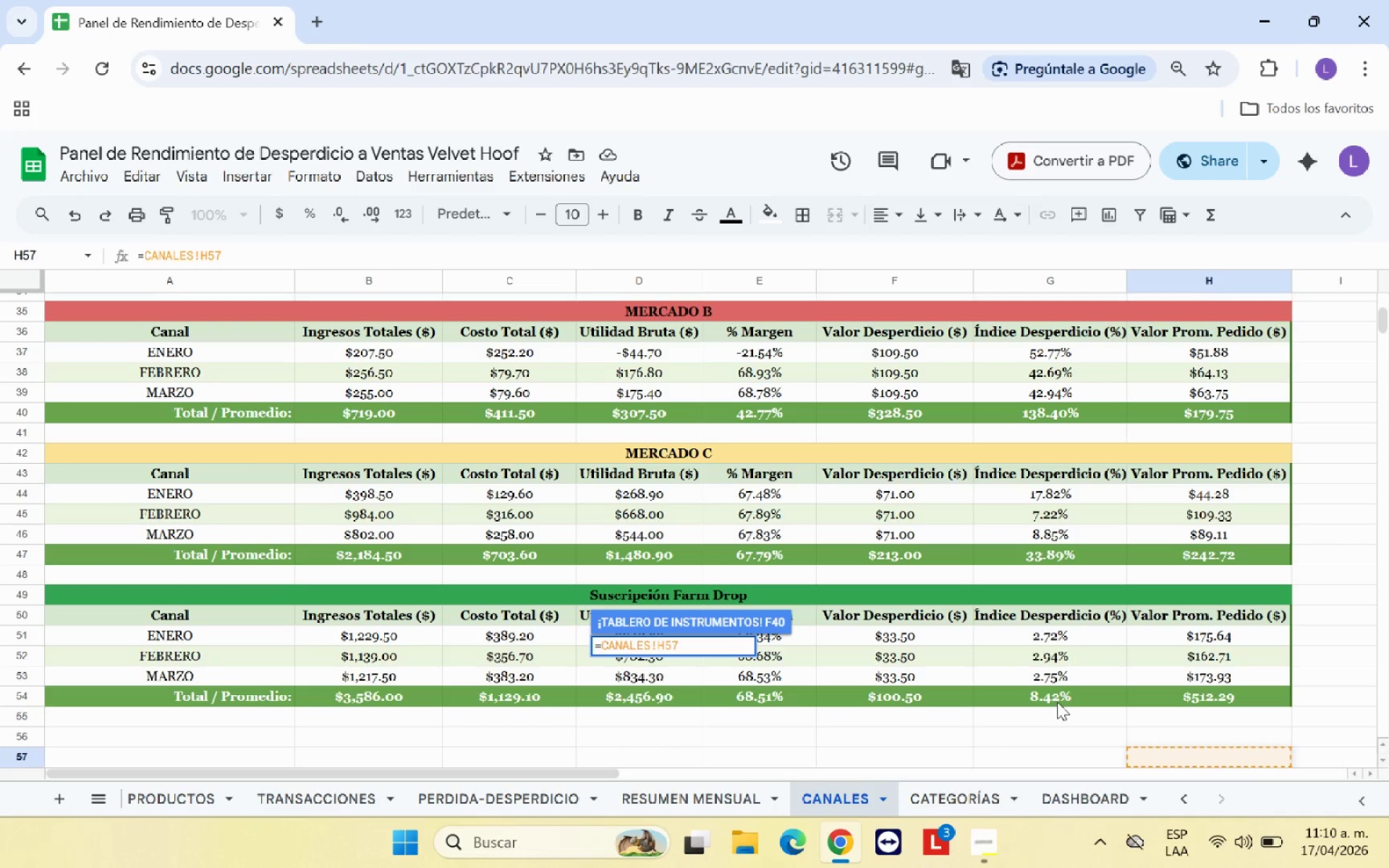 
key(Backspace)
 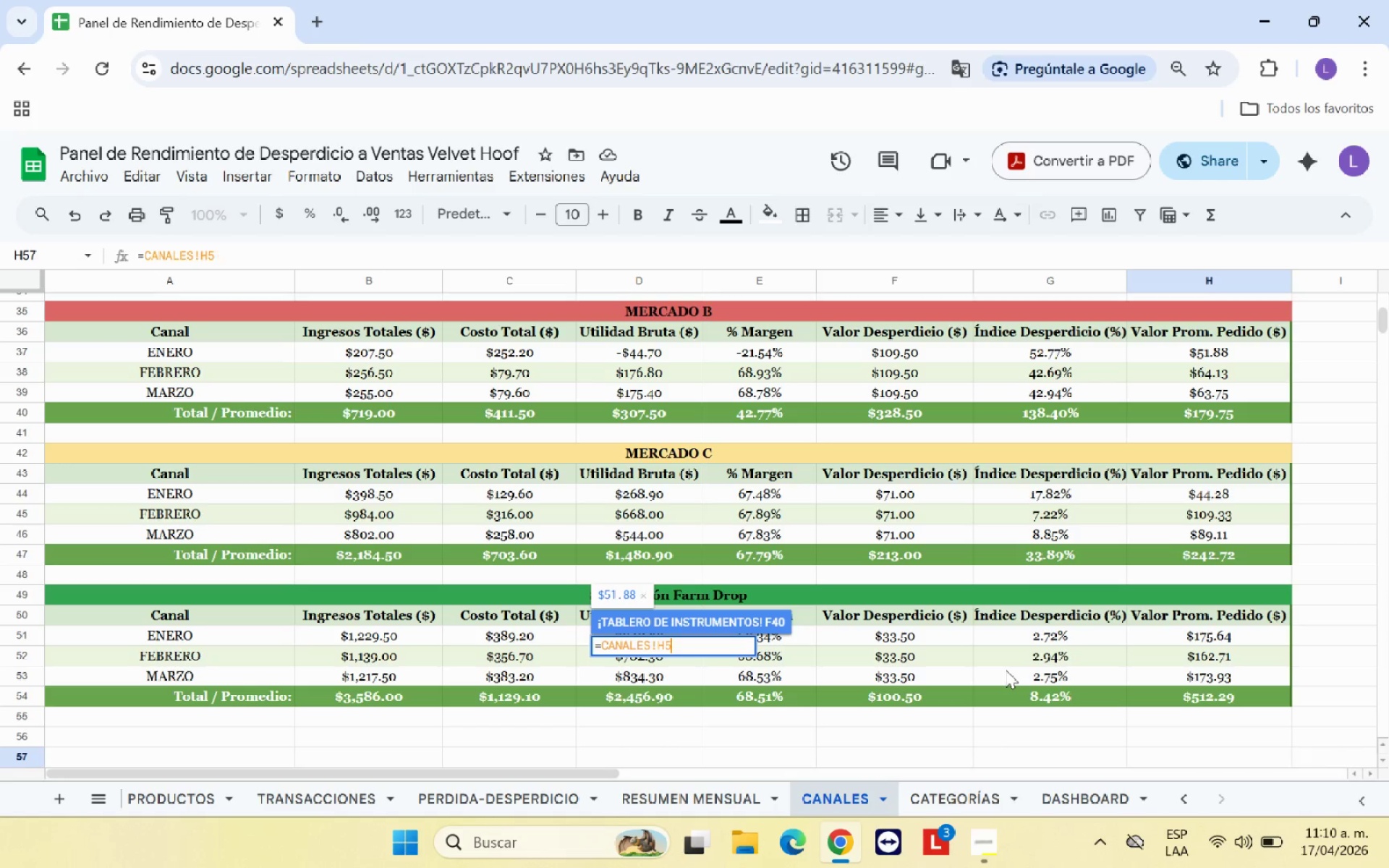 
key(Backspace)
 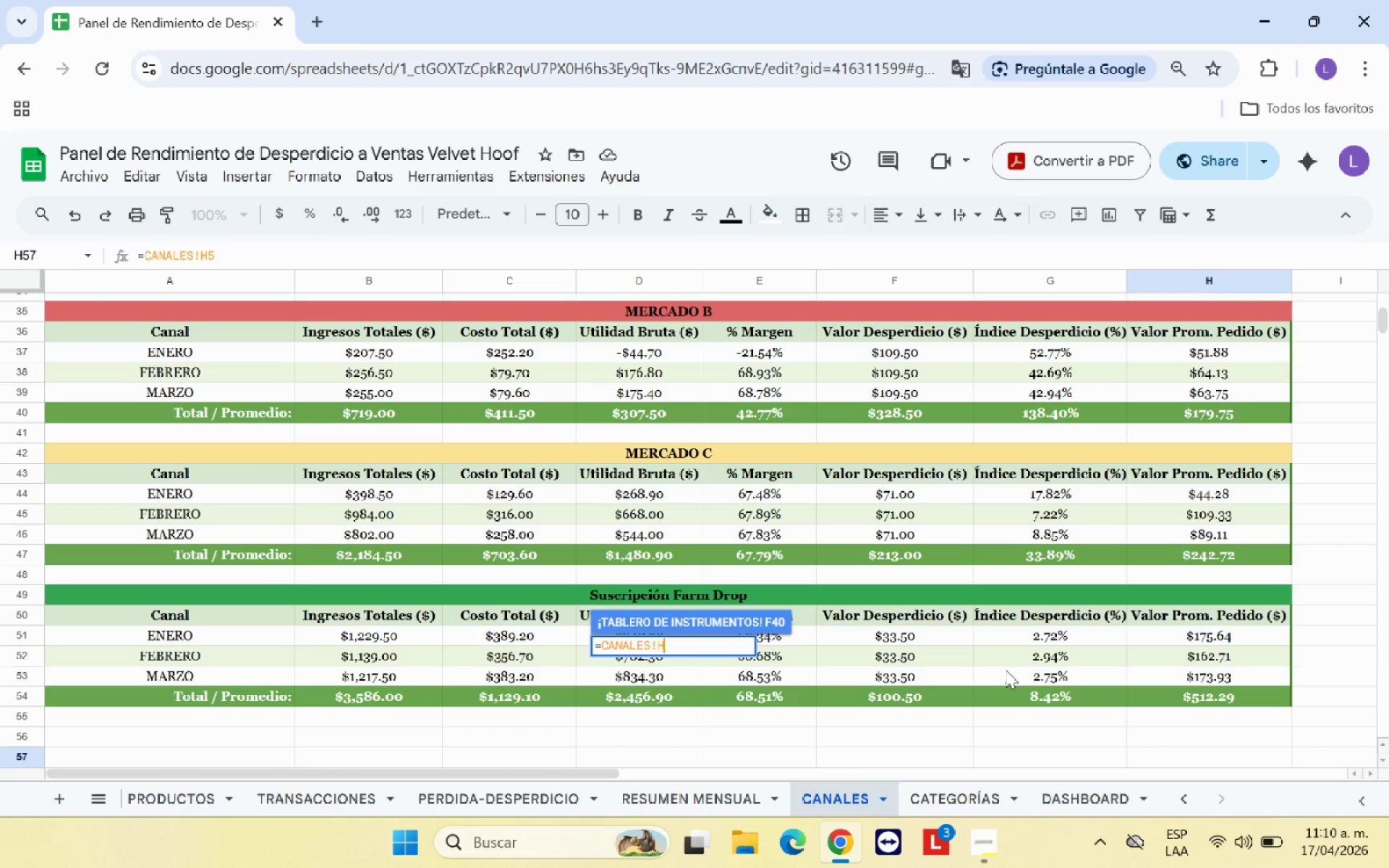 
key(Backspace)
 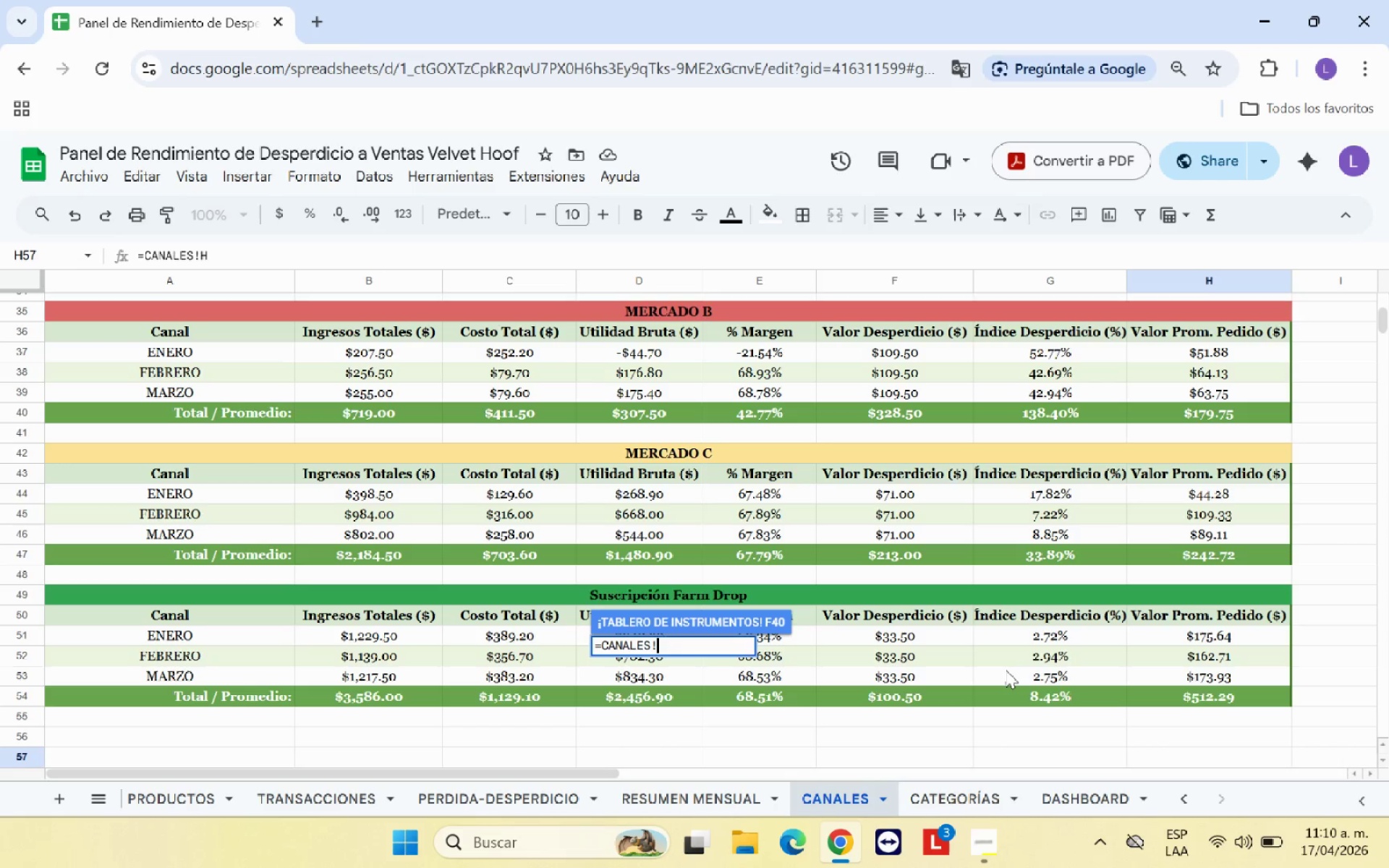 
key(Backspace)
 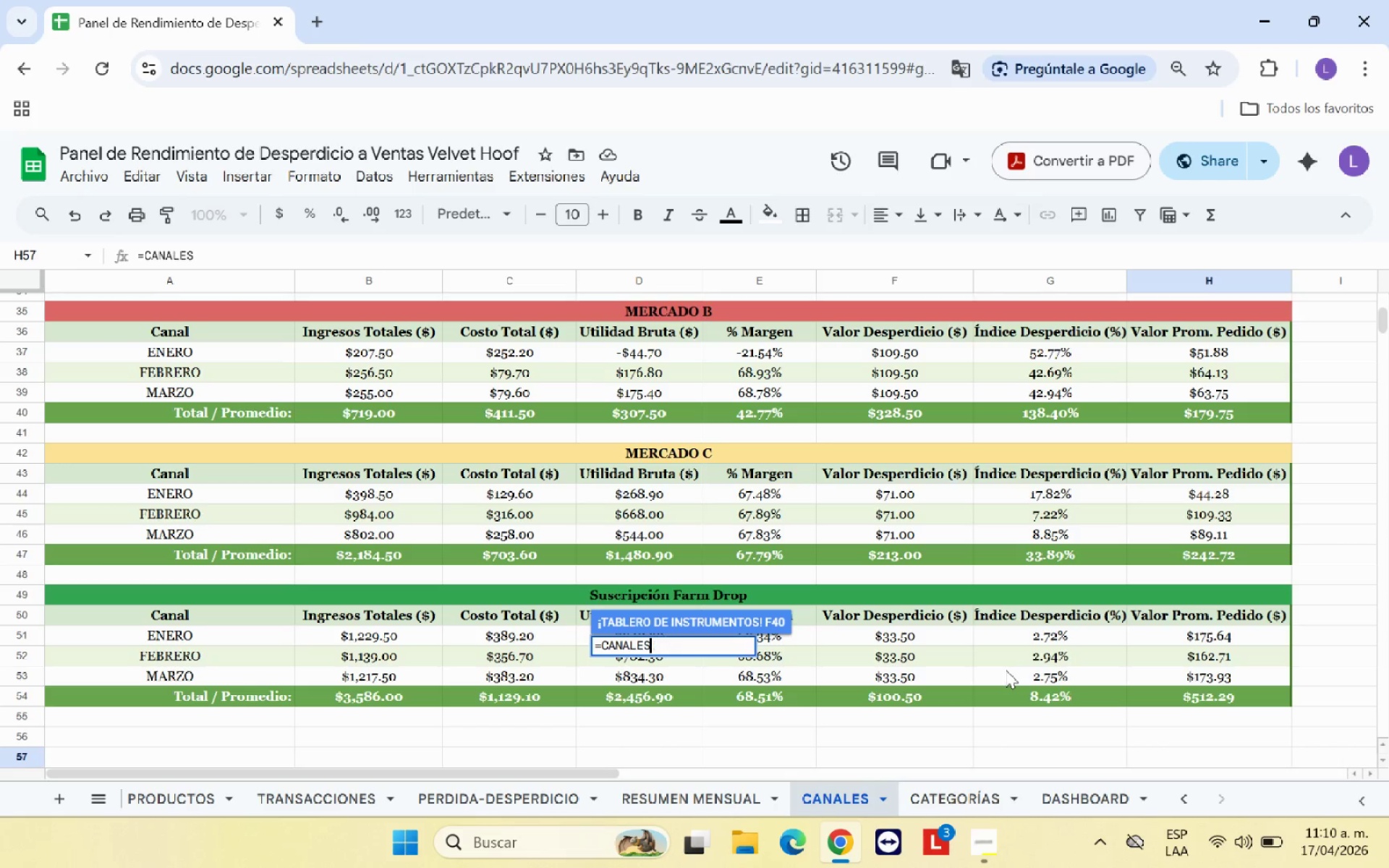 
key(Backspace)
 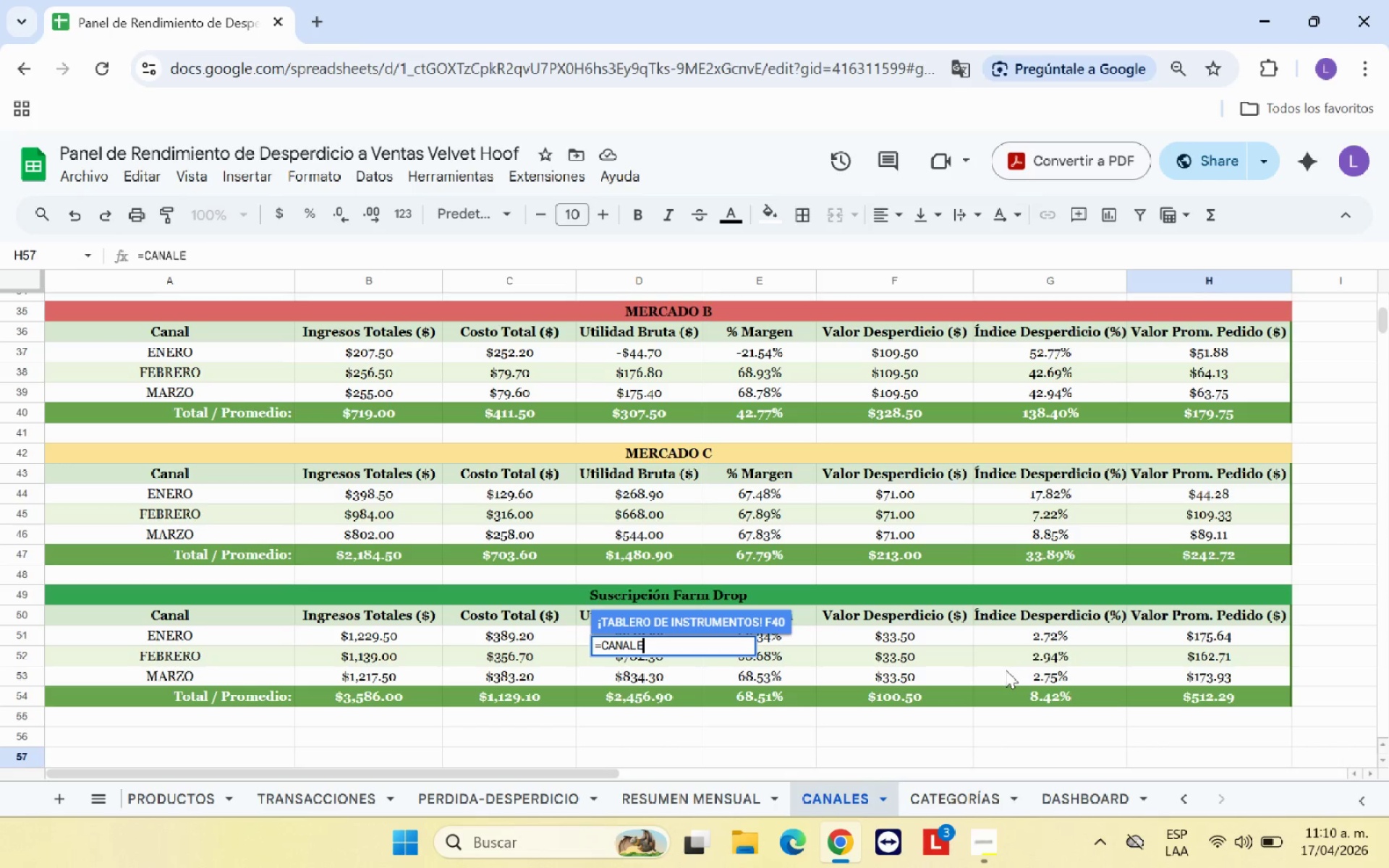 
key(Backspace)
 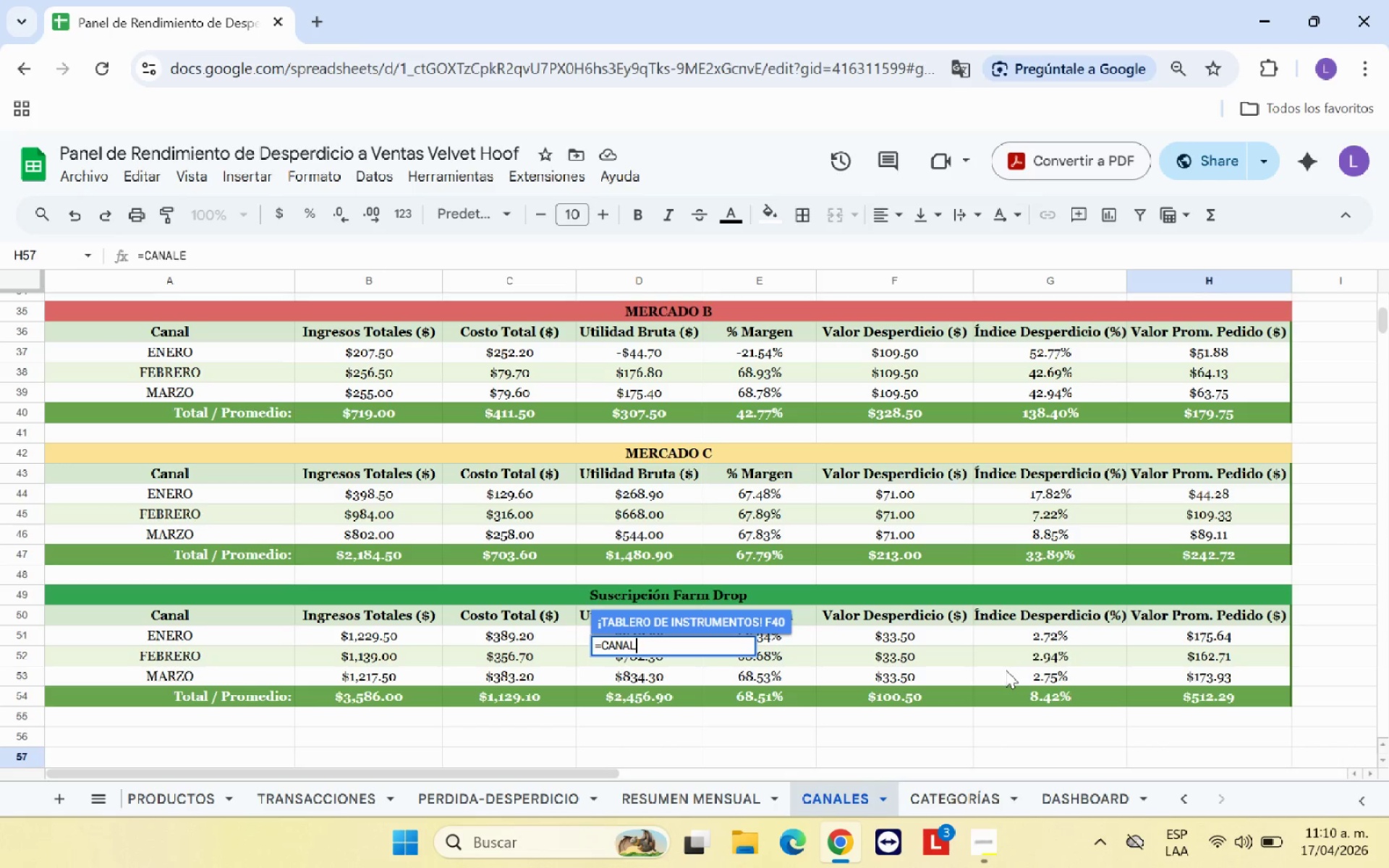 
key(Backspace)
 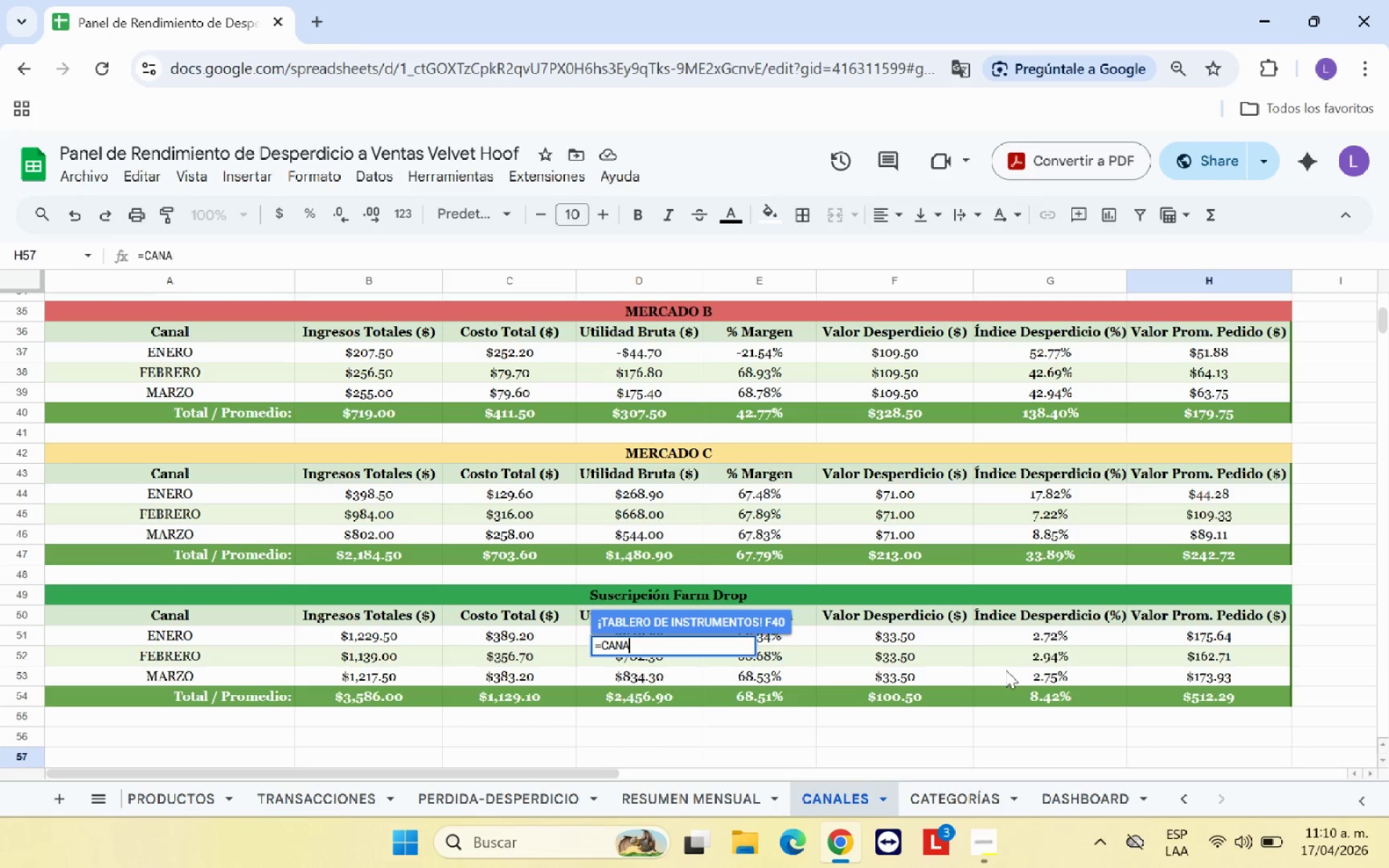 
key(Backspace)
 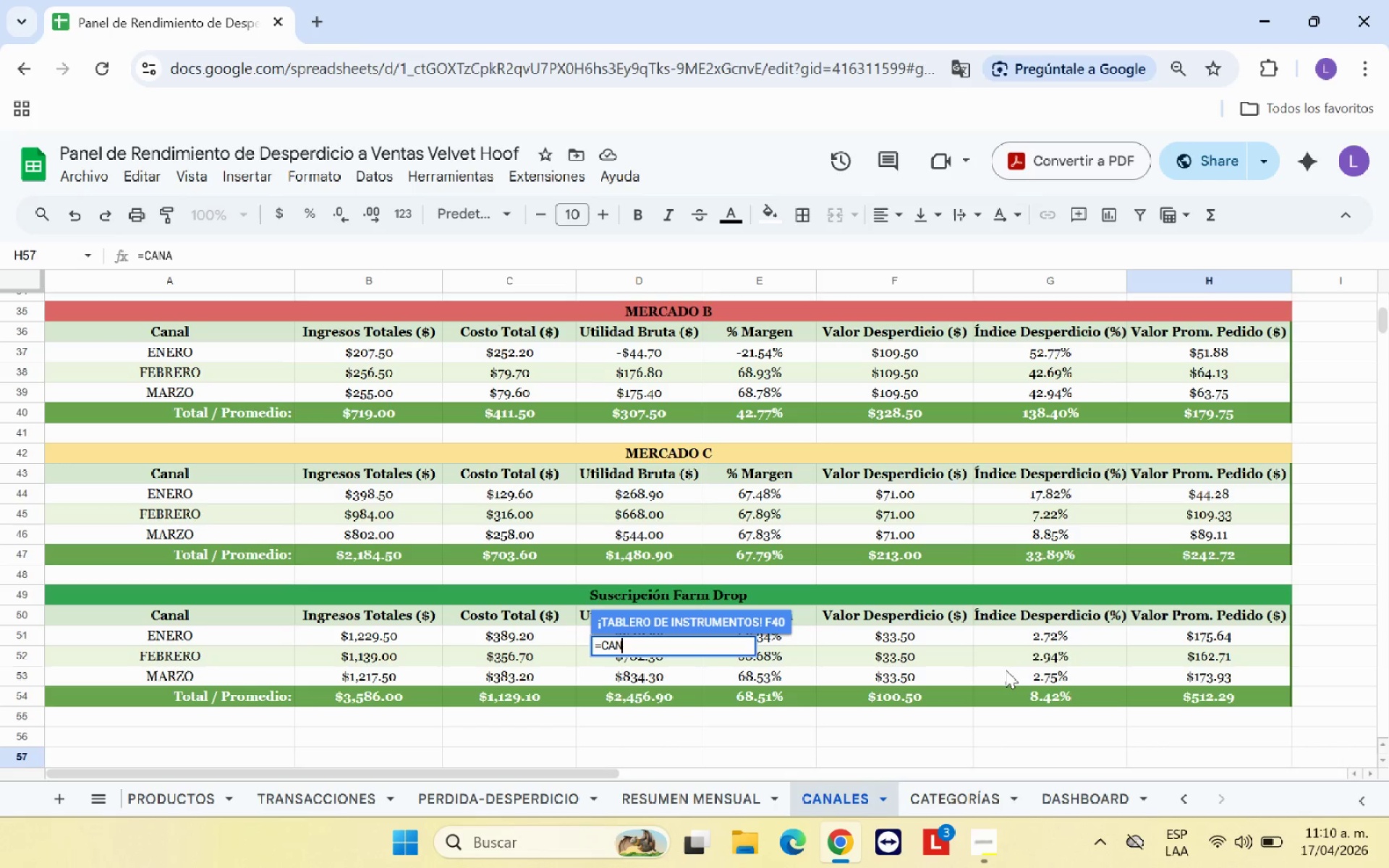 
key(Backspace)
 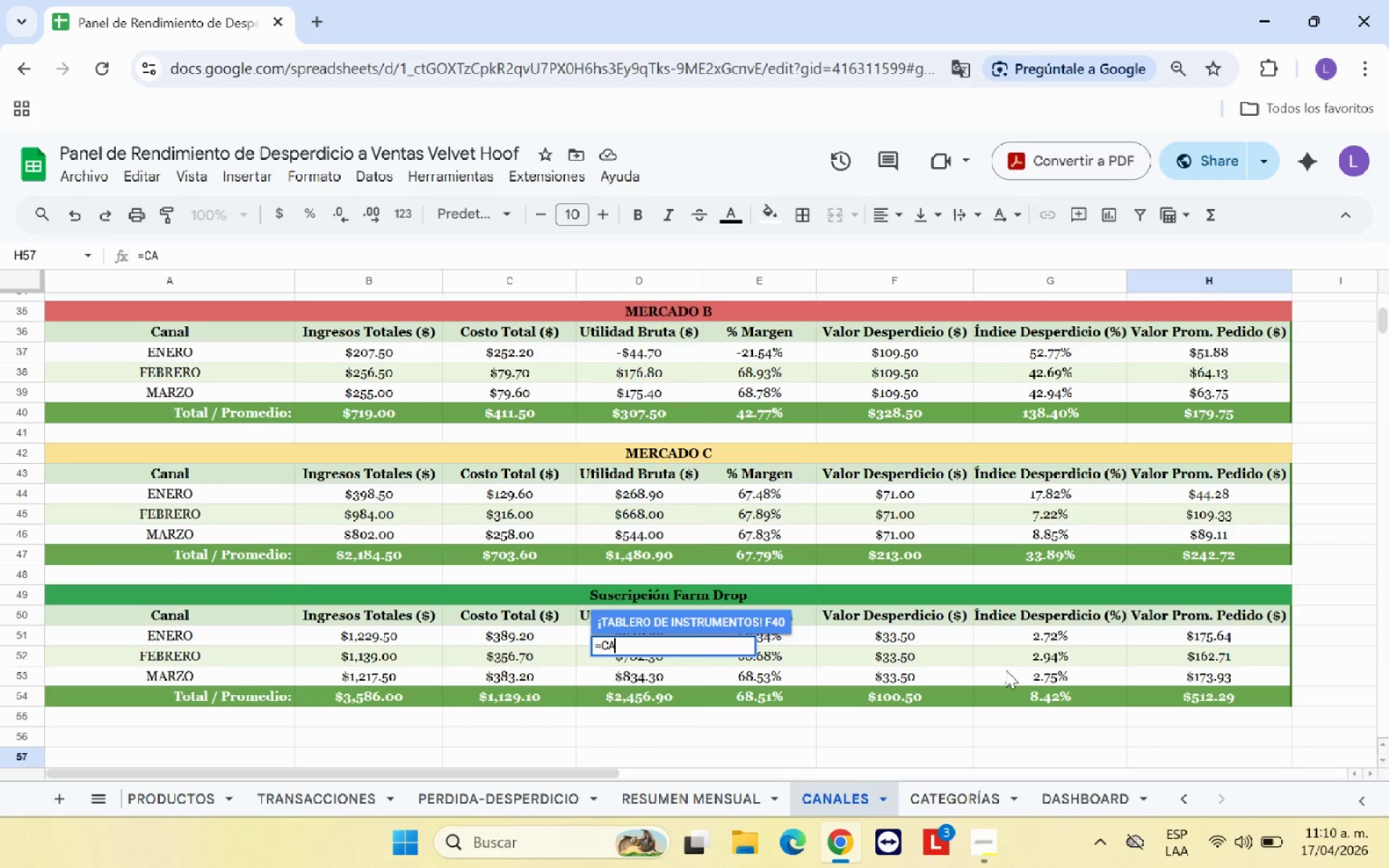 
key(Backspace)
 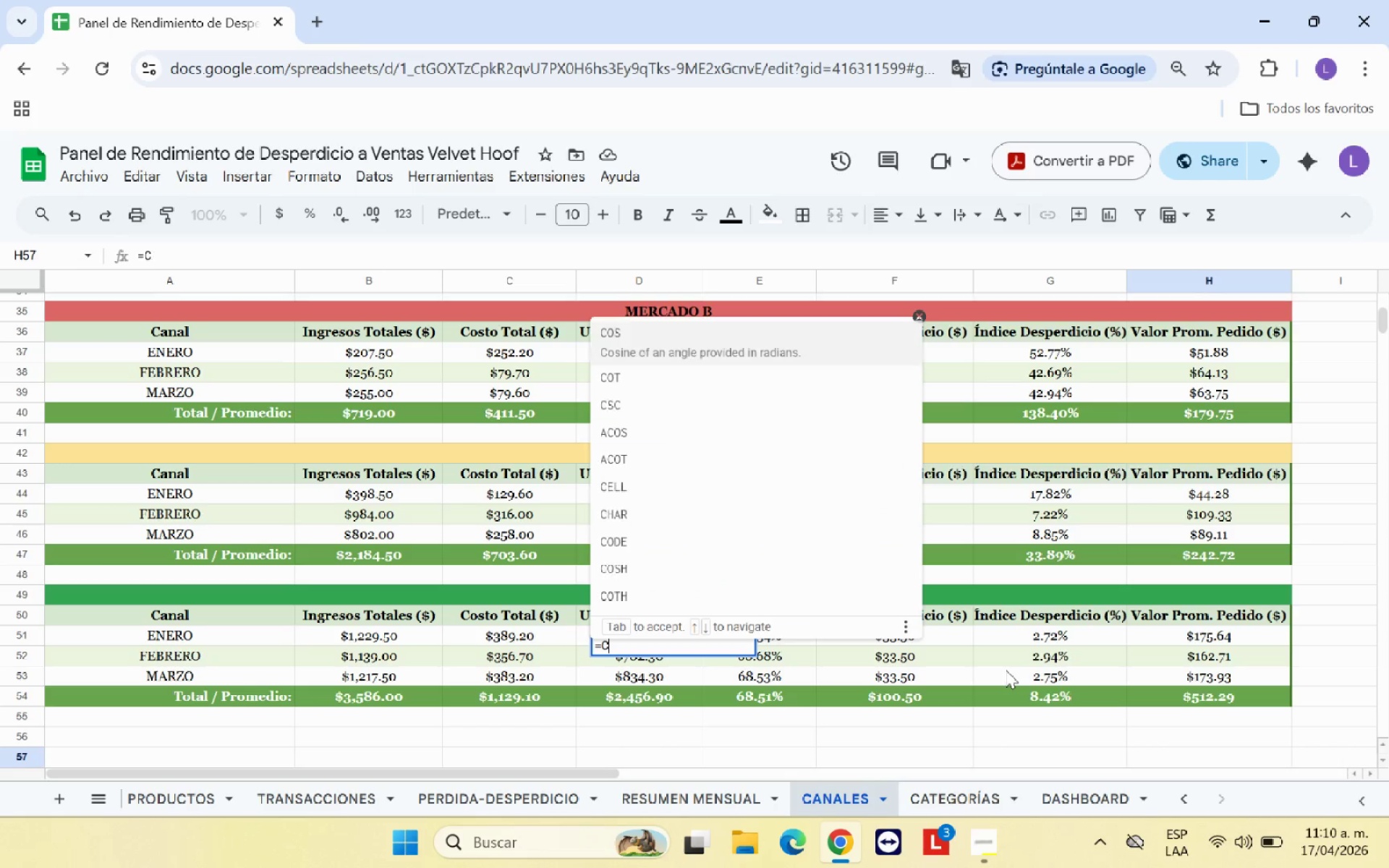 
key(Backspace)
 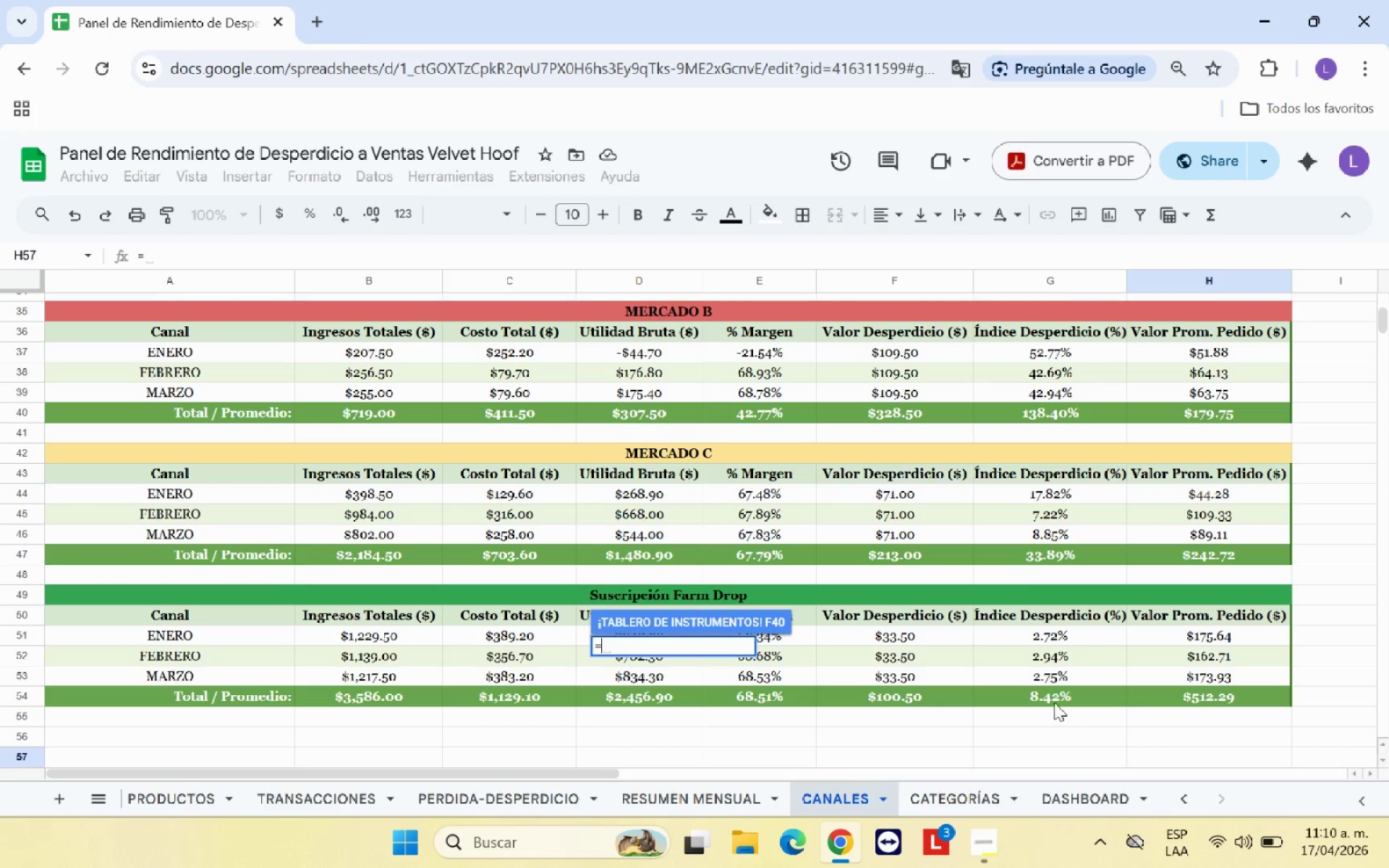 
left_click([1058, 697])
 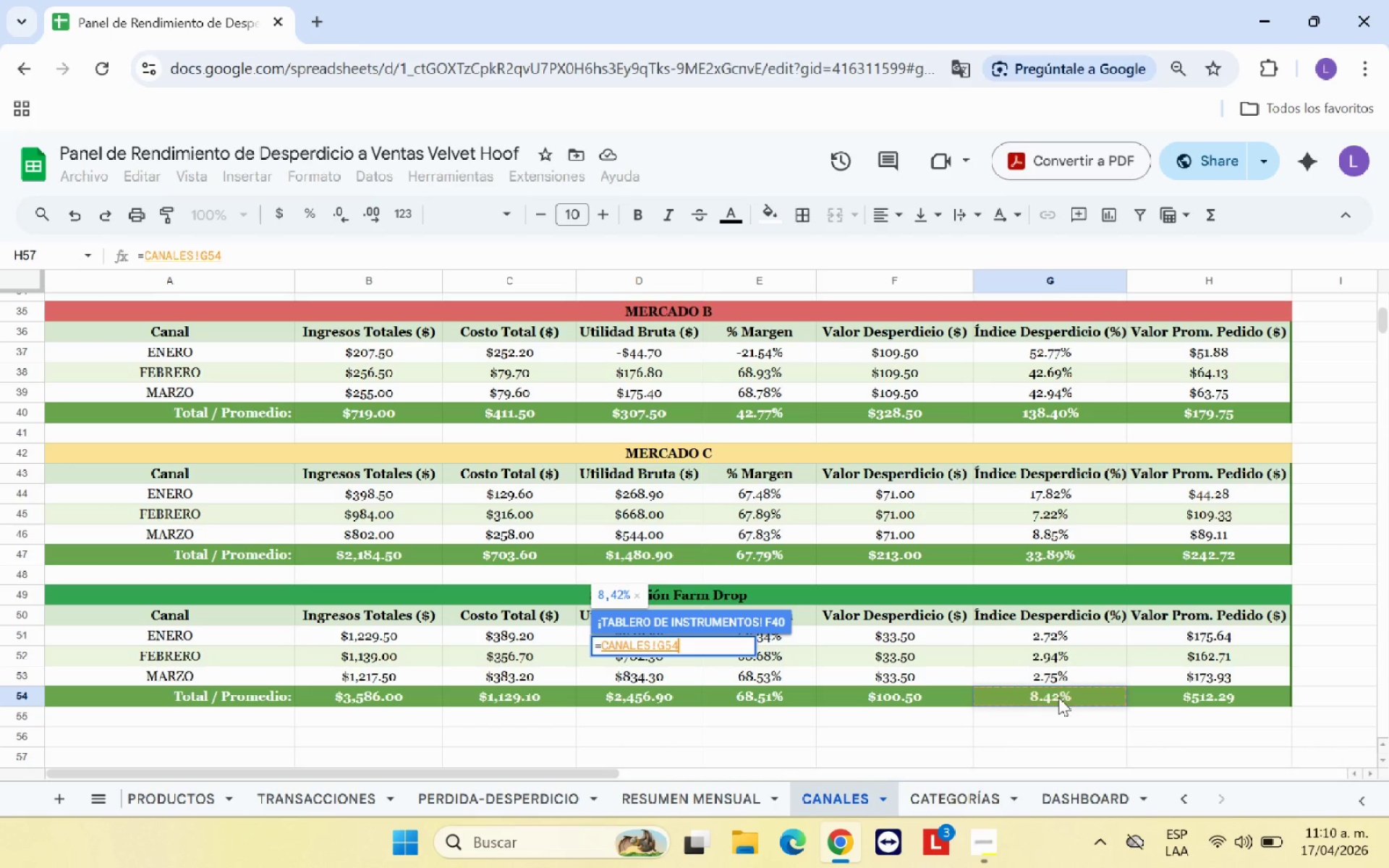 
key(Enter)
 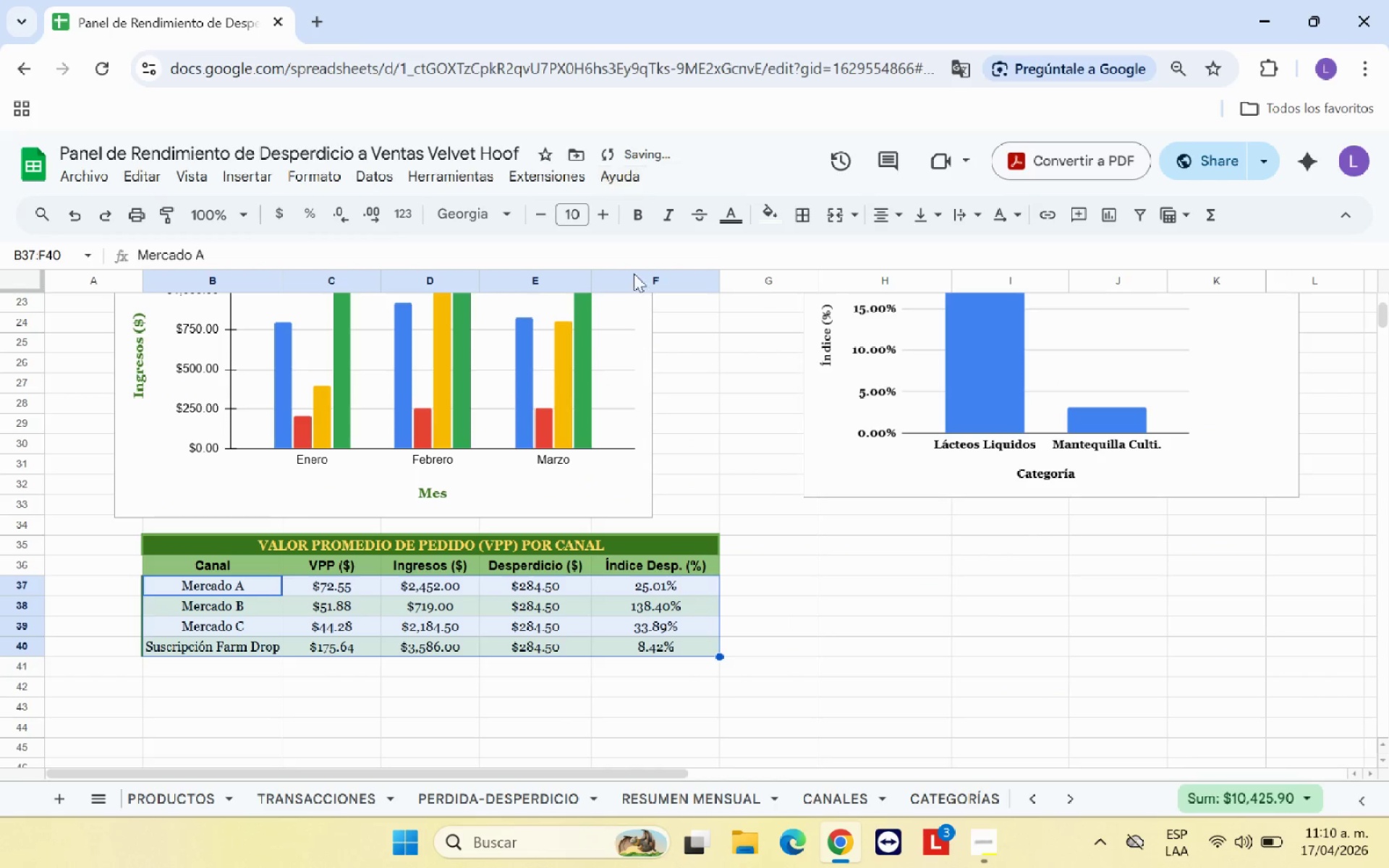 
left_click([771, 501])
 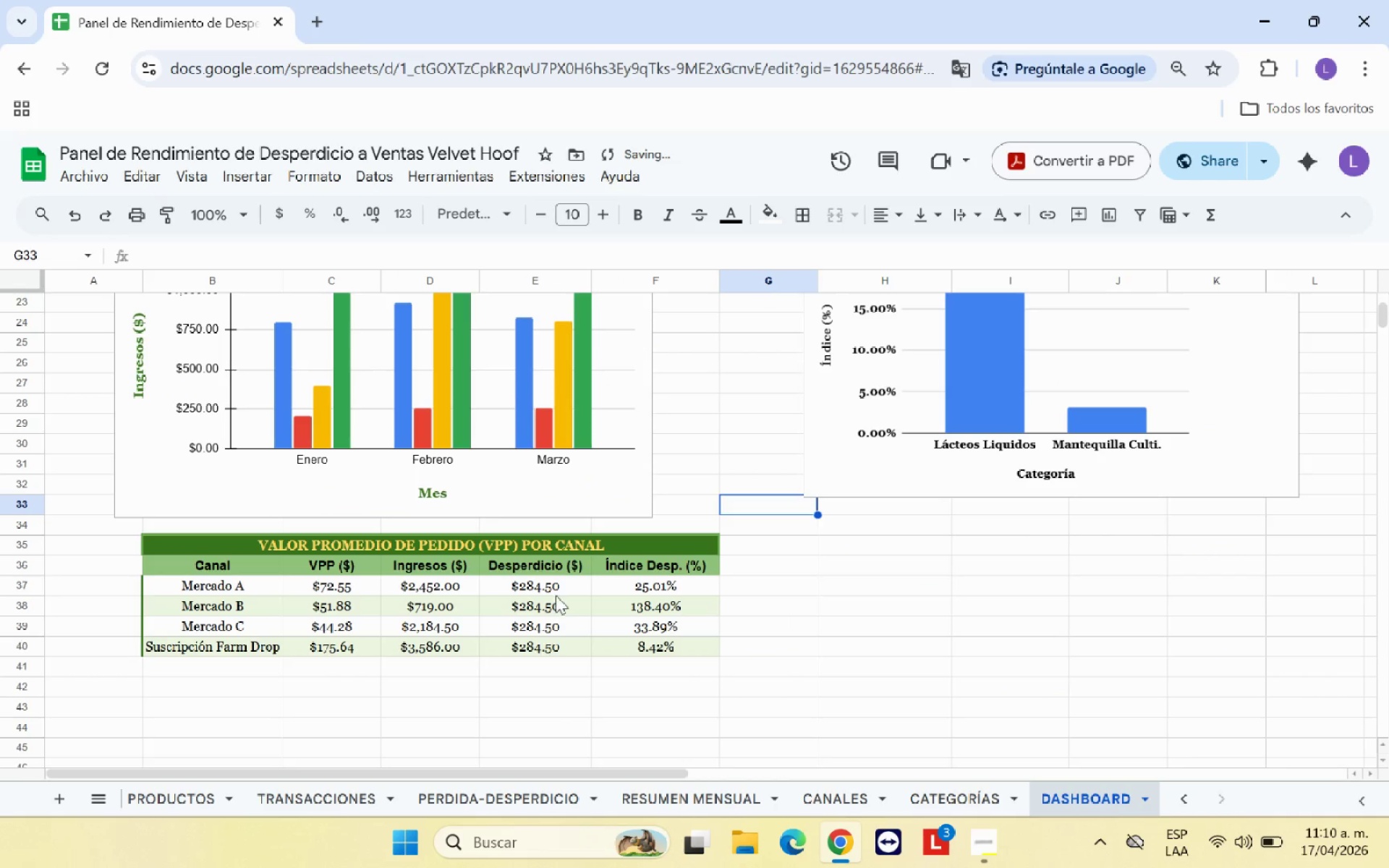 
left_click([555, 587])
 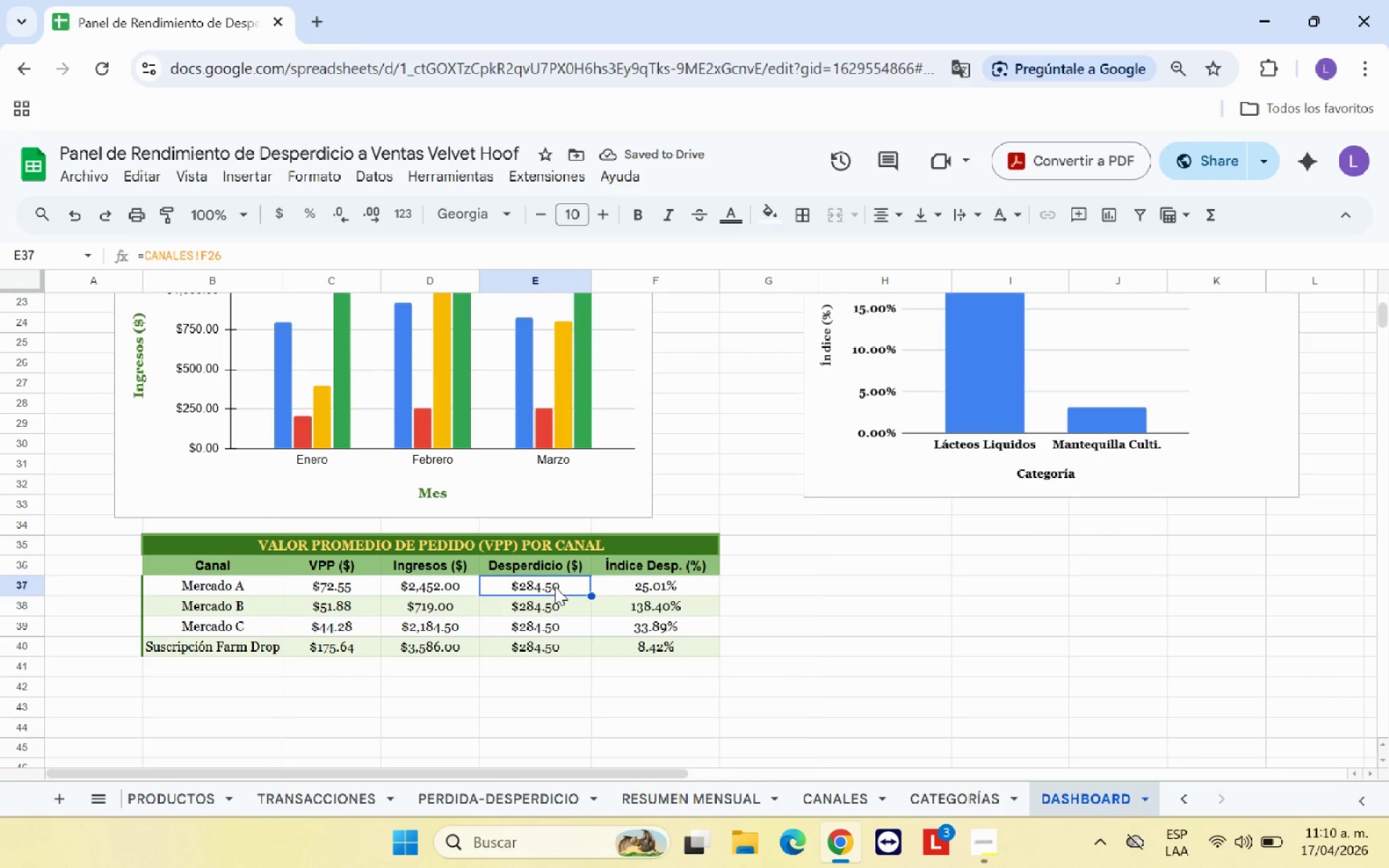 
key(Shift+0)
 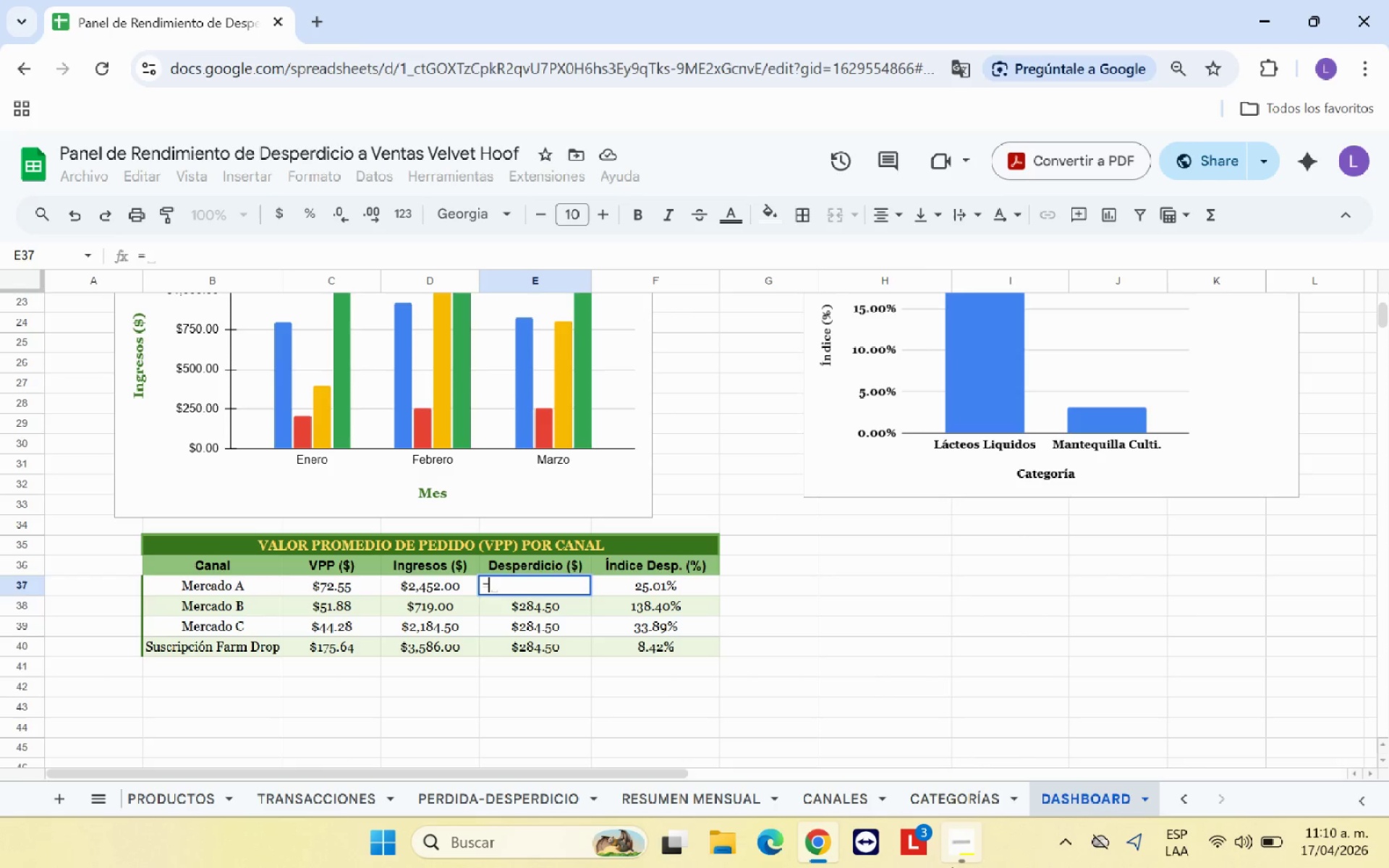 
left_click([817, 799])
 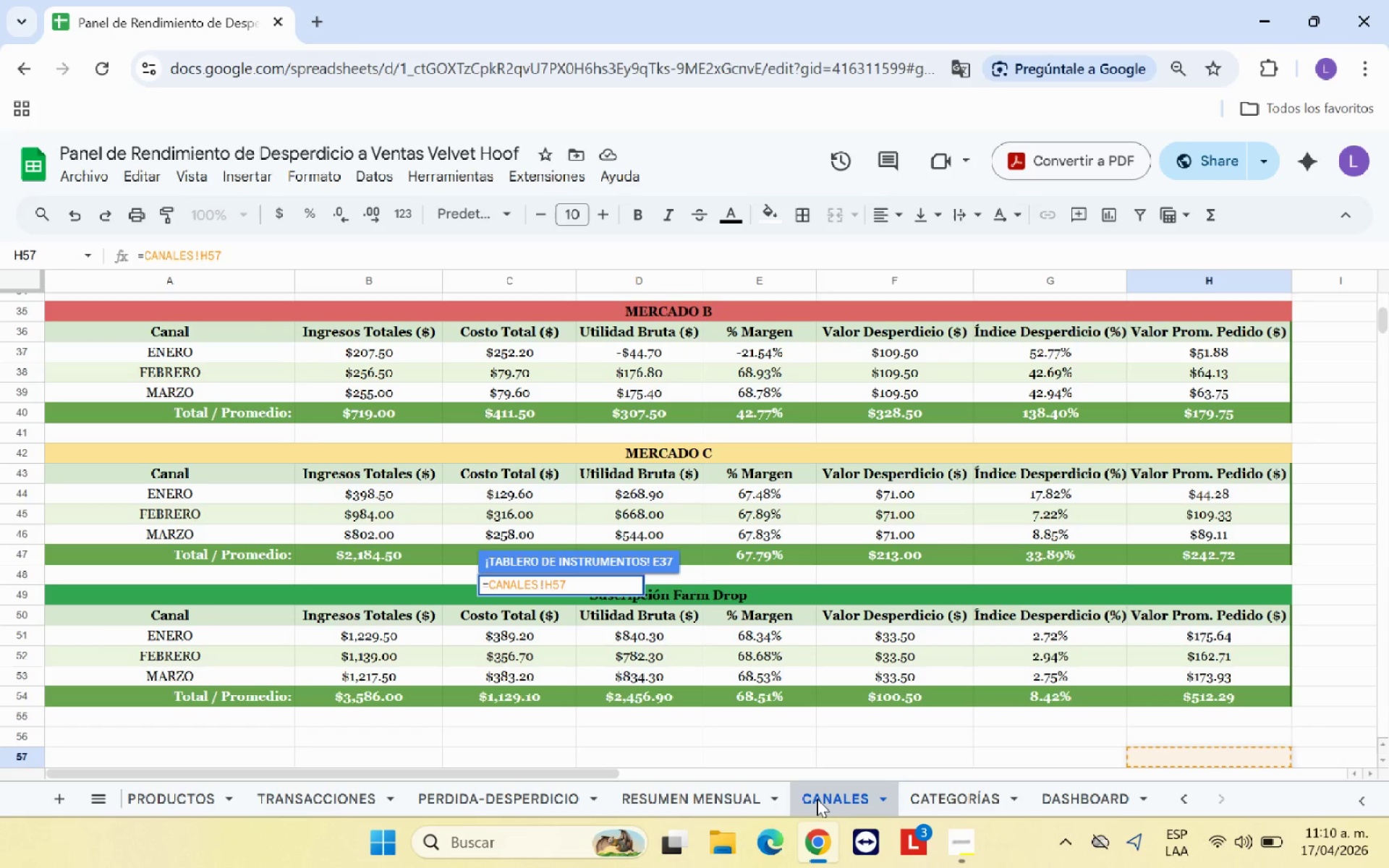 
key(Backspace)
 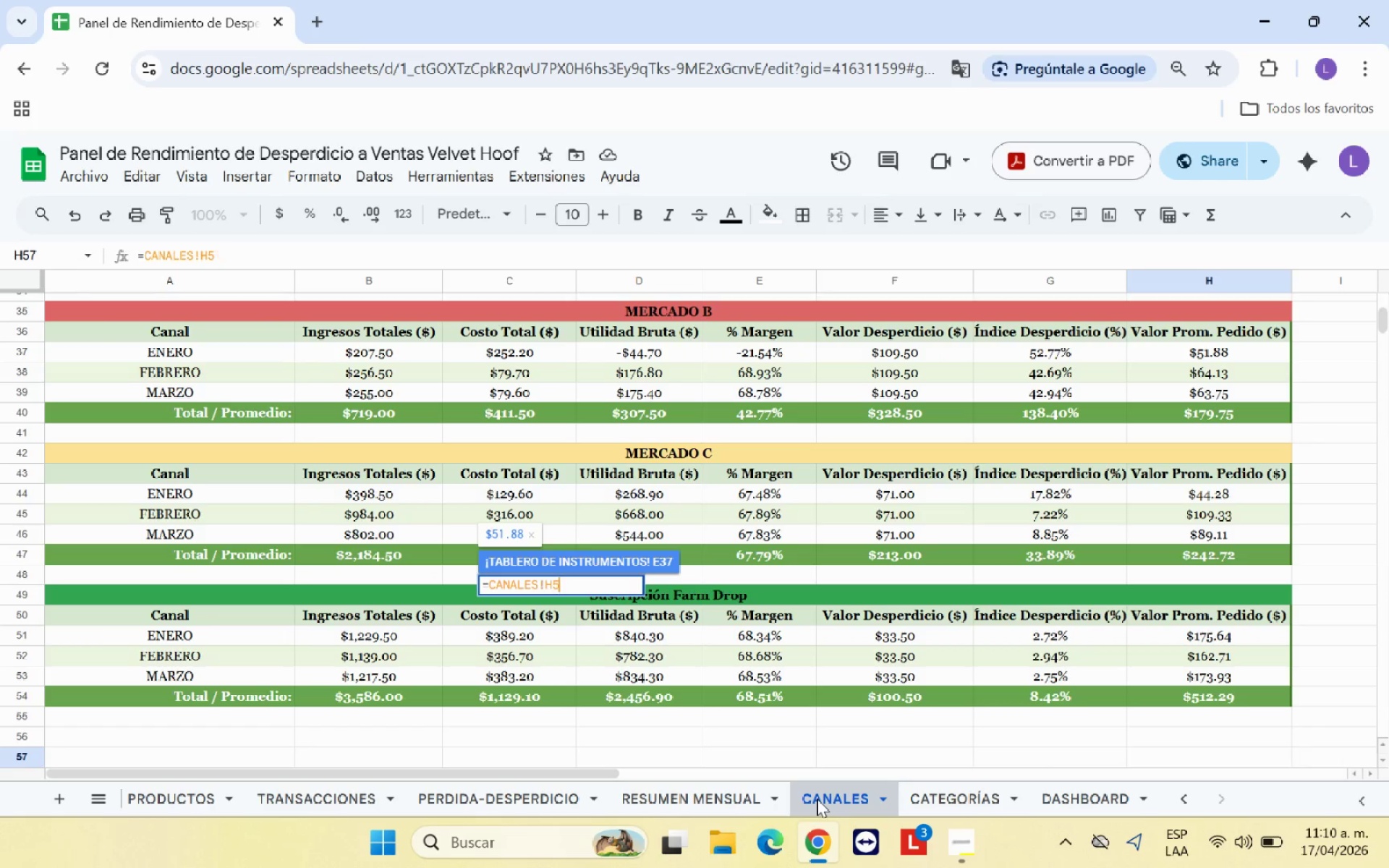 
key(Backspace)
 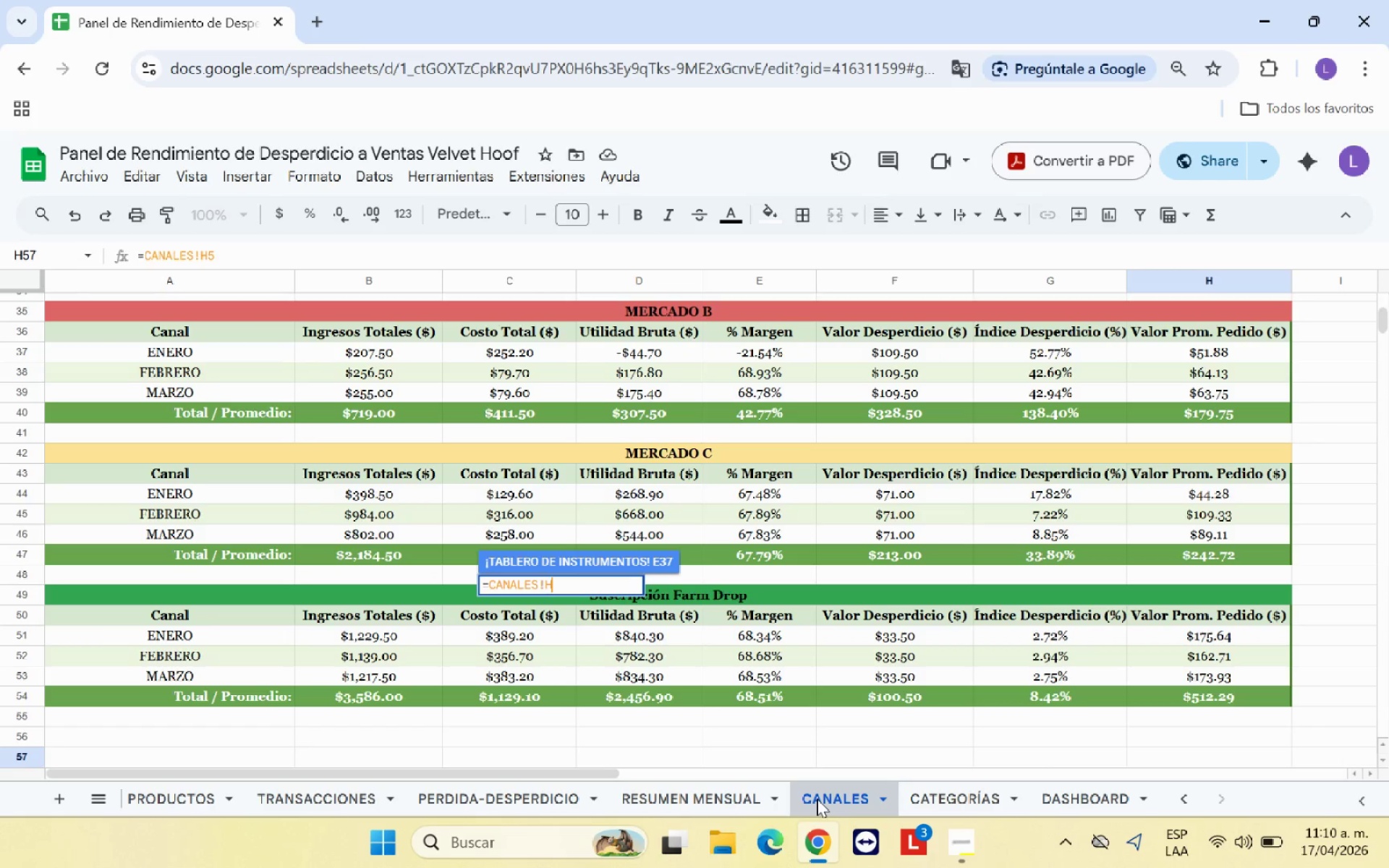 
key(Backspace)
 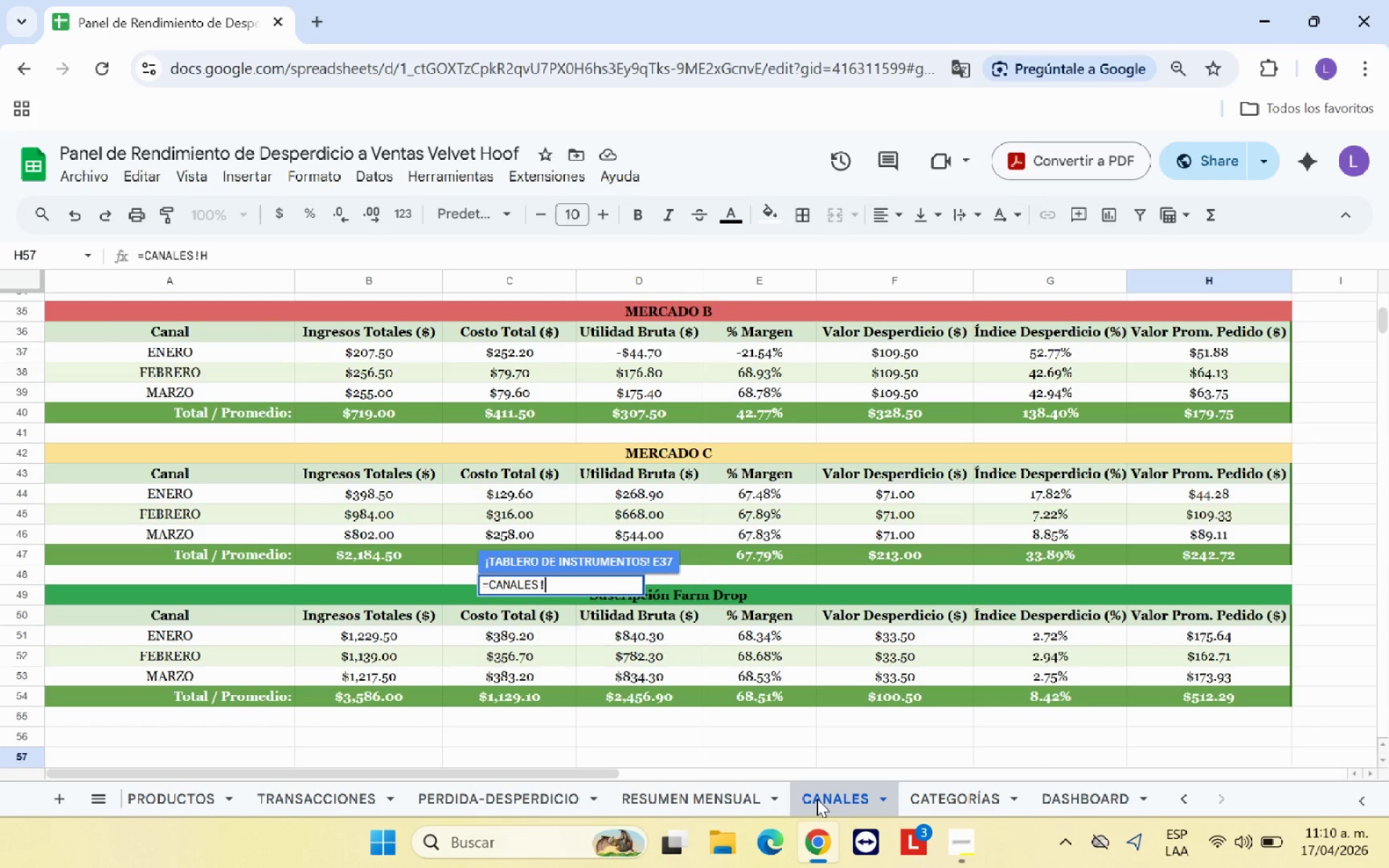 
key(Backspace)
 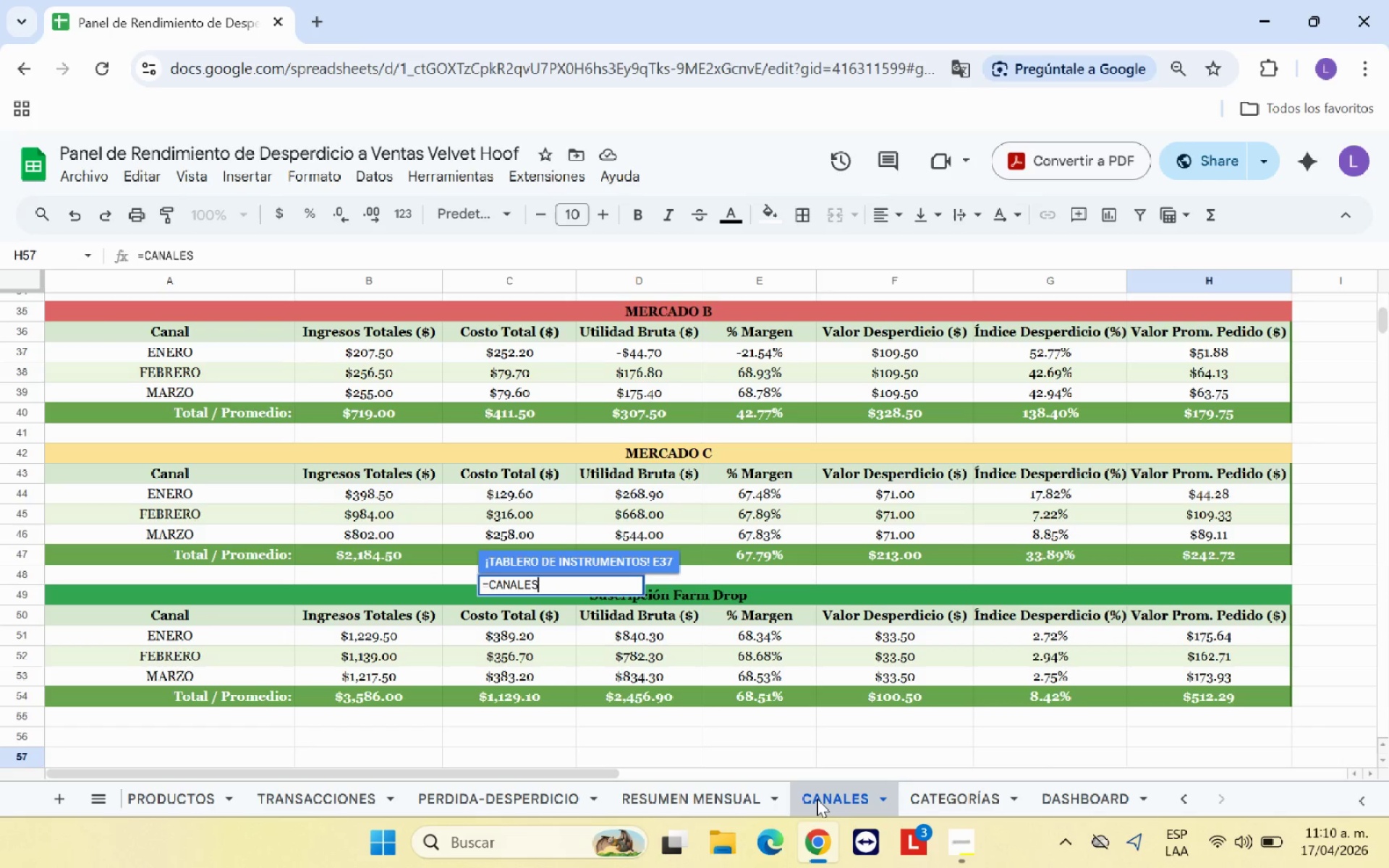 
key(Backspace)
 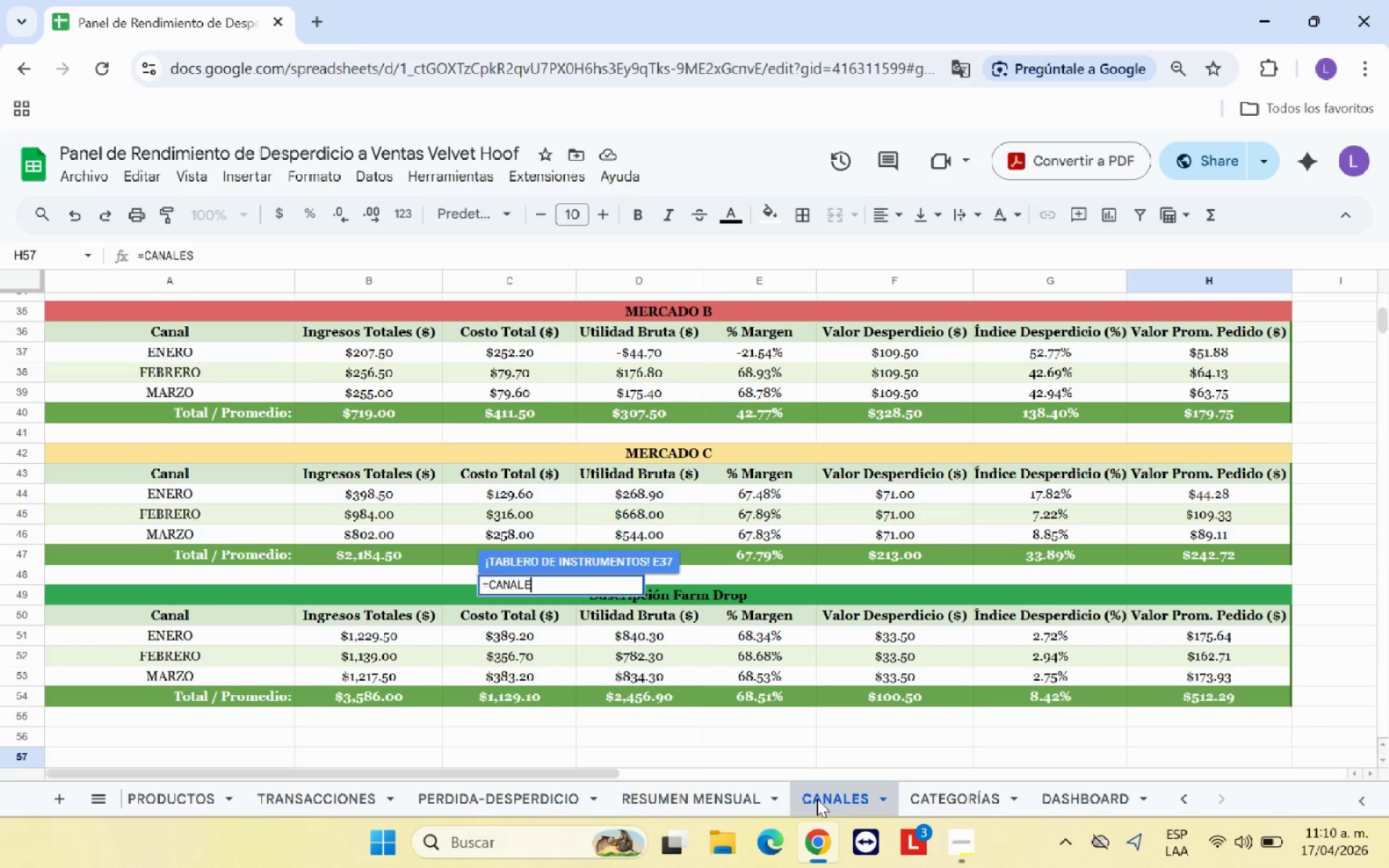 
key(Backspace)
 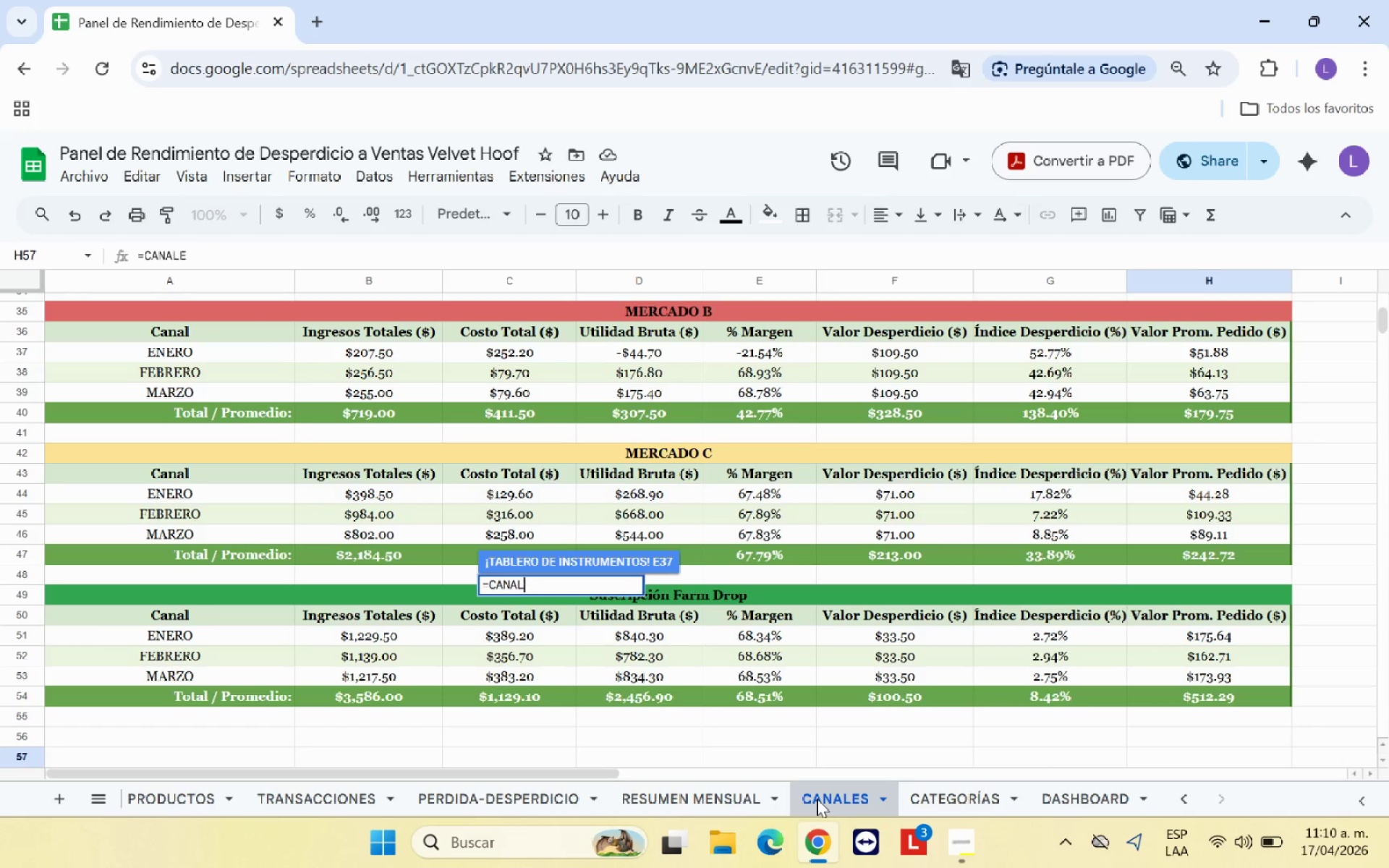 
key(Backspace)
 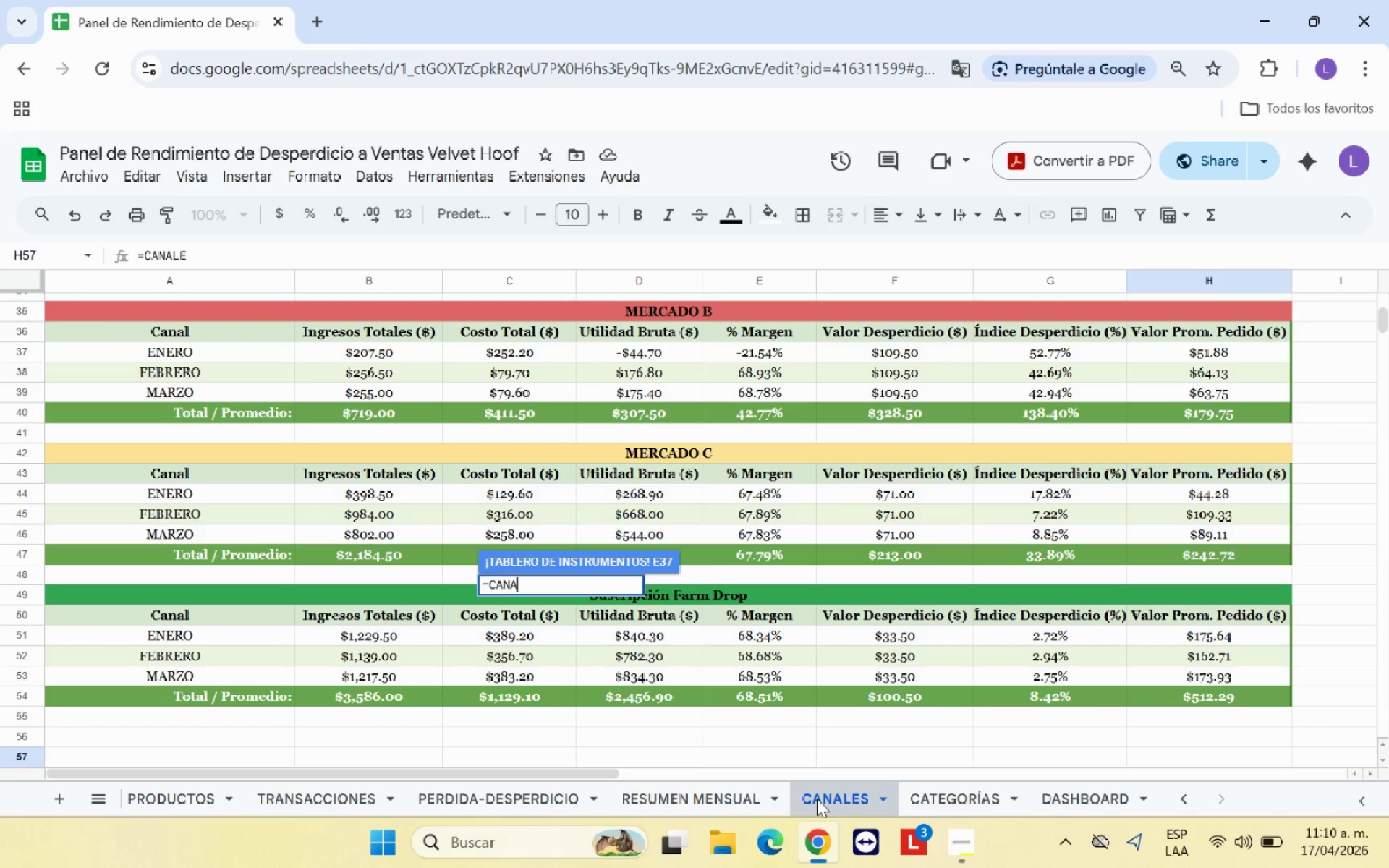 
key(Backspace)
 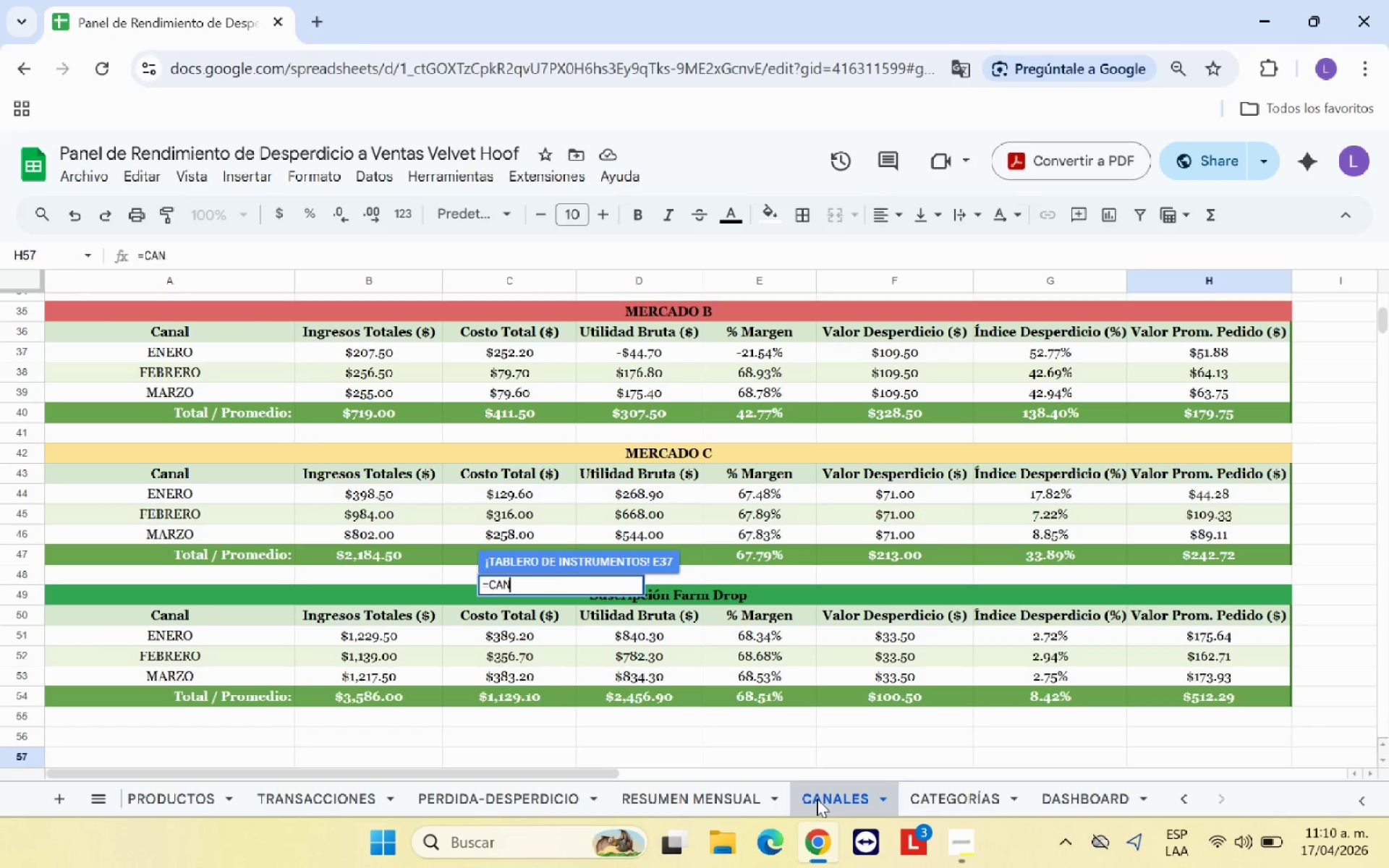 
key(Backspace)
 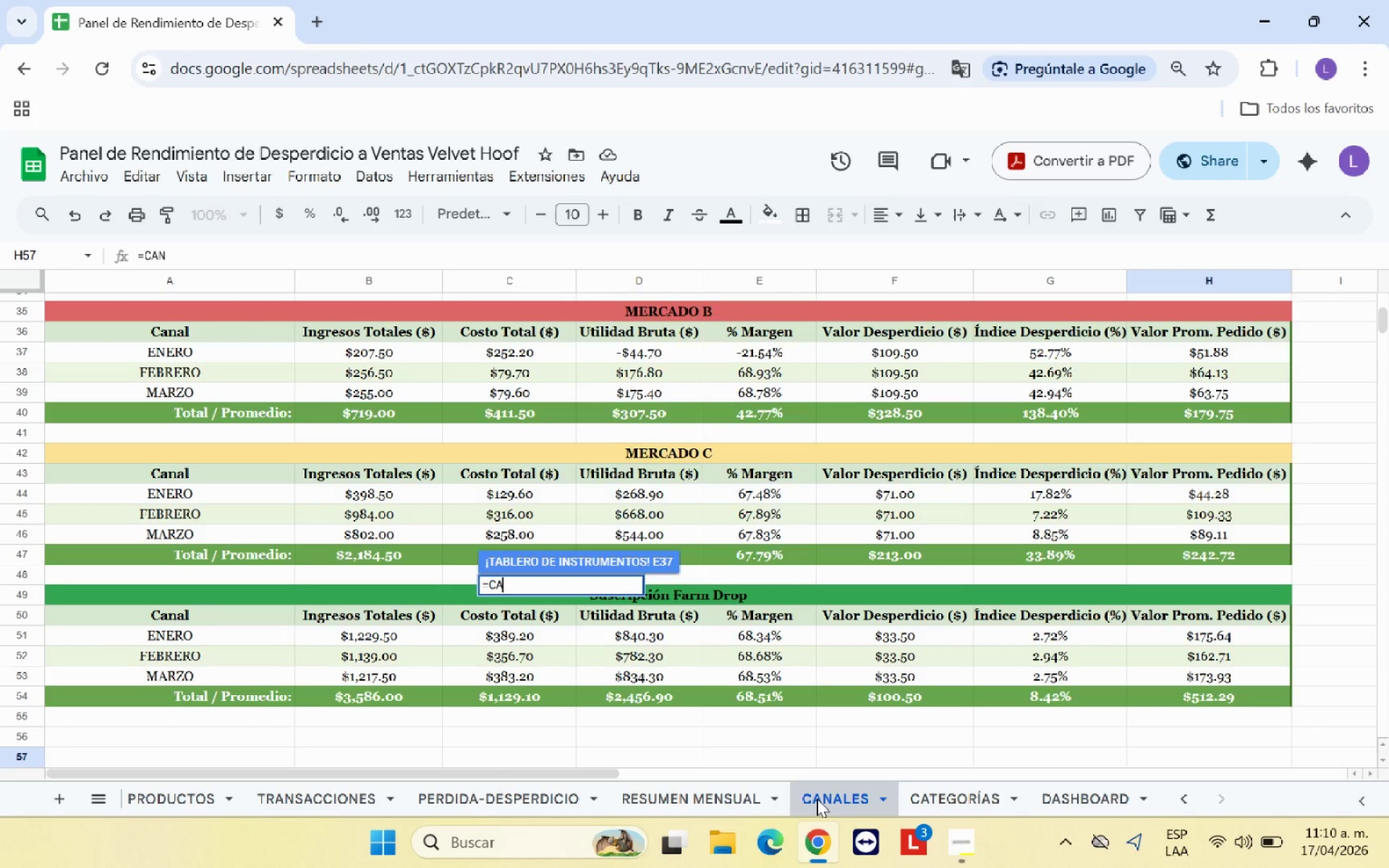 
key(Backspace)
 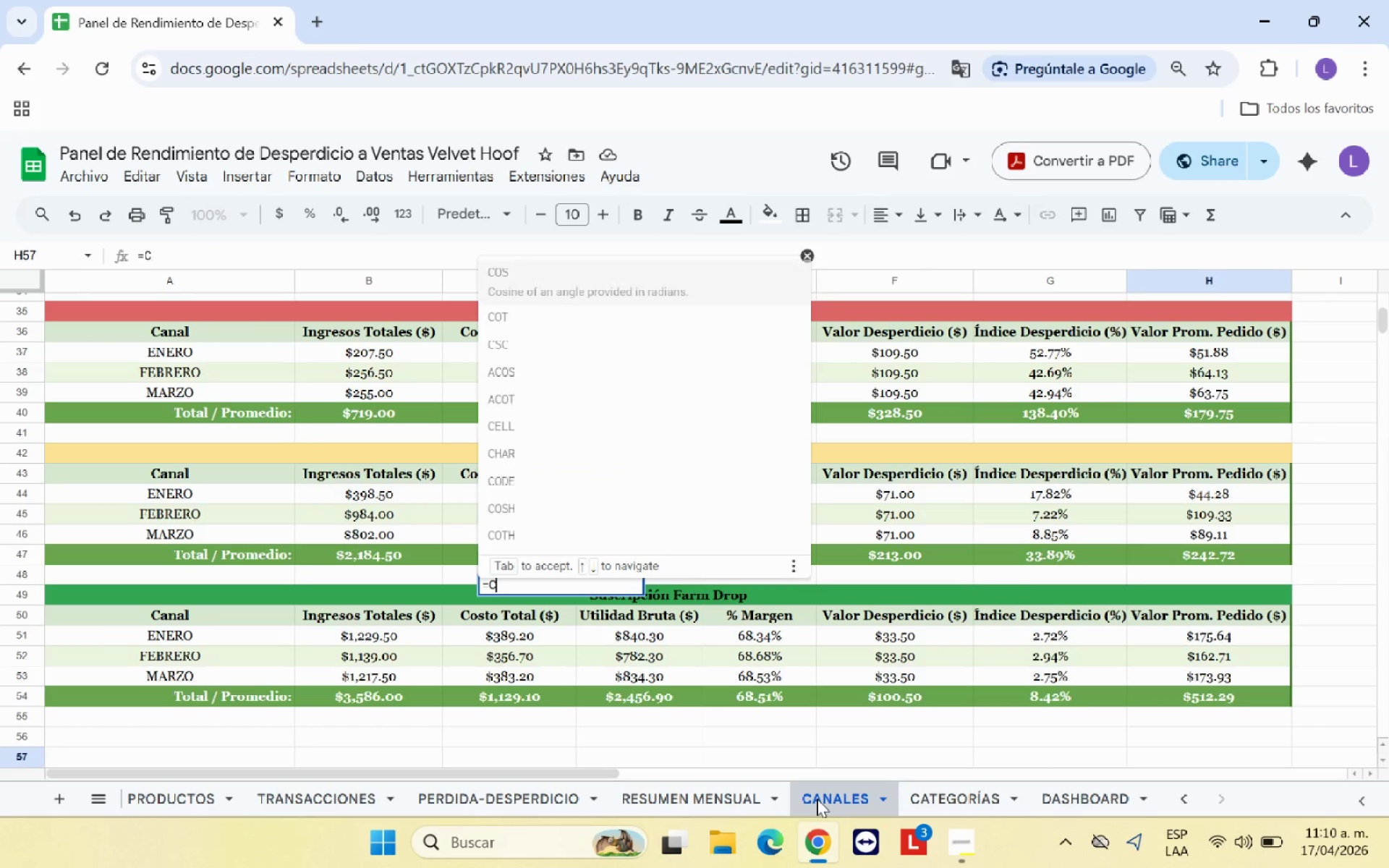 
key(Backspace)
 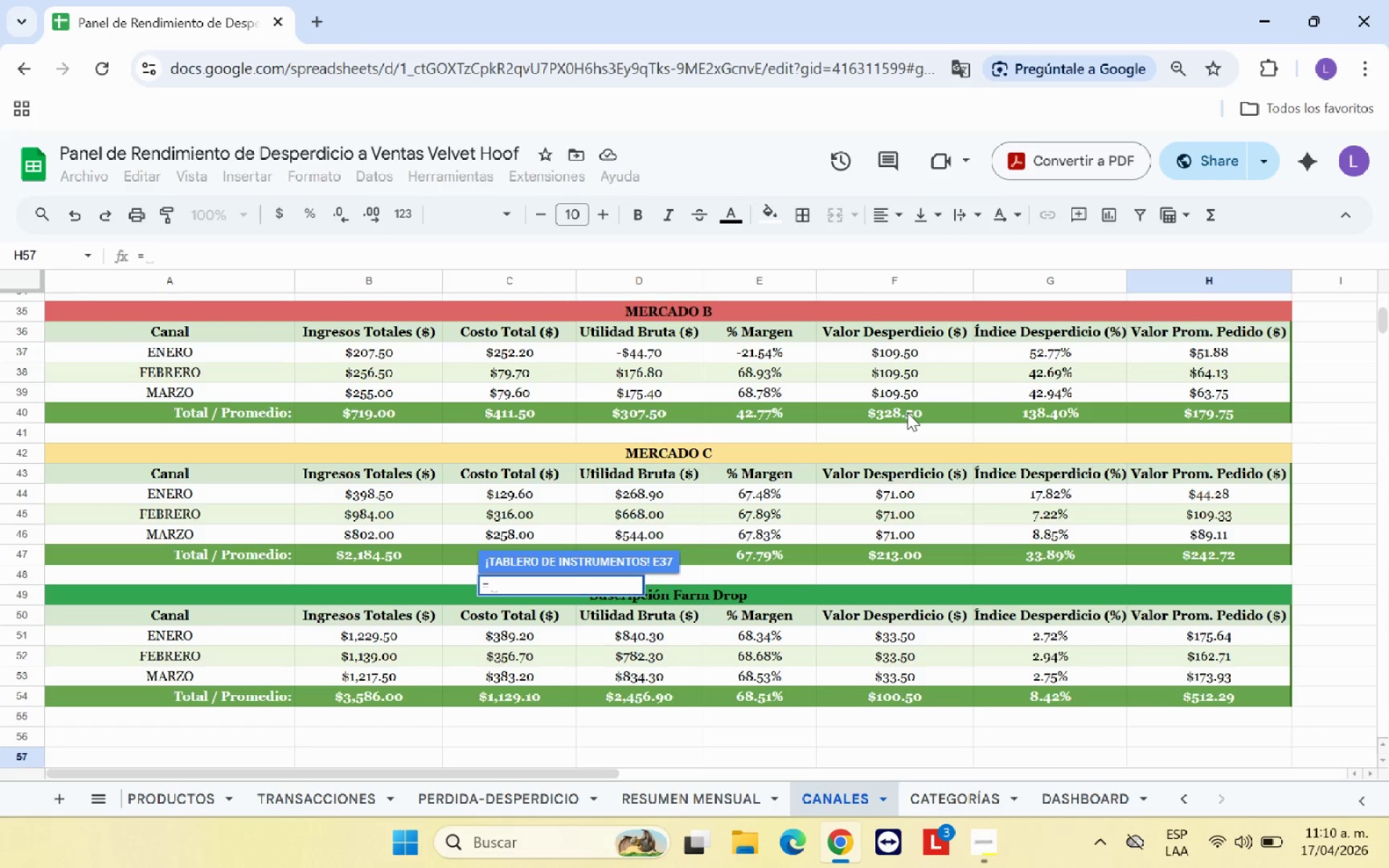 
scroll: coordinate [907, 412], scroll_direction: up, amount: 1.0
 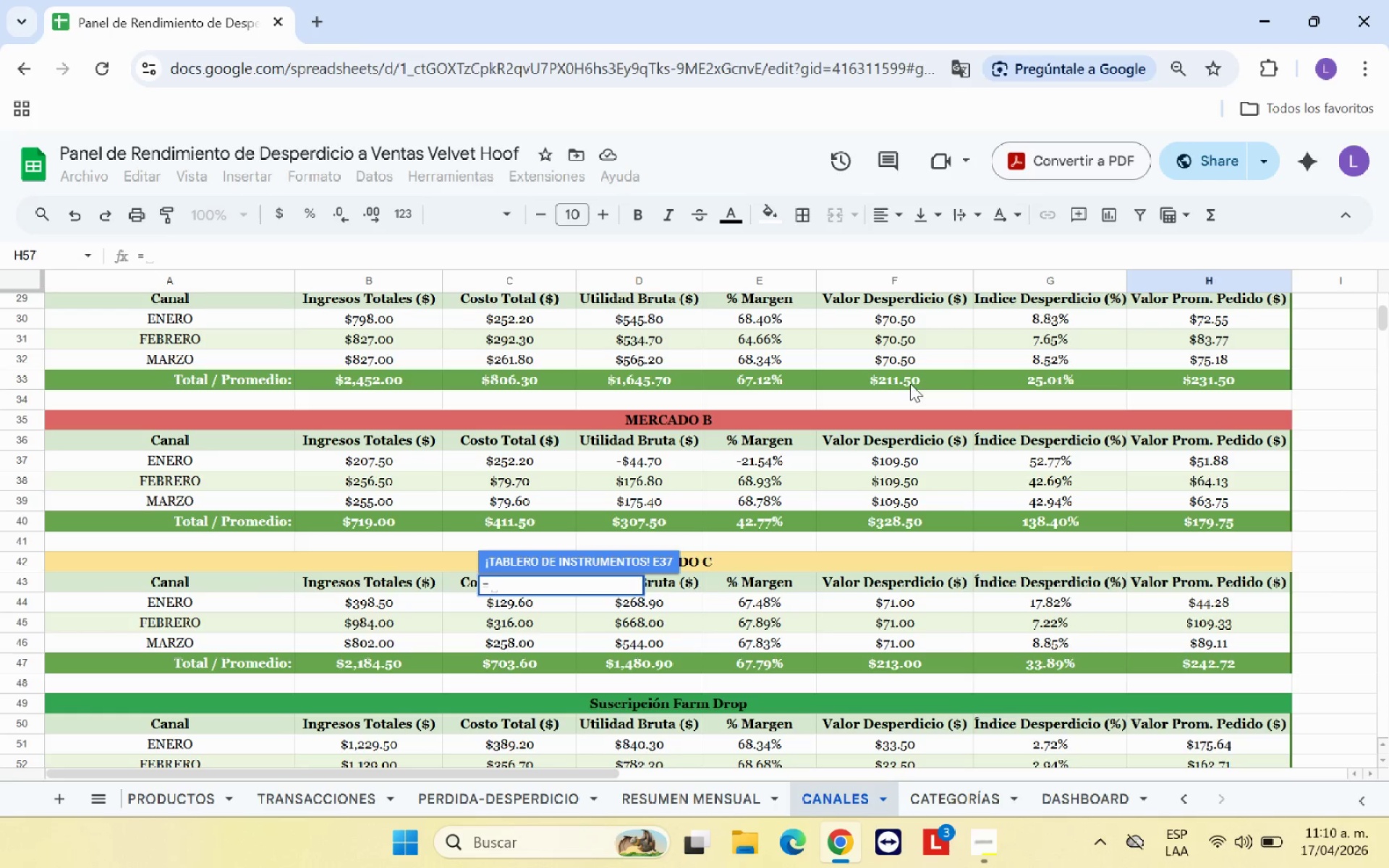 
left_click([910, 378])
 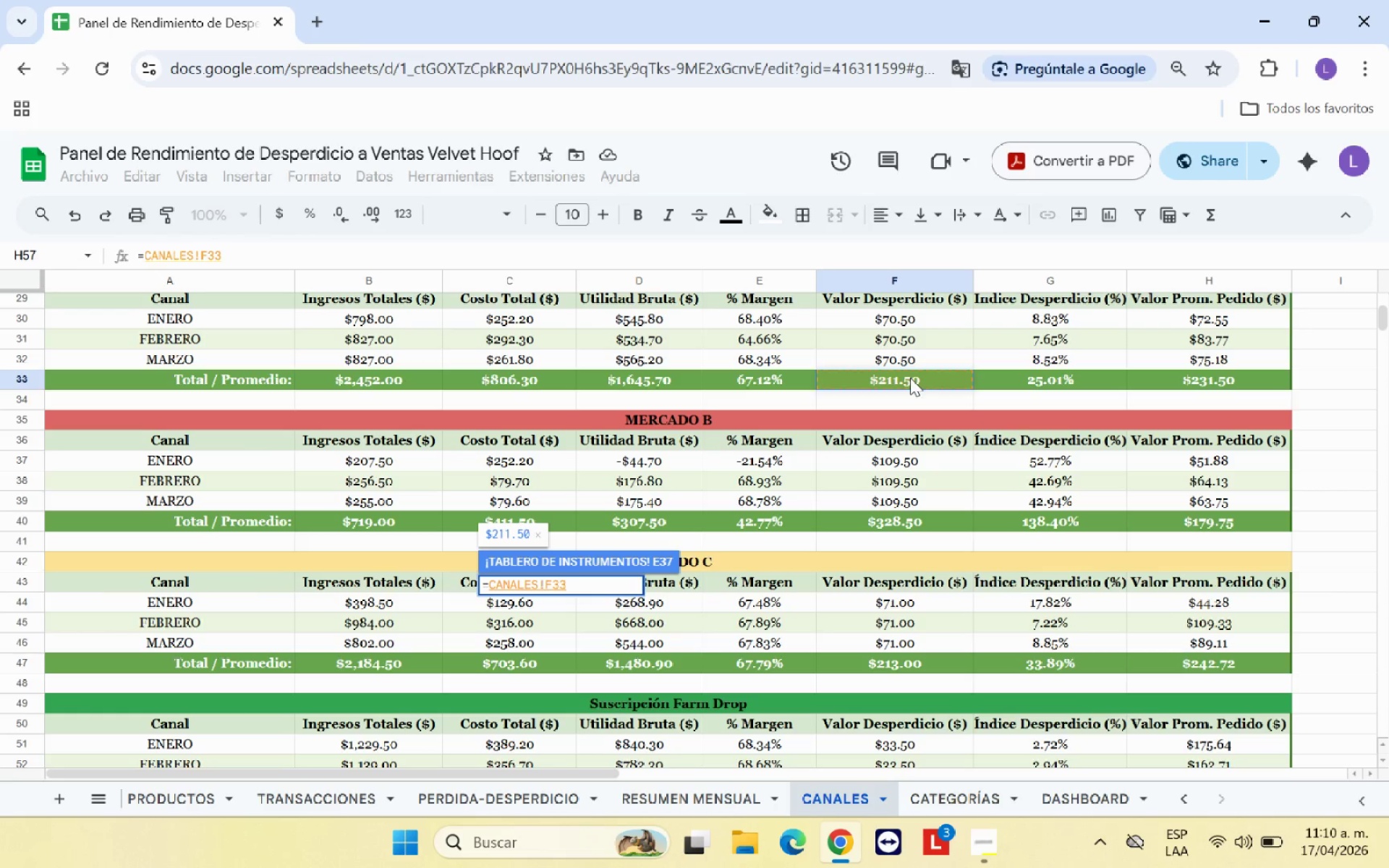 
key(Enter)
 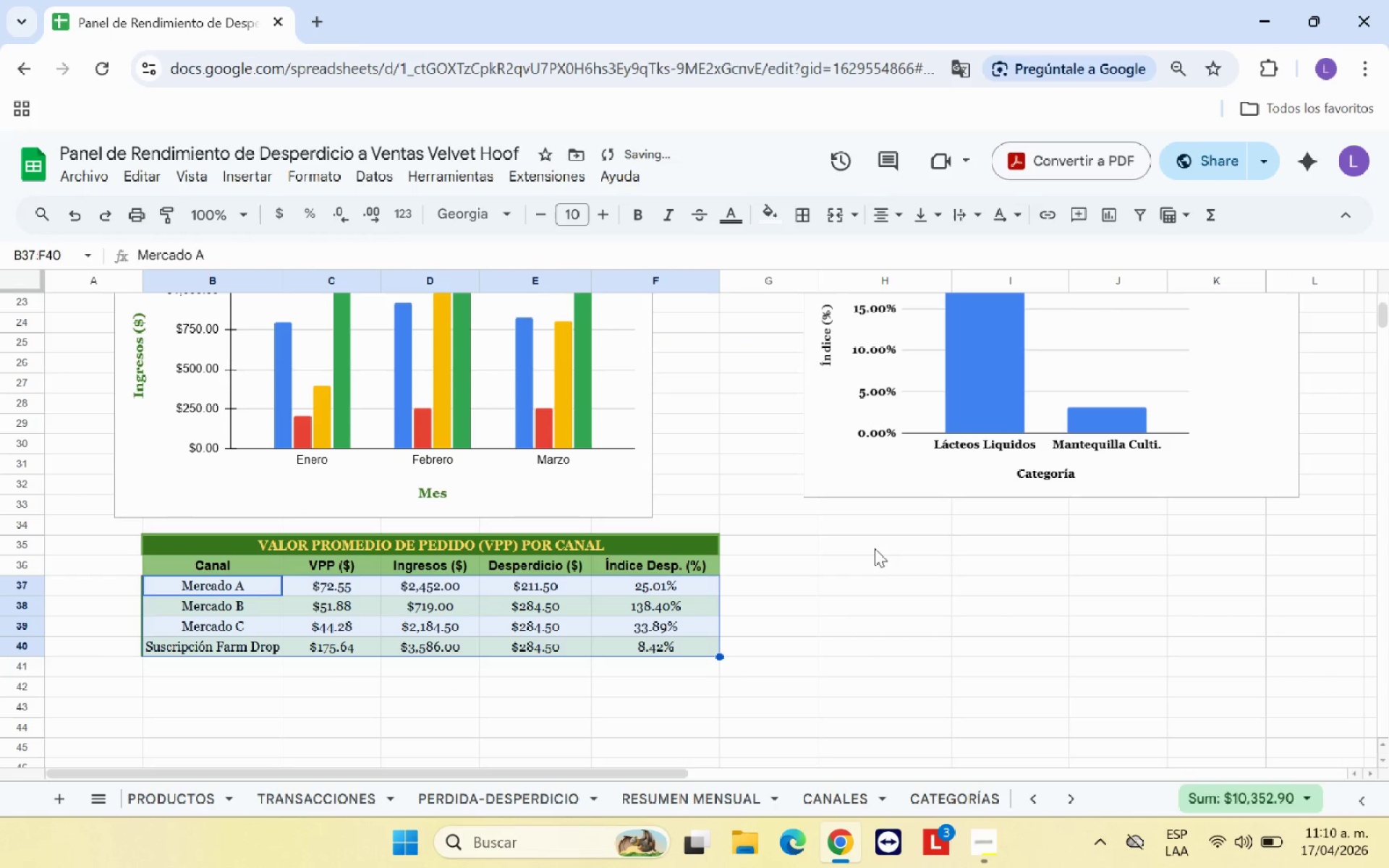 
left_click([864, 586])
 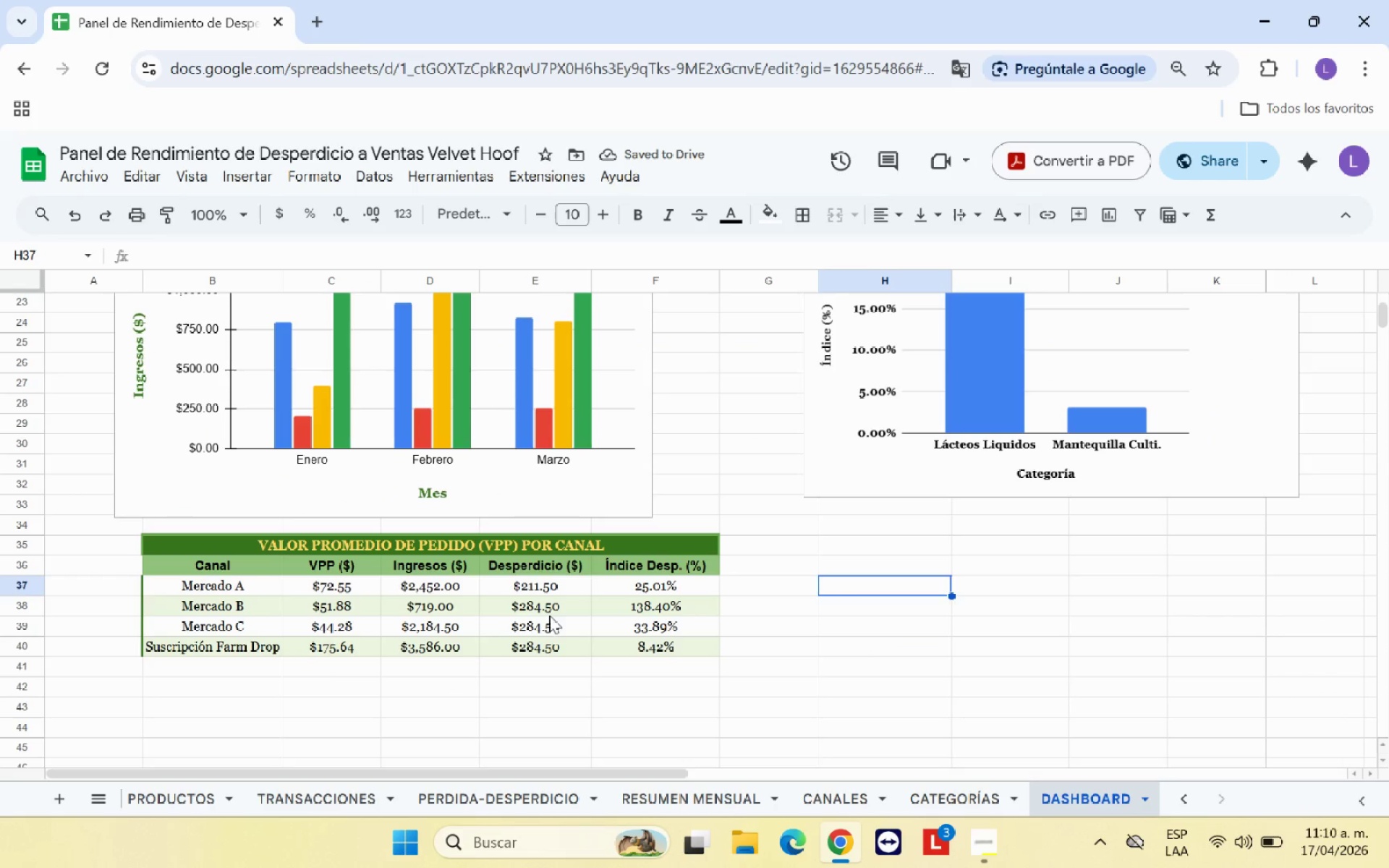 
left_click([536, 606])
 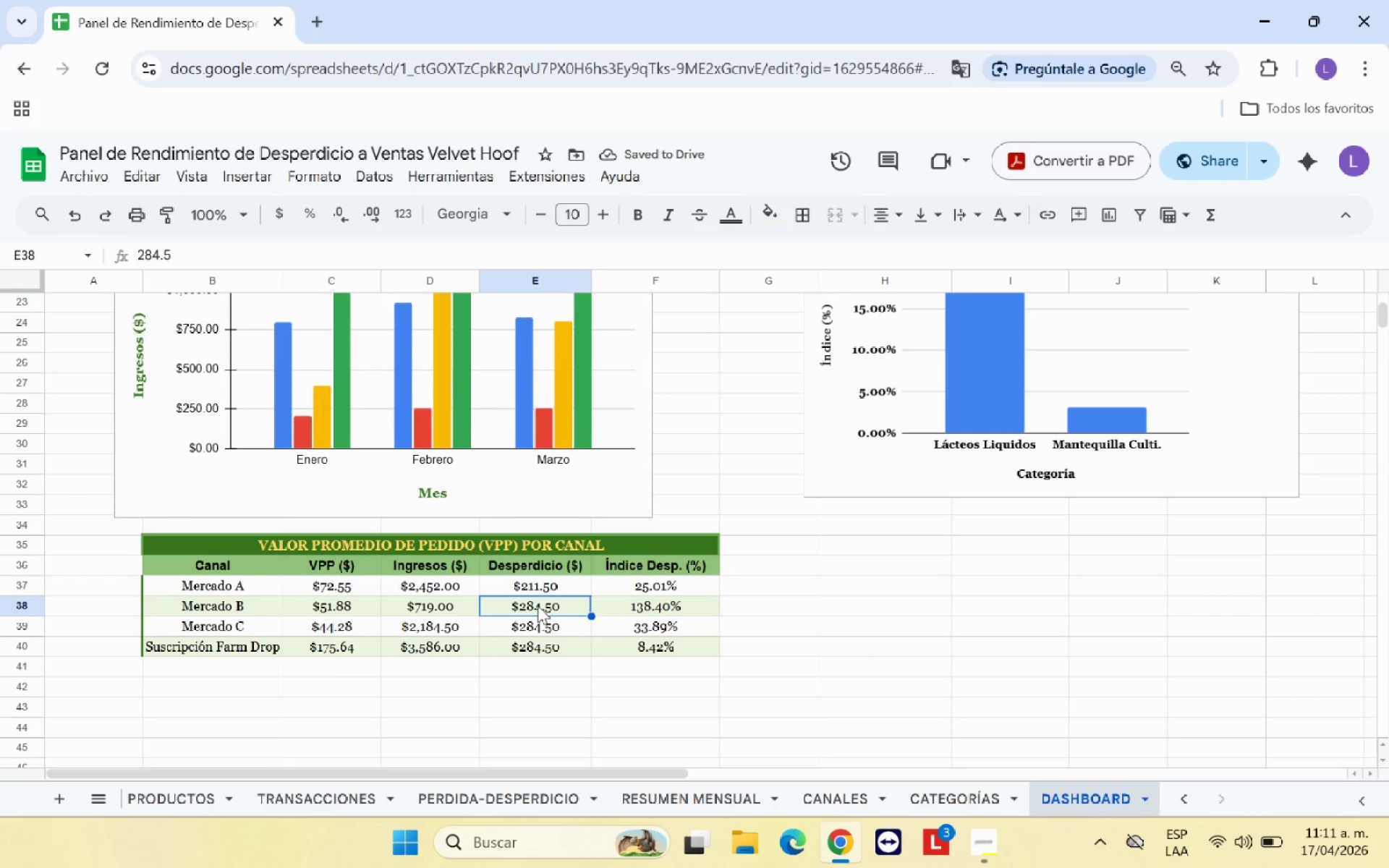 
key(Shift+0)
 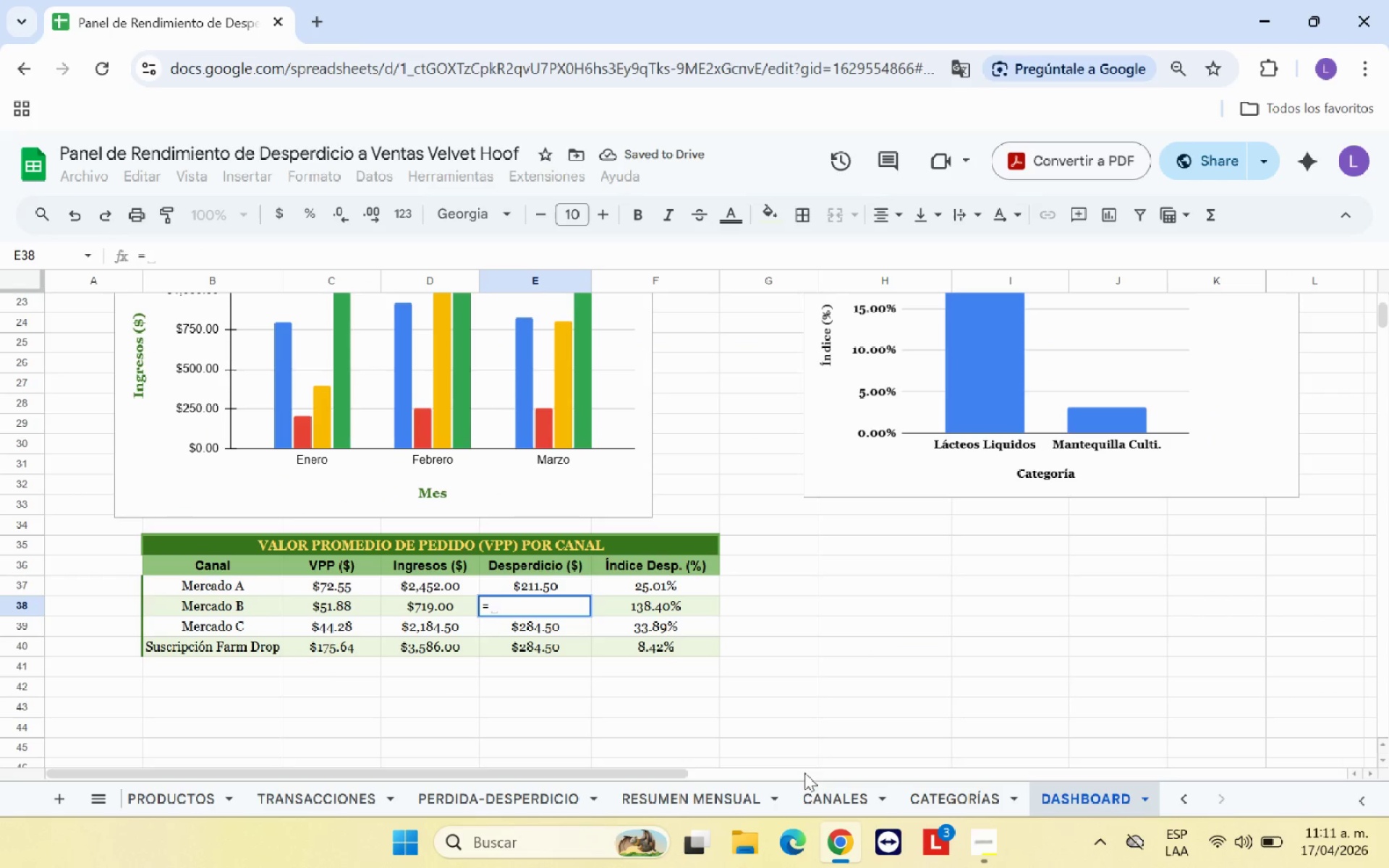 
left_click([846, 791])
 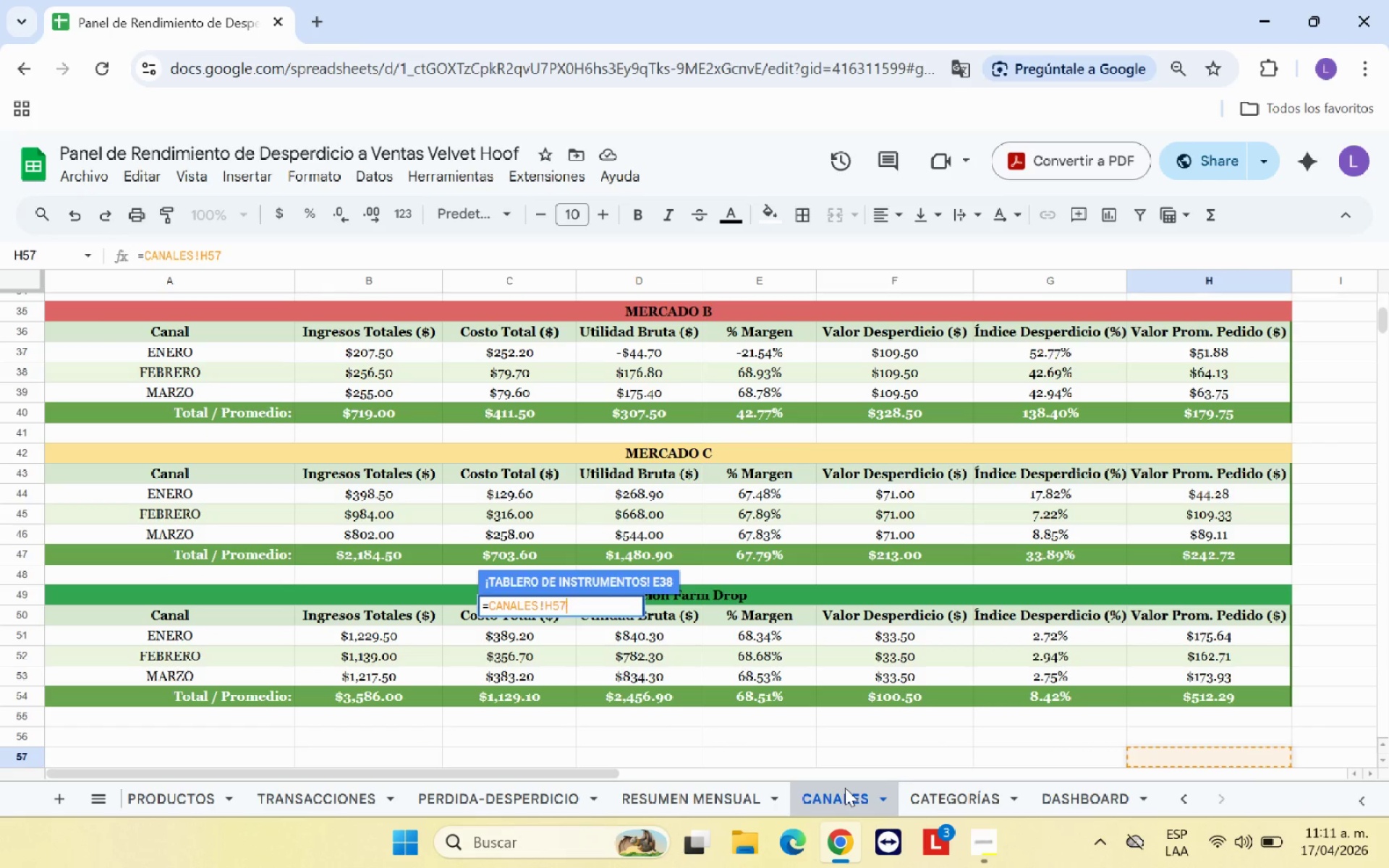 
hold_key(key=Backspace, duration=0.64)
 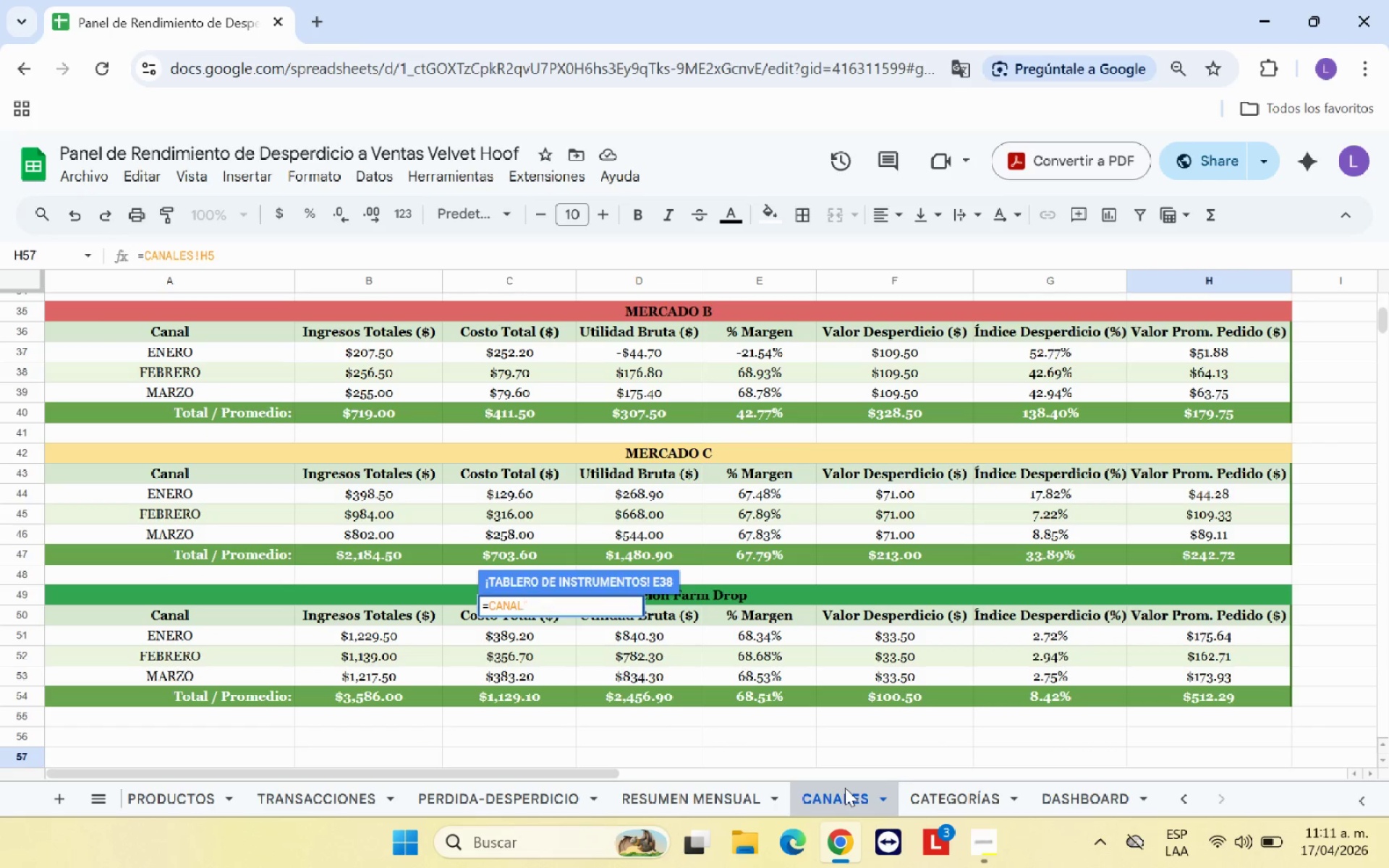 
key(Backspace)
 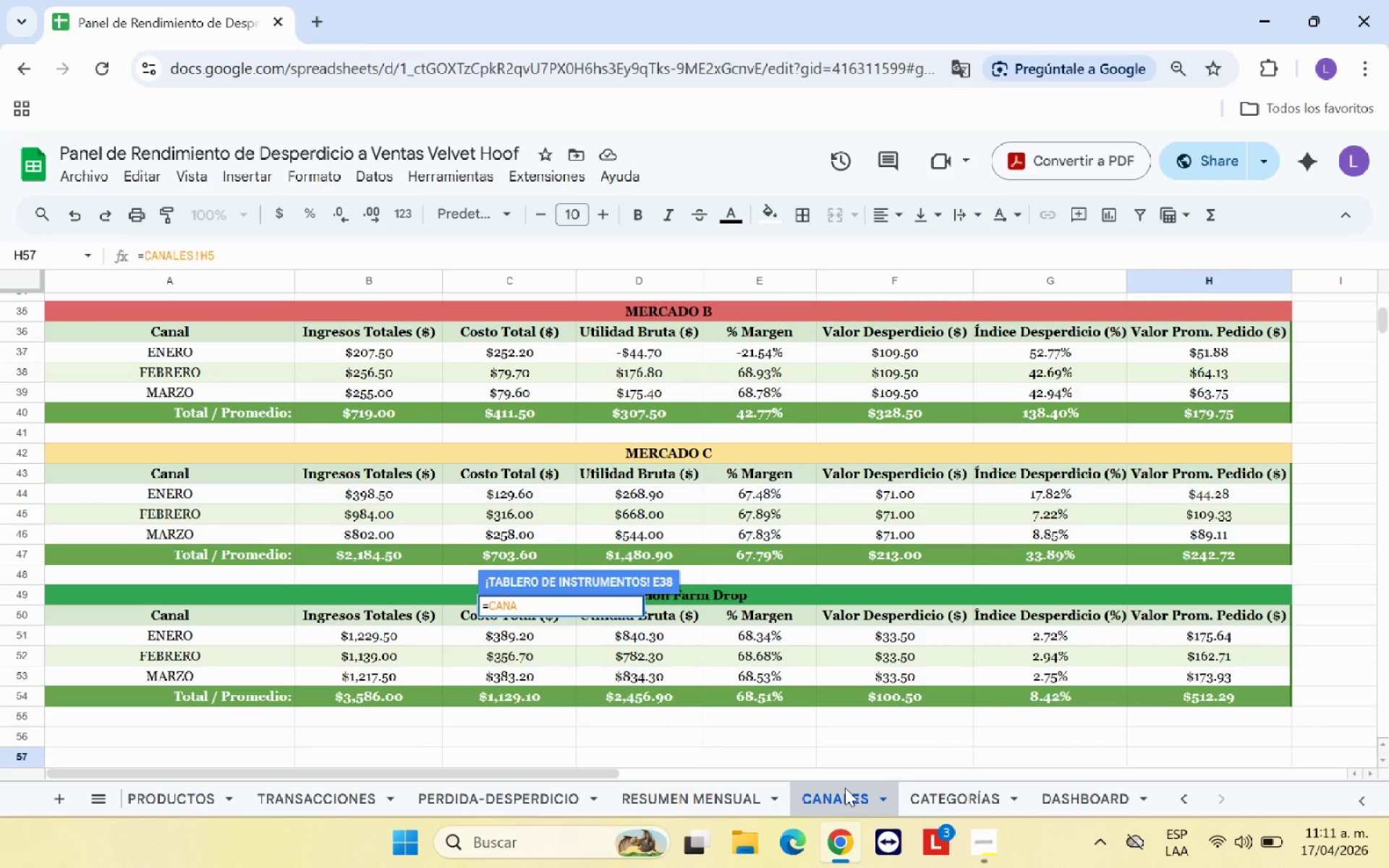 
key(Backspace)
 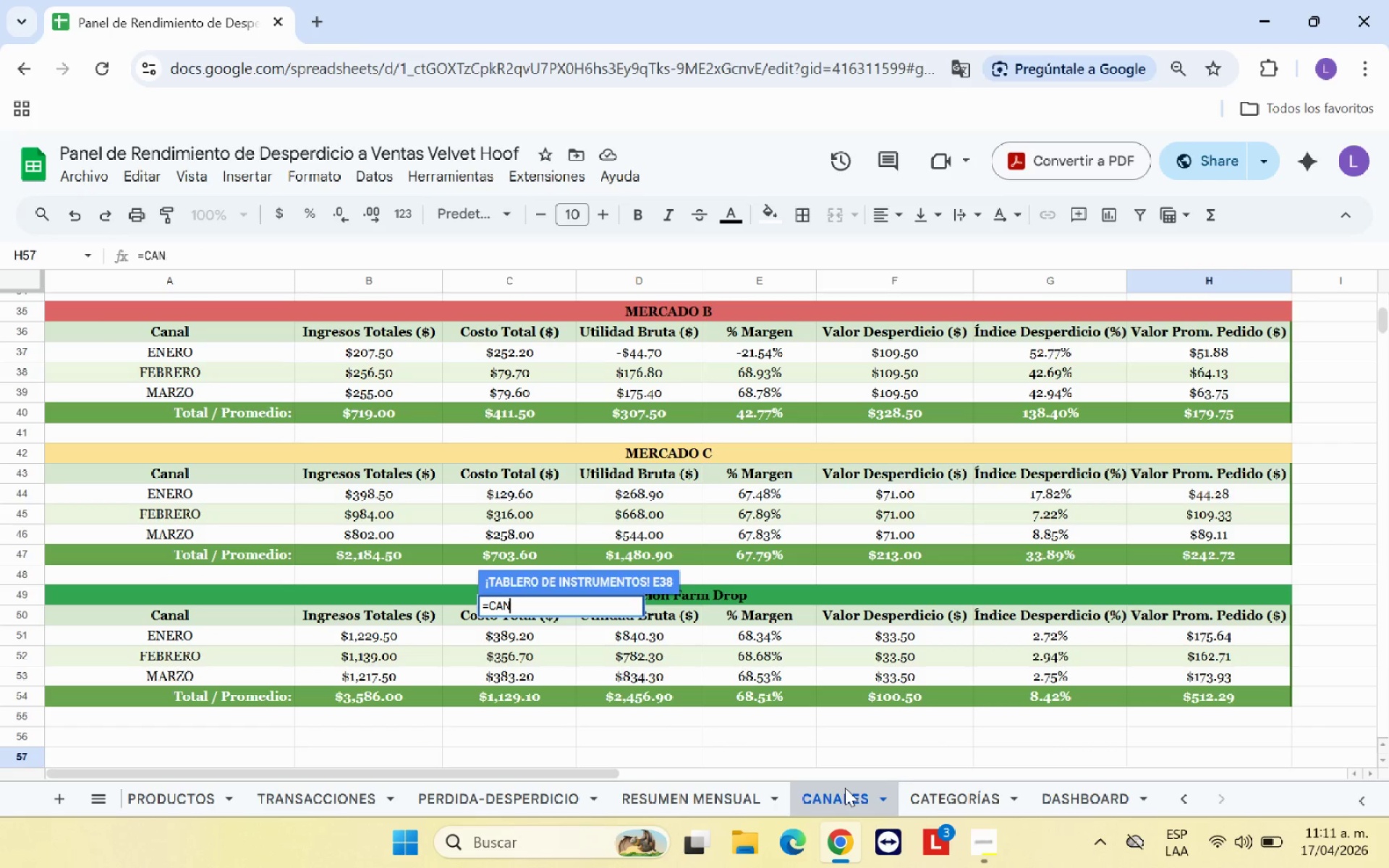 
key(Backspace)
 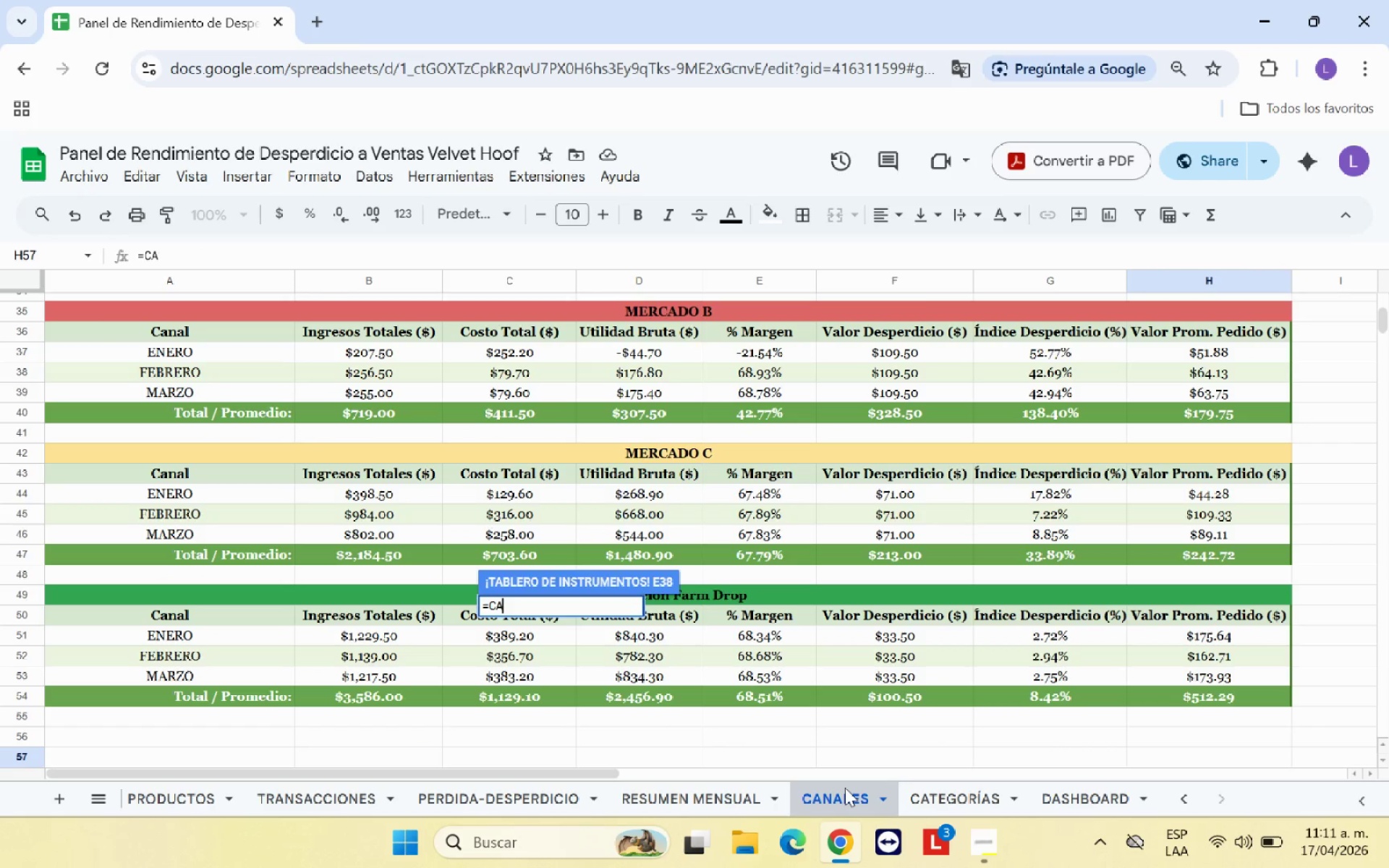 
key(Backspace)
 